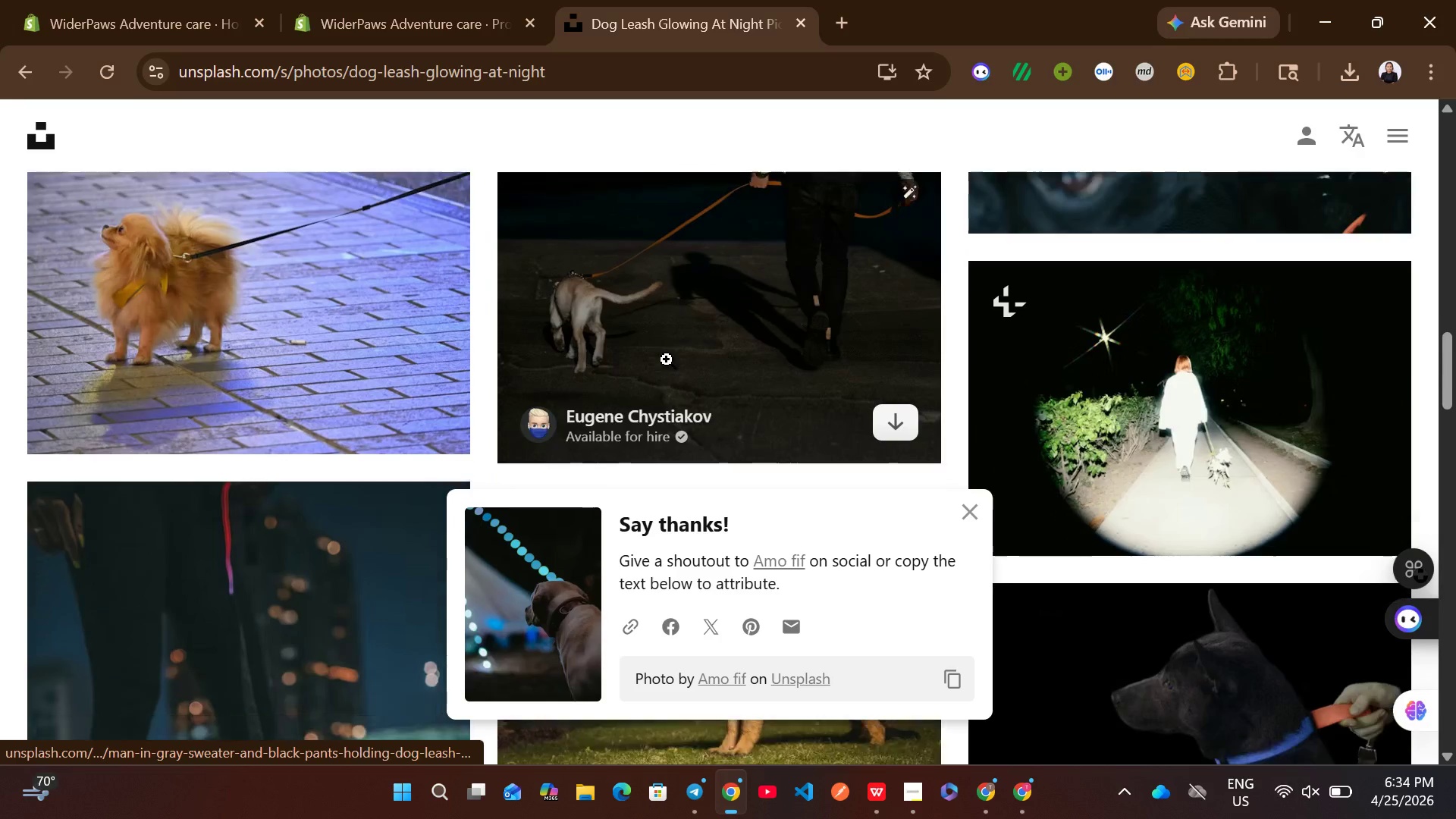 
left_click([890, 466])
 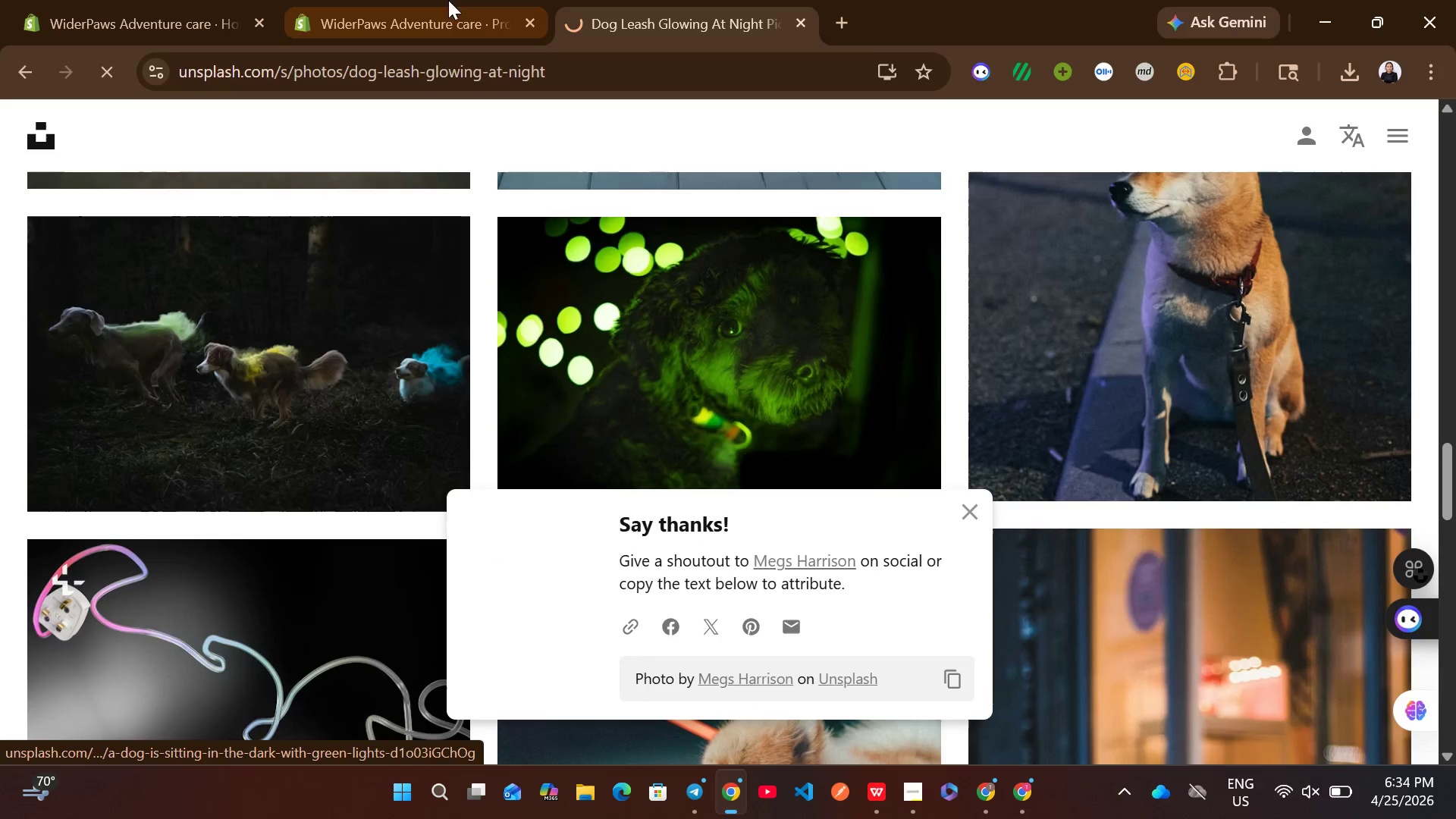 
left_click([427, 0])
 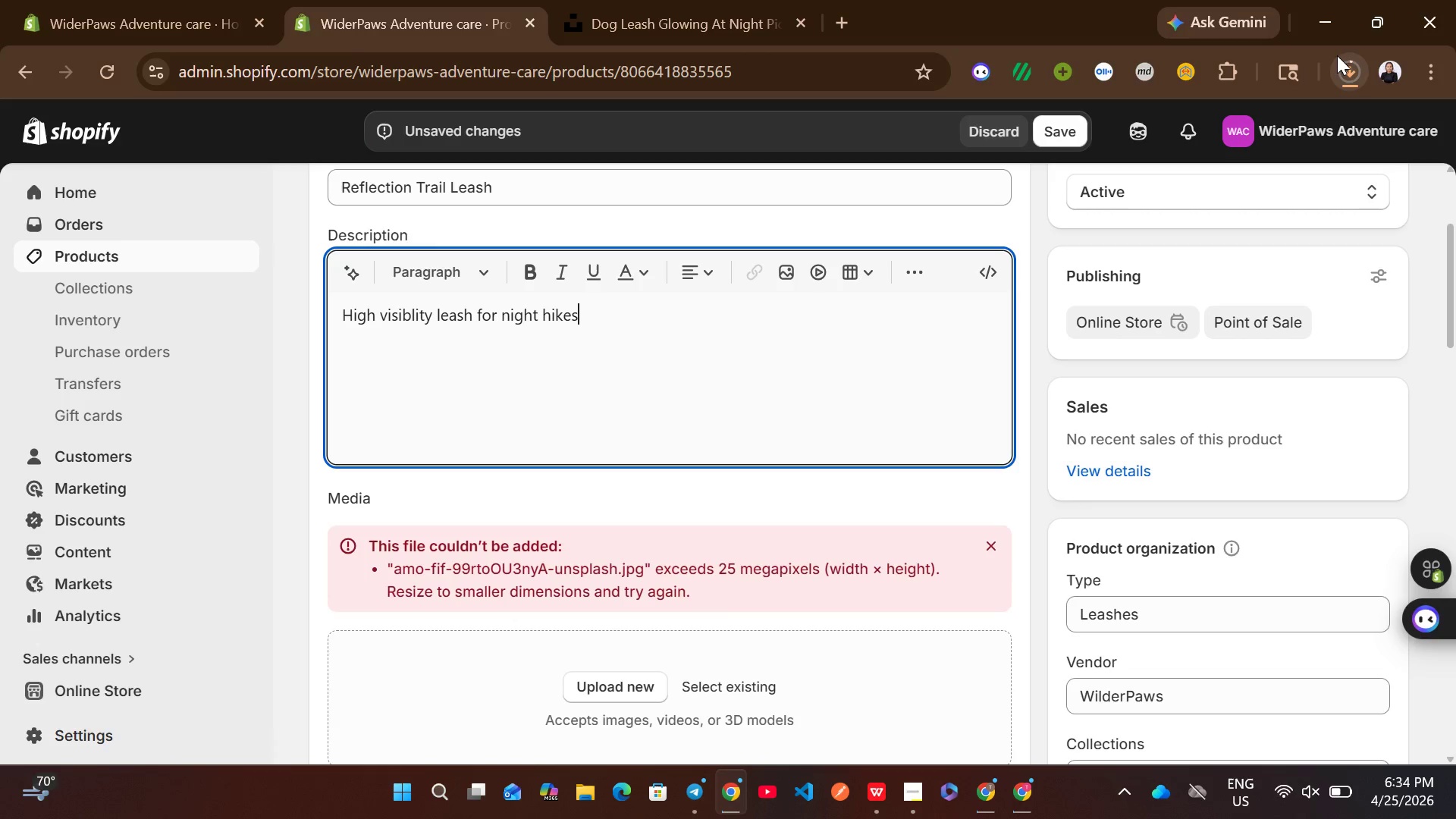 
left_click([1348, 59])
 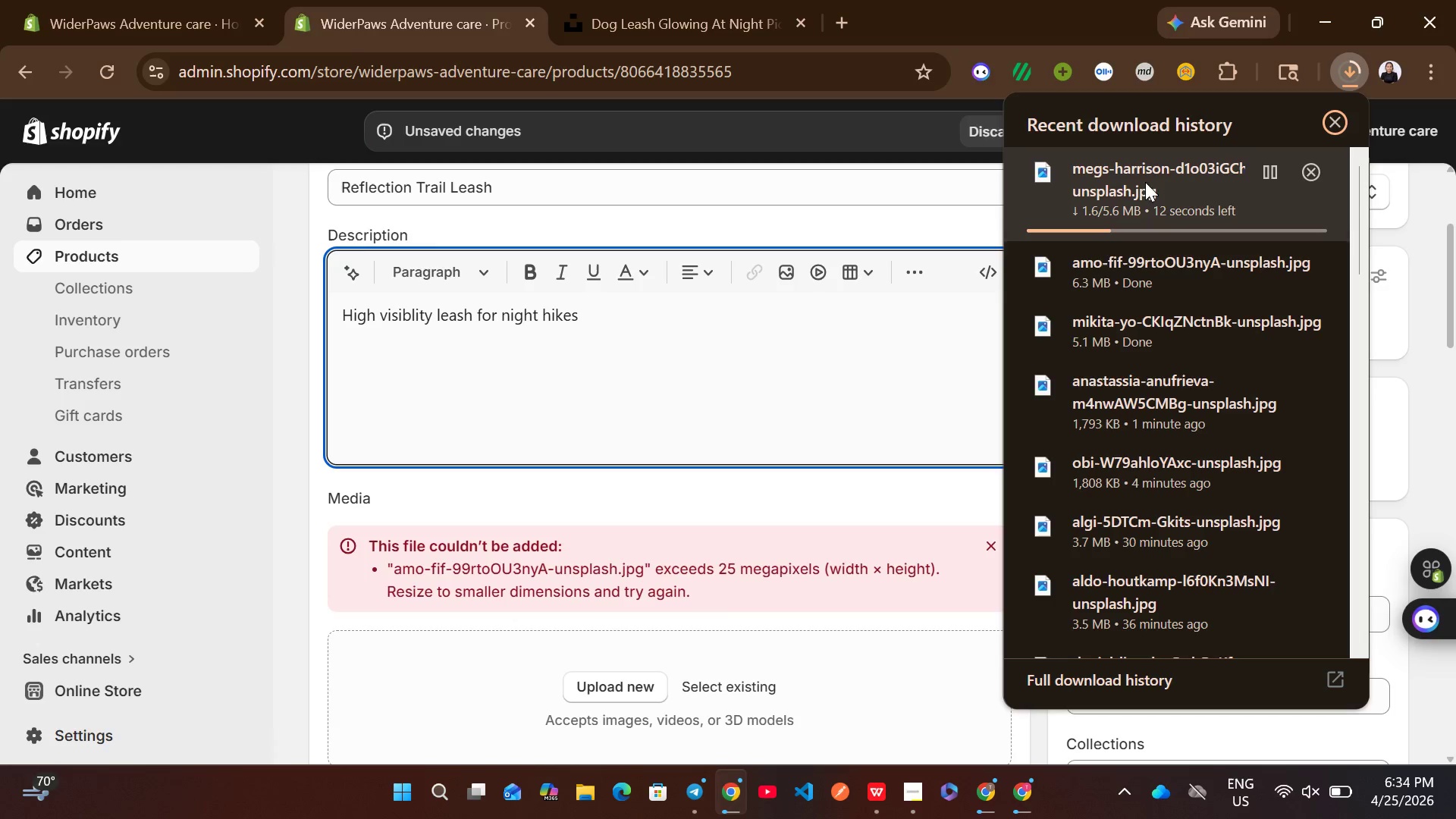 
left_click([957, 494])
 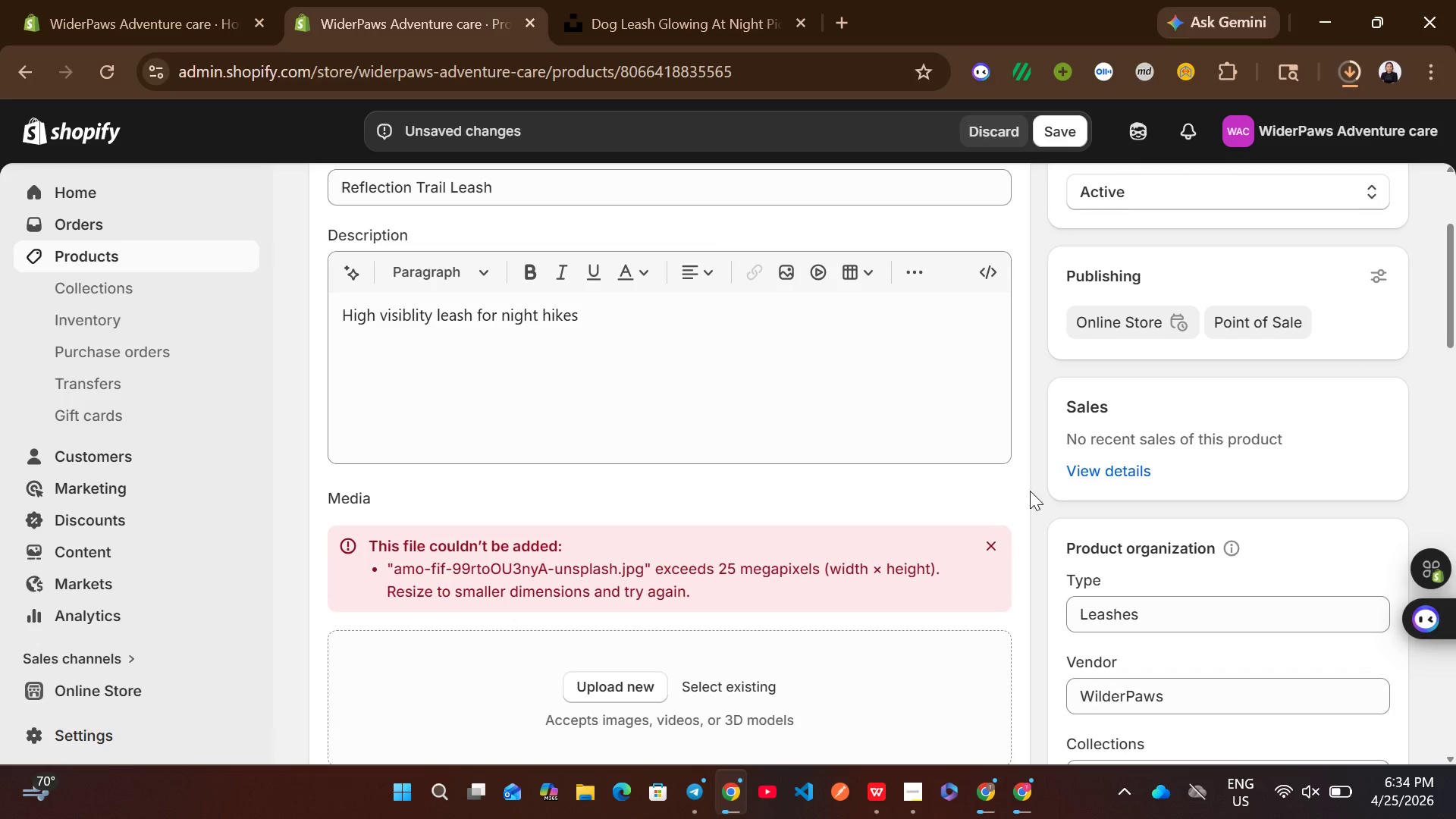 
left_click([1030, 496])
 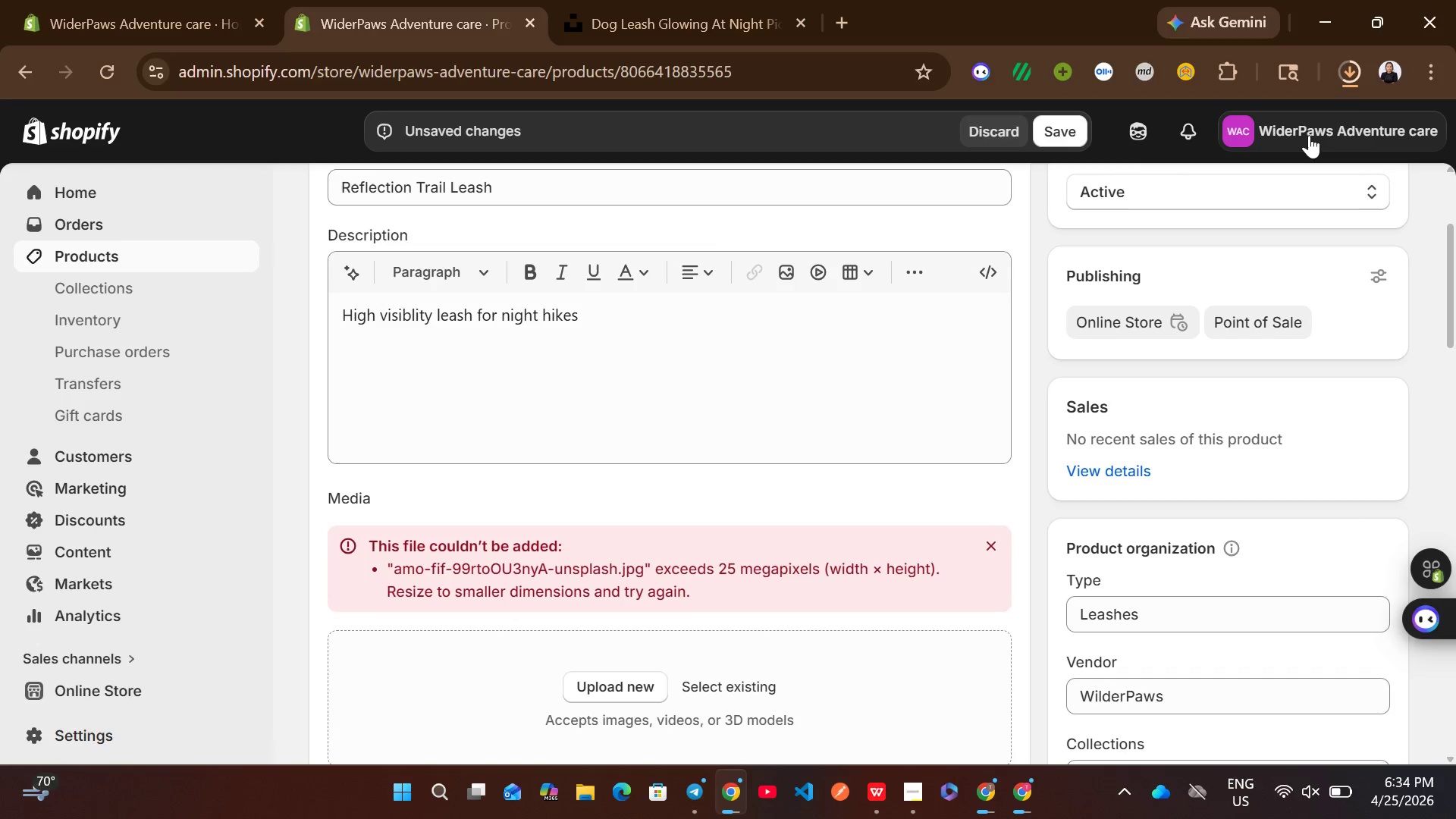 
mouse_move([1317, 89])
 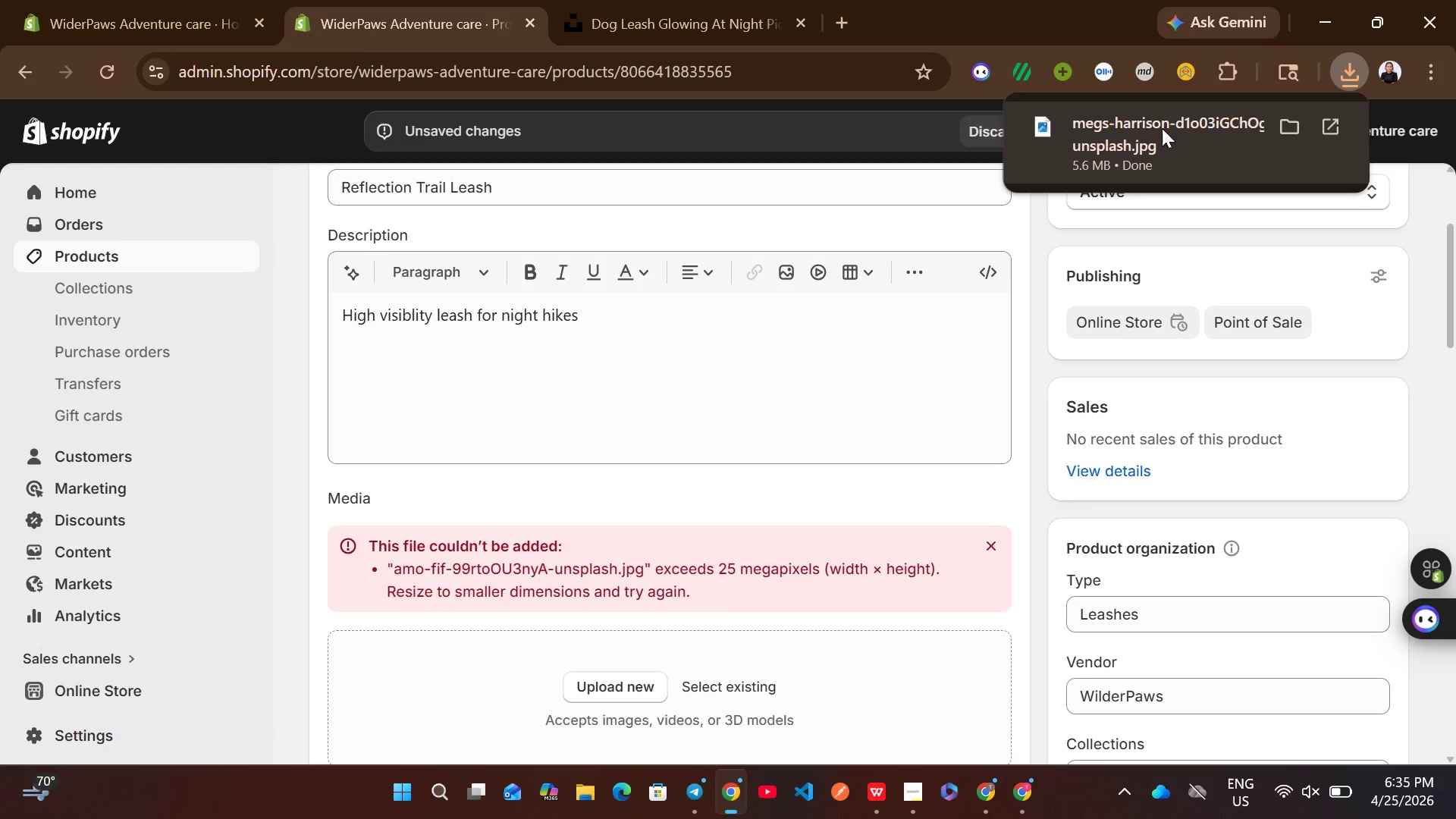 
left_click_drag(start_coordinate=[1162, 128], to_coordinate=[781, 697])
 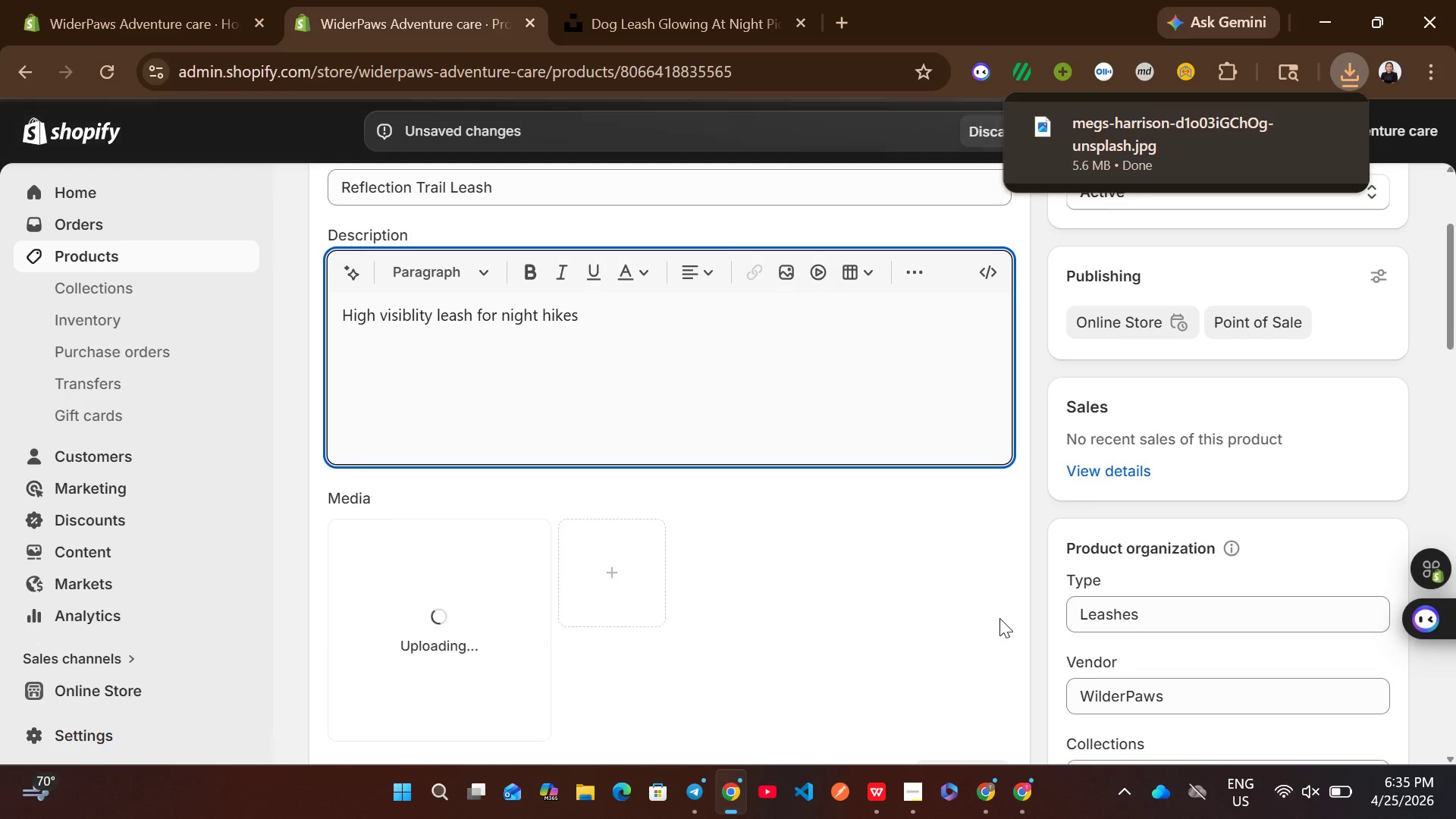 
left_click([1035, 635])
 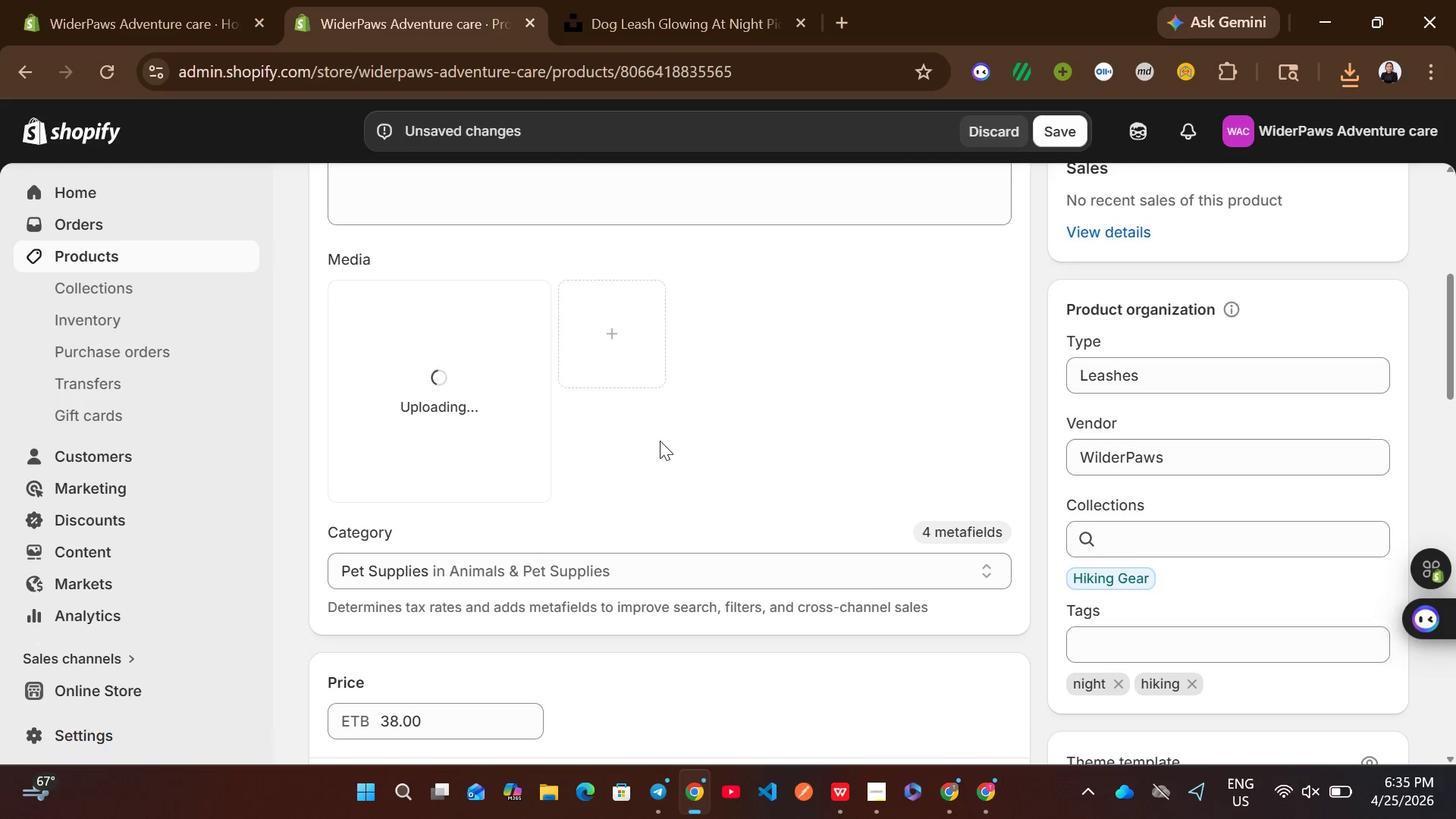 
wait(22.48)
 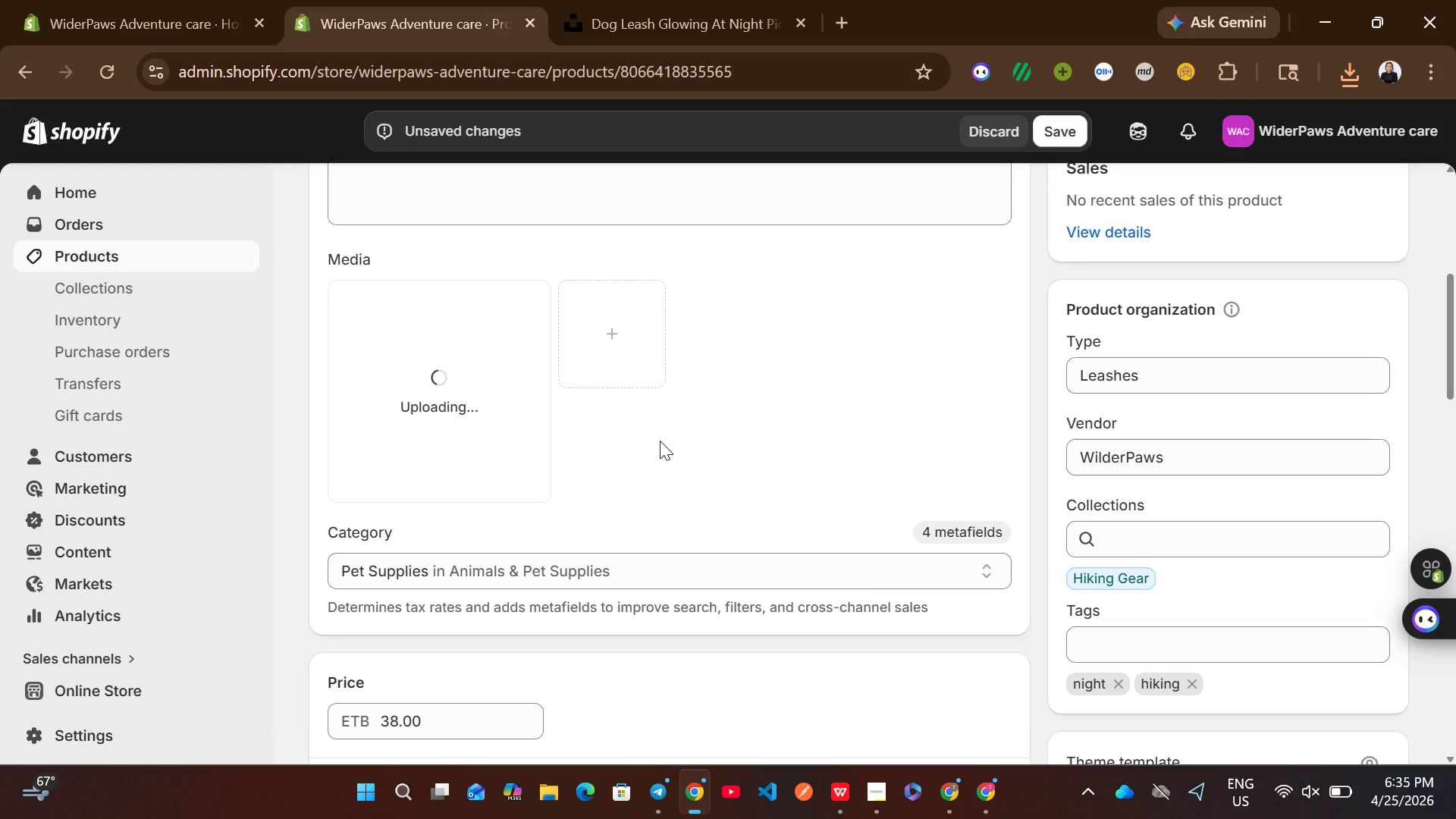 
left_click([441, 398])
 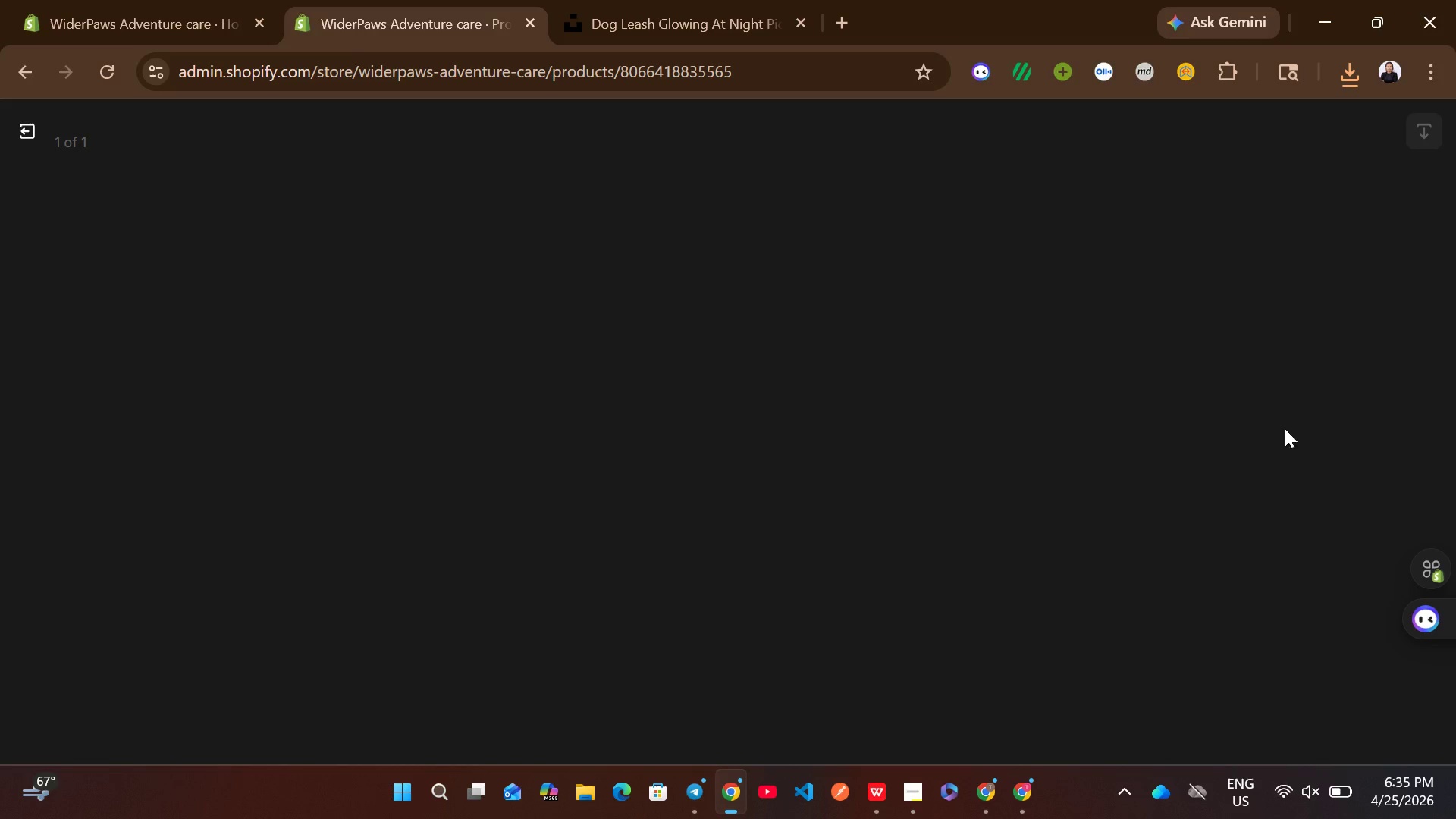 
wait(10.8)
 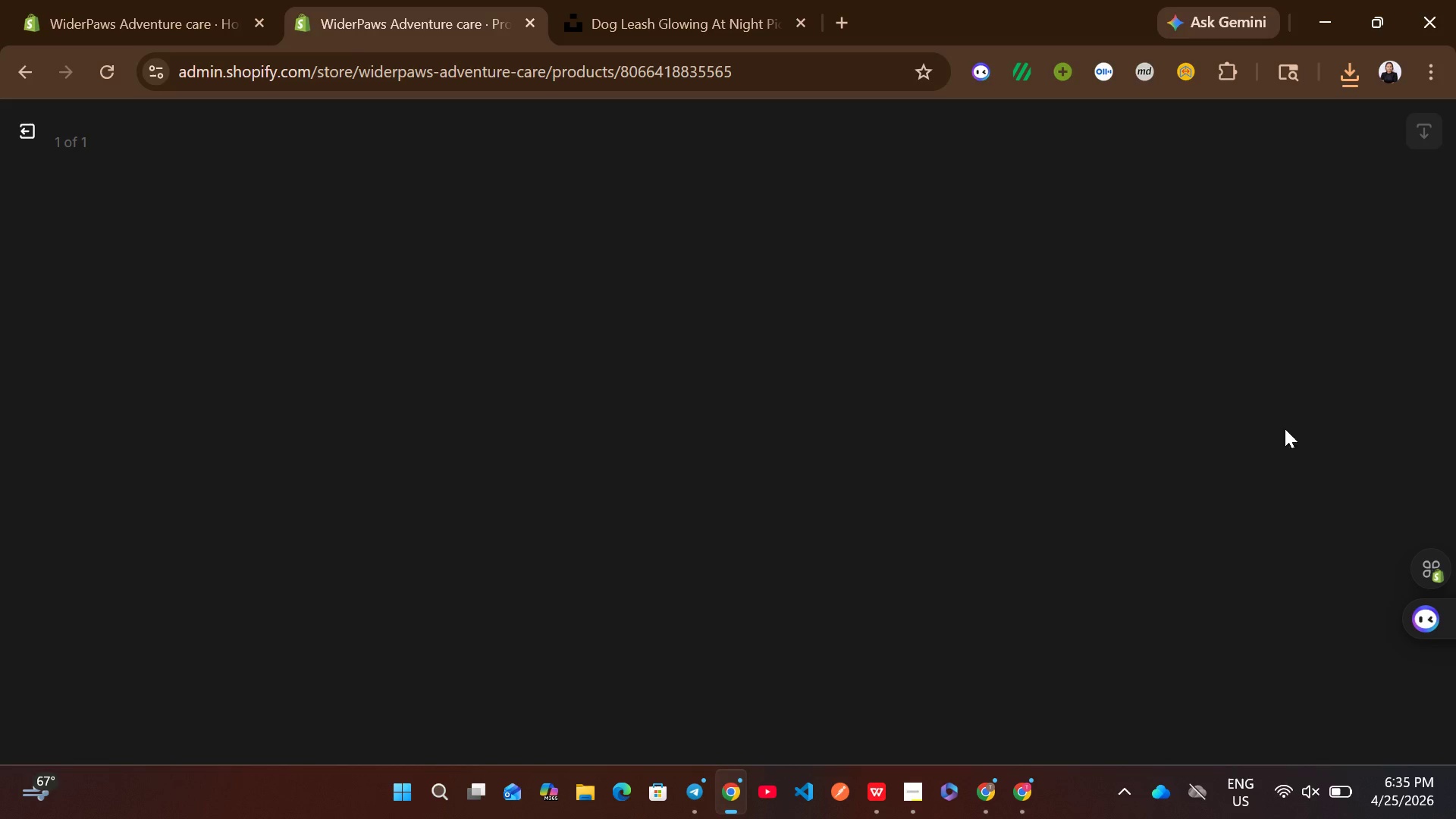 
left_click([14, 121])
 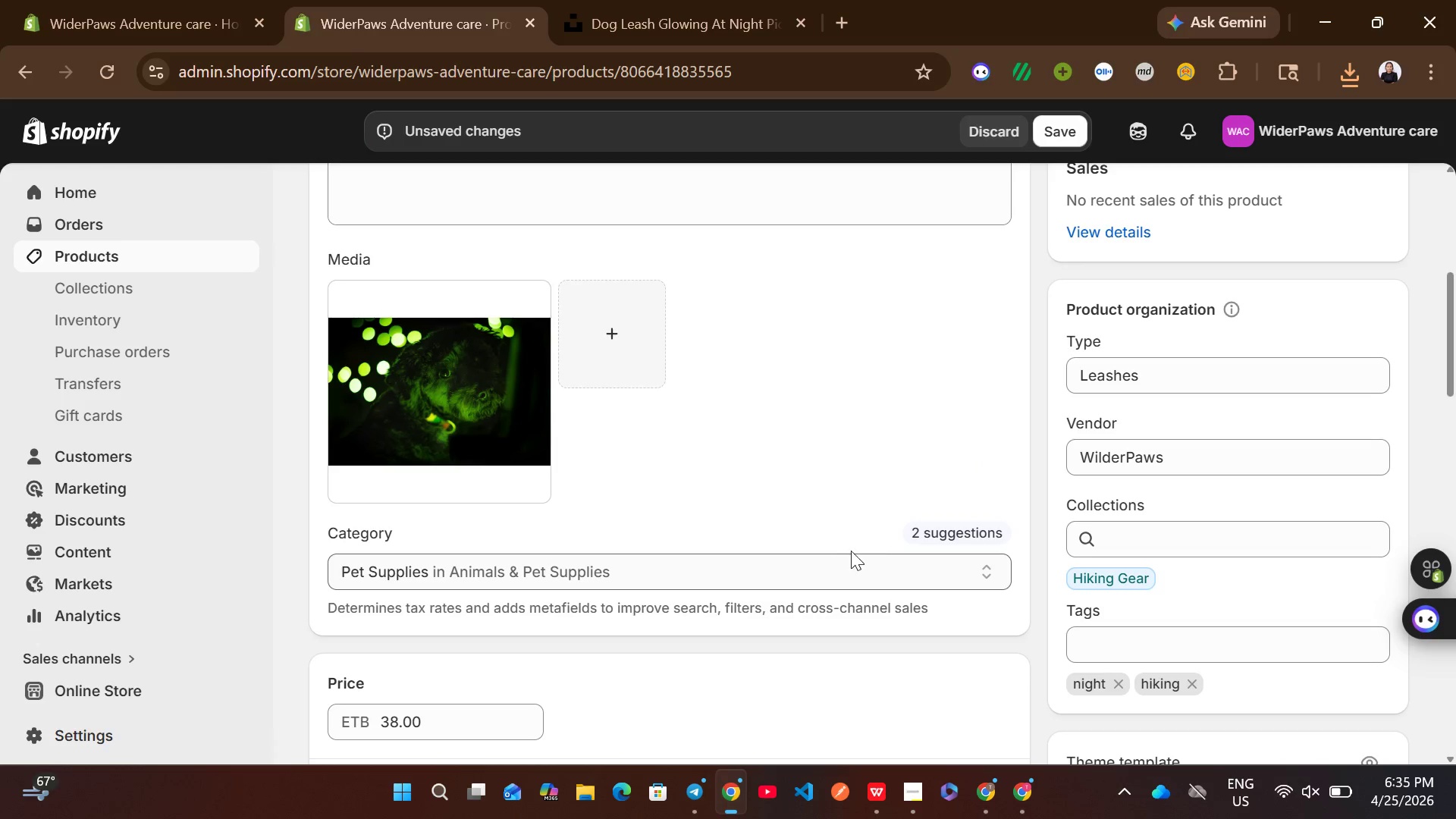 
left_click([496, 428])
 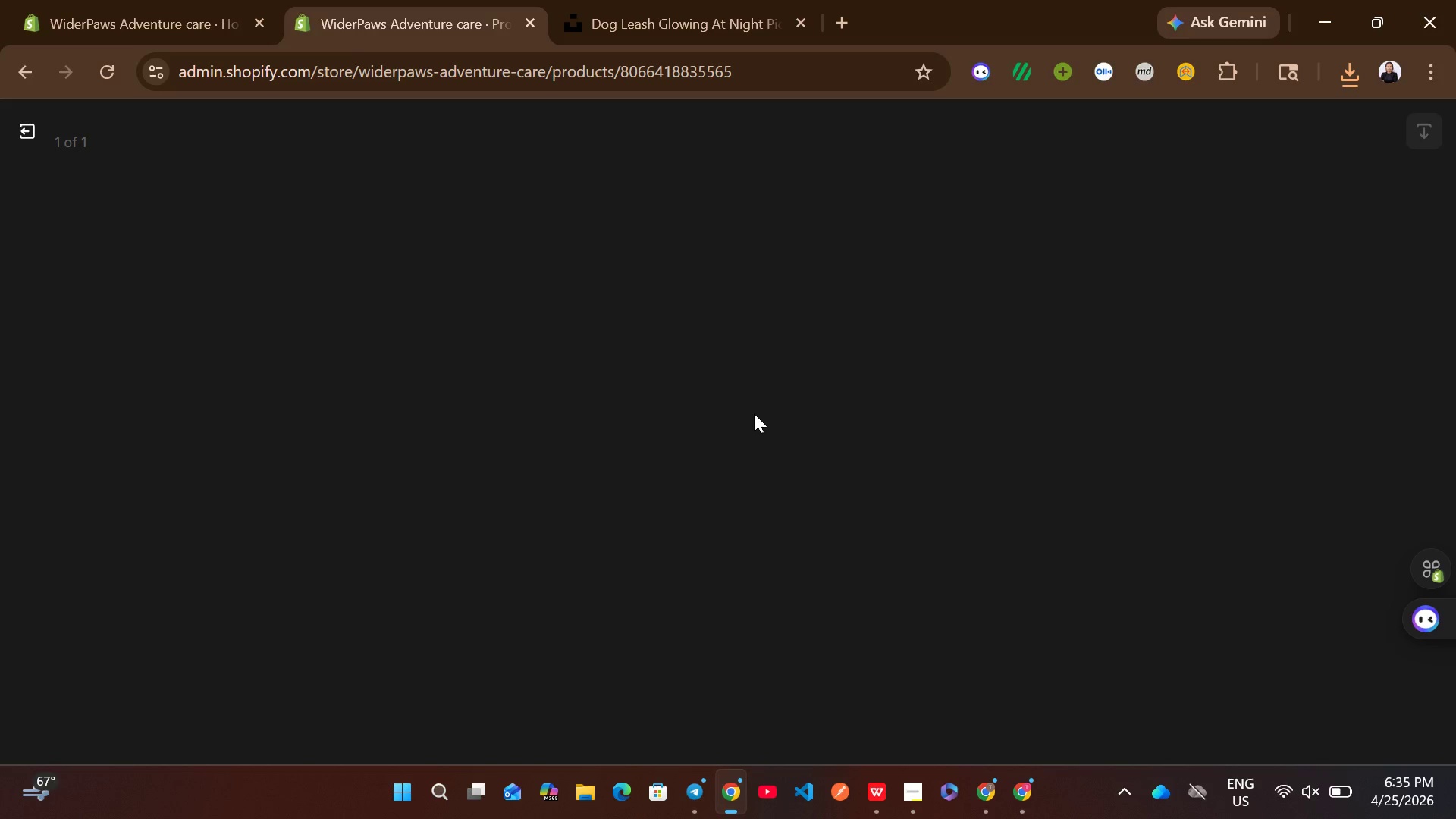 
wait(10.5)
 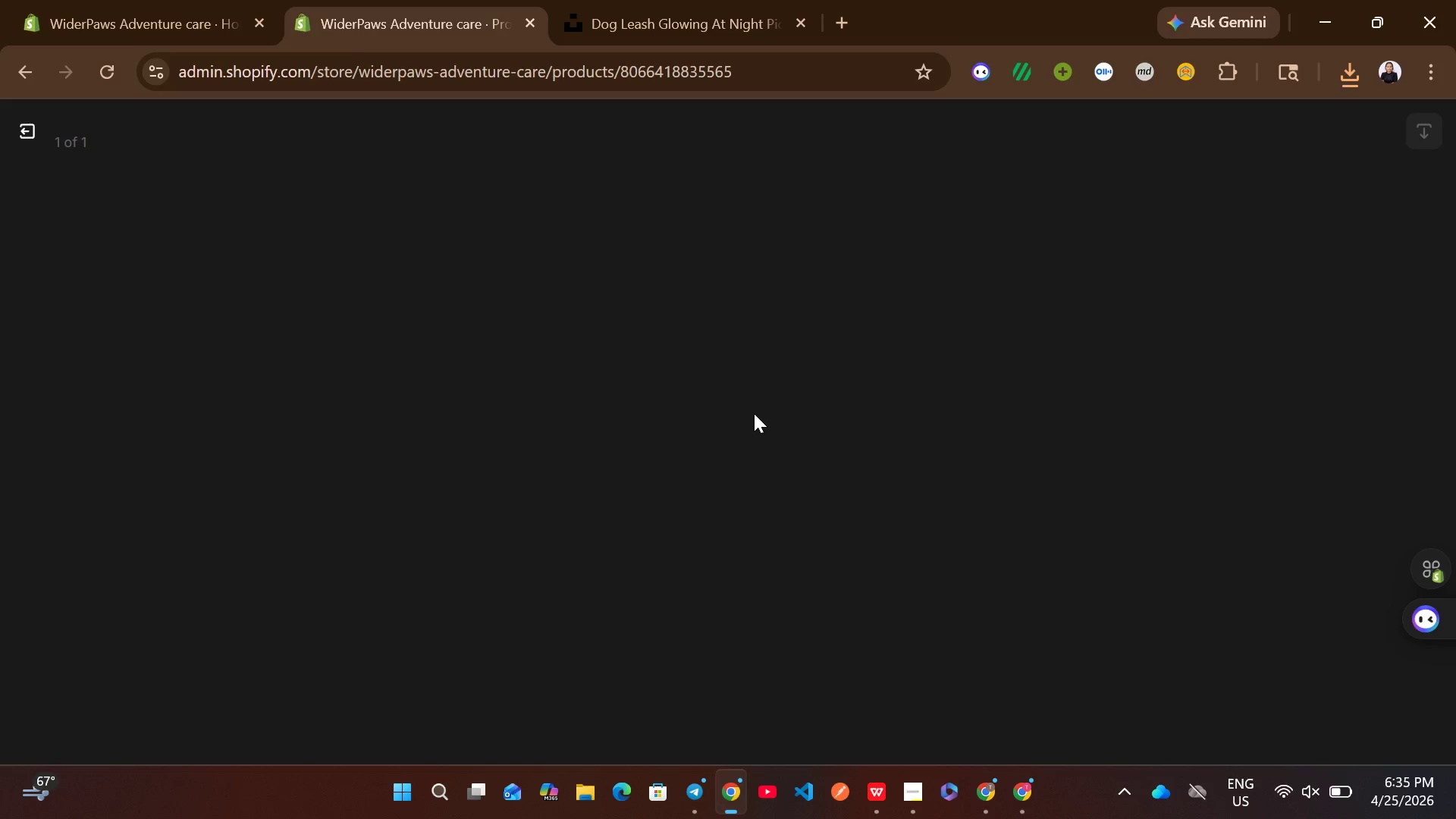 
left_click([1218, 384])
 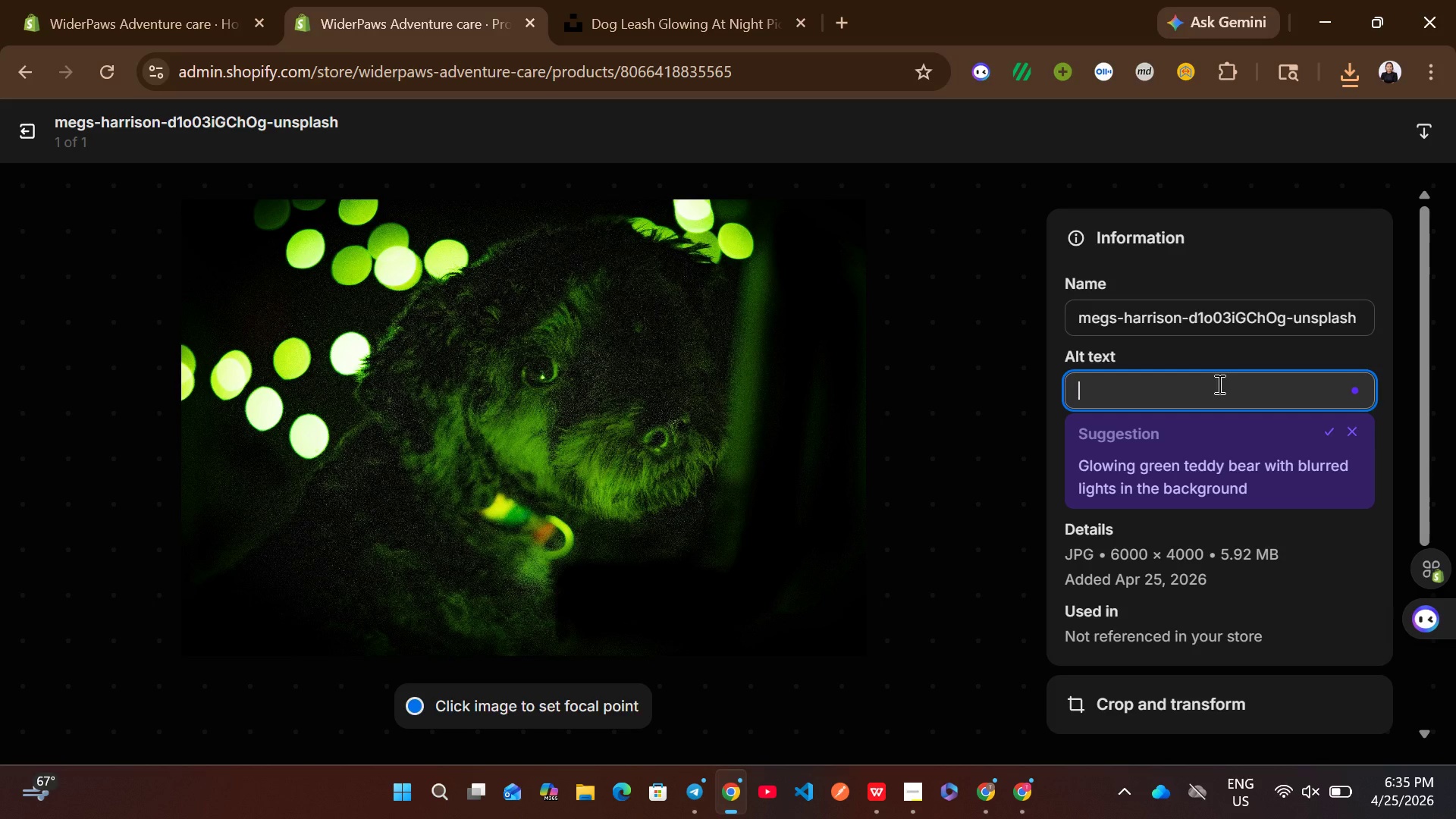 
type(dog leash glowing at night)
 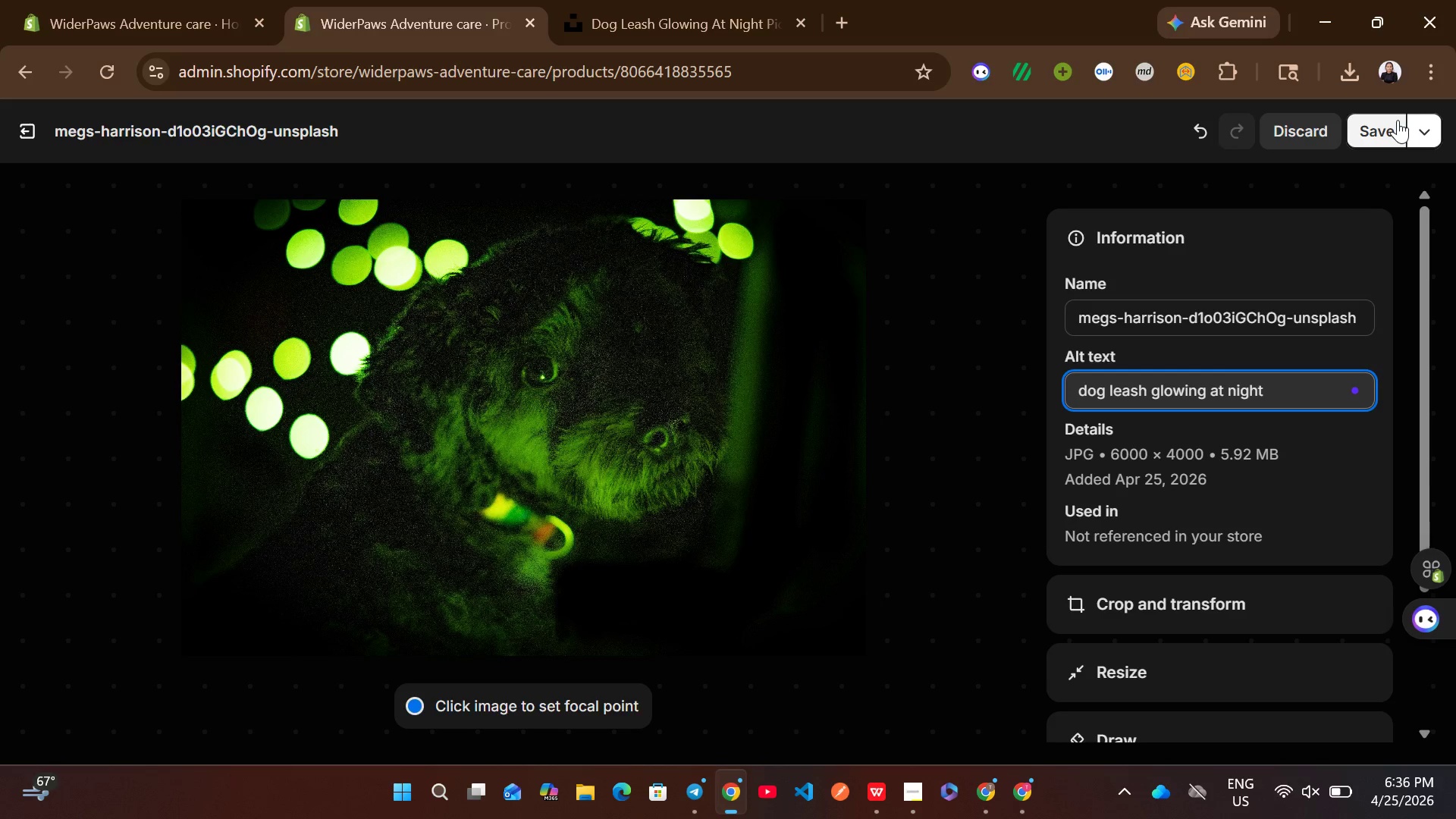 
left_click([1377, 130])
 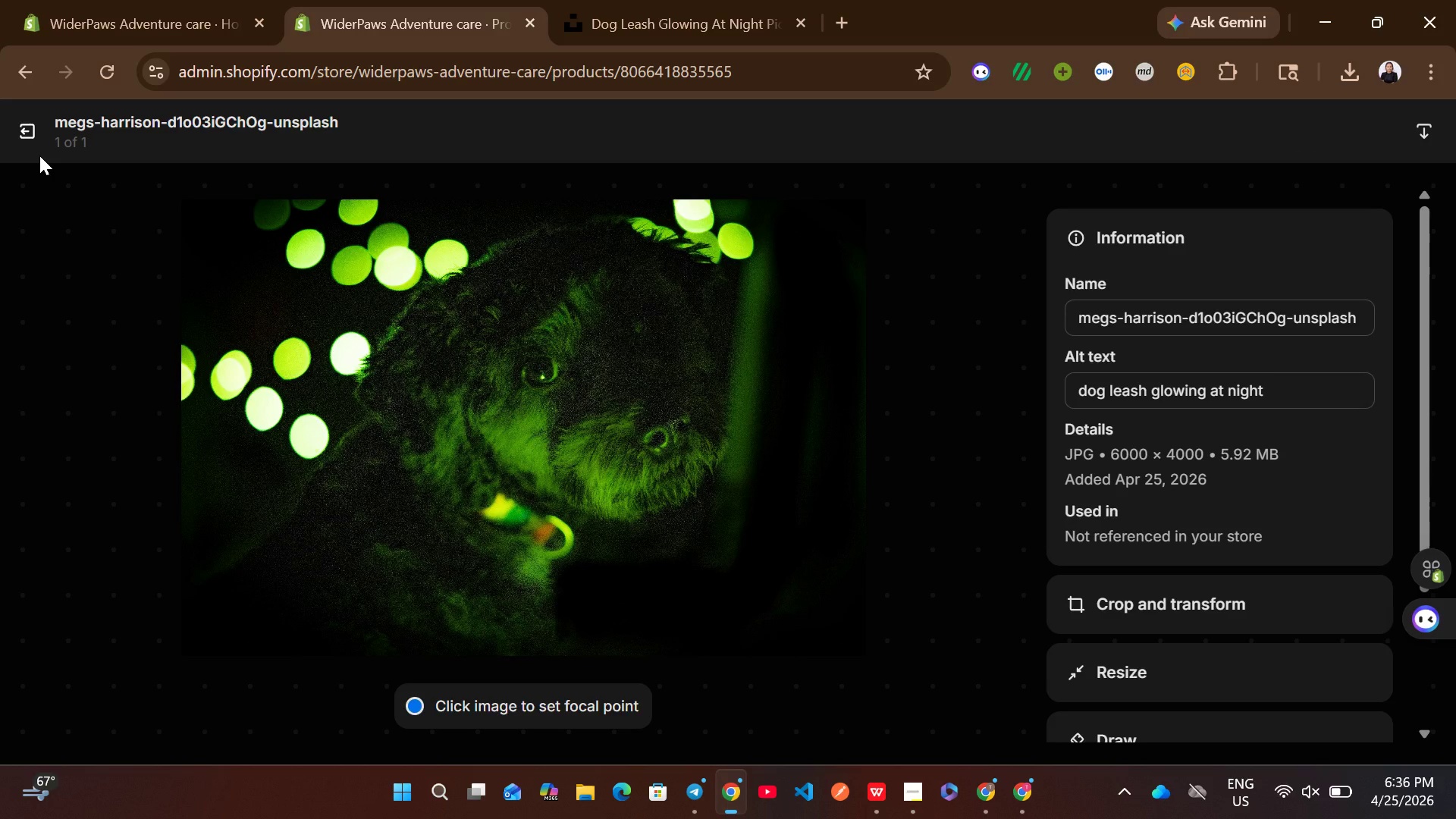 
left_click([33, 142])
 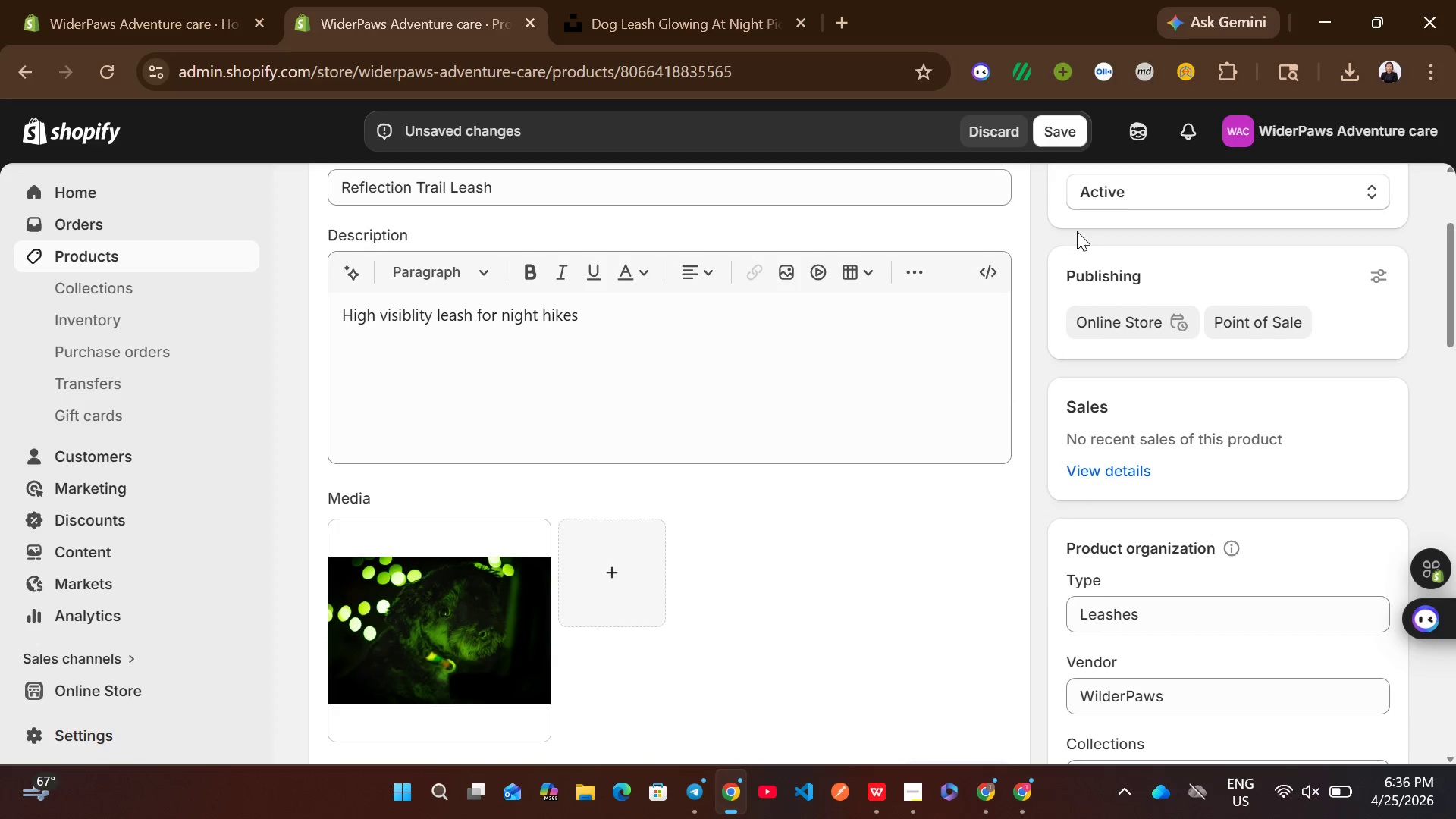 
left_click([1072, 122])
 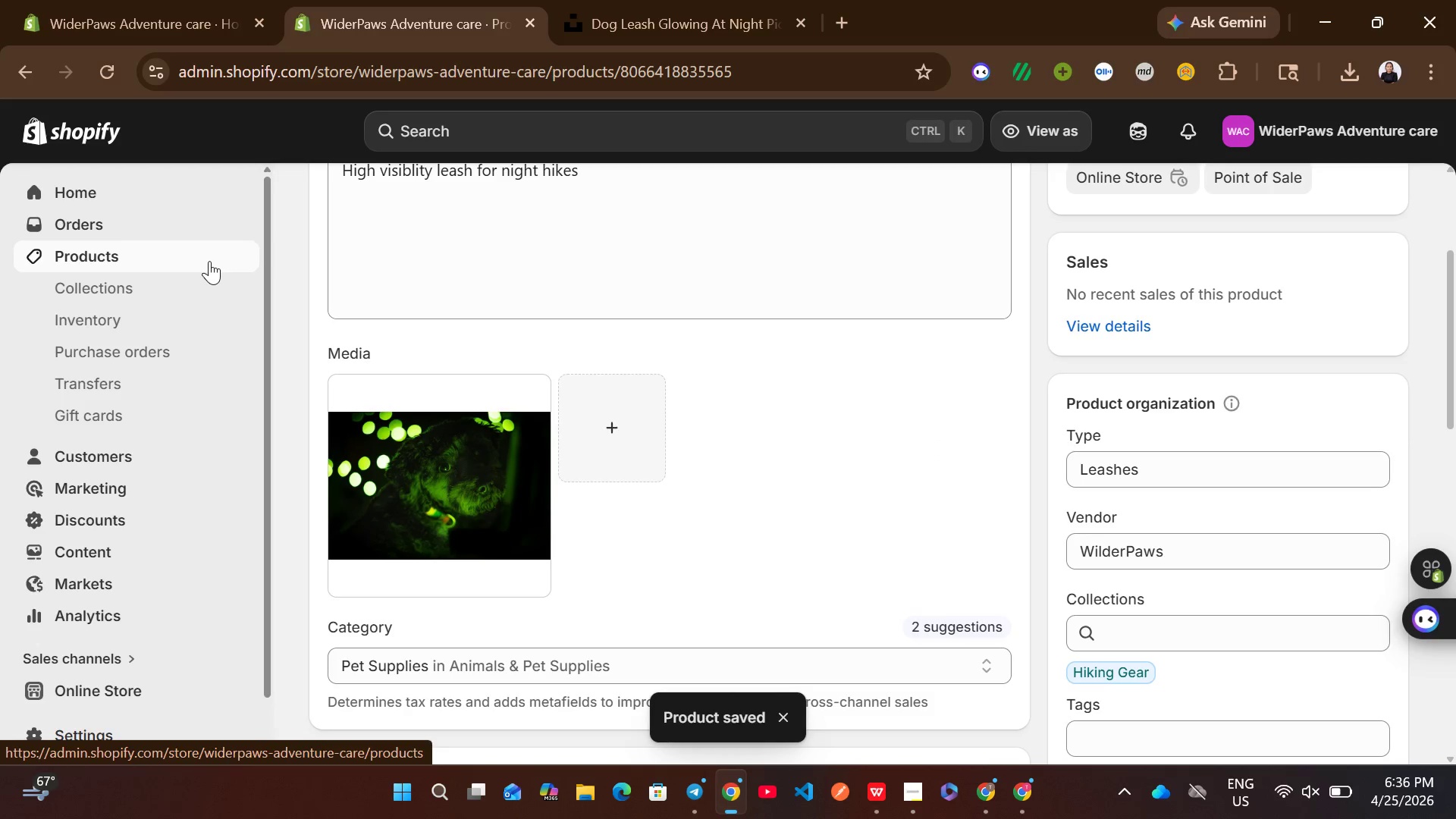 
wait(14.58)
 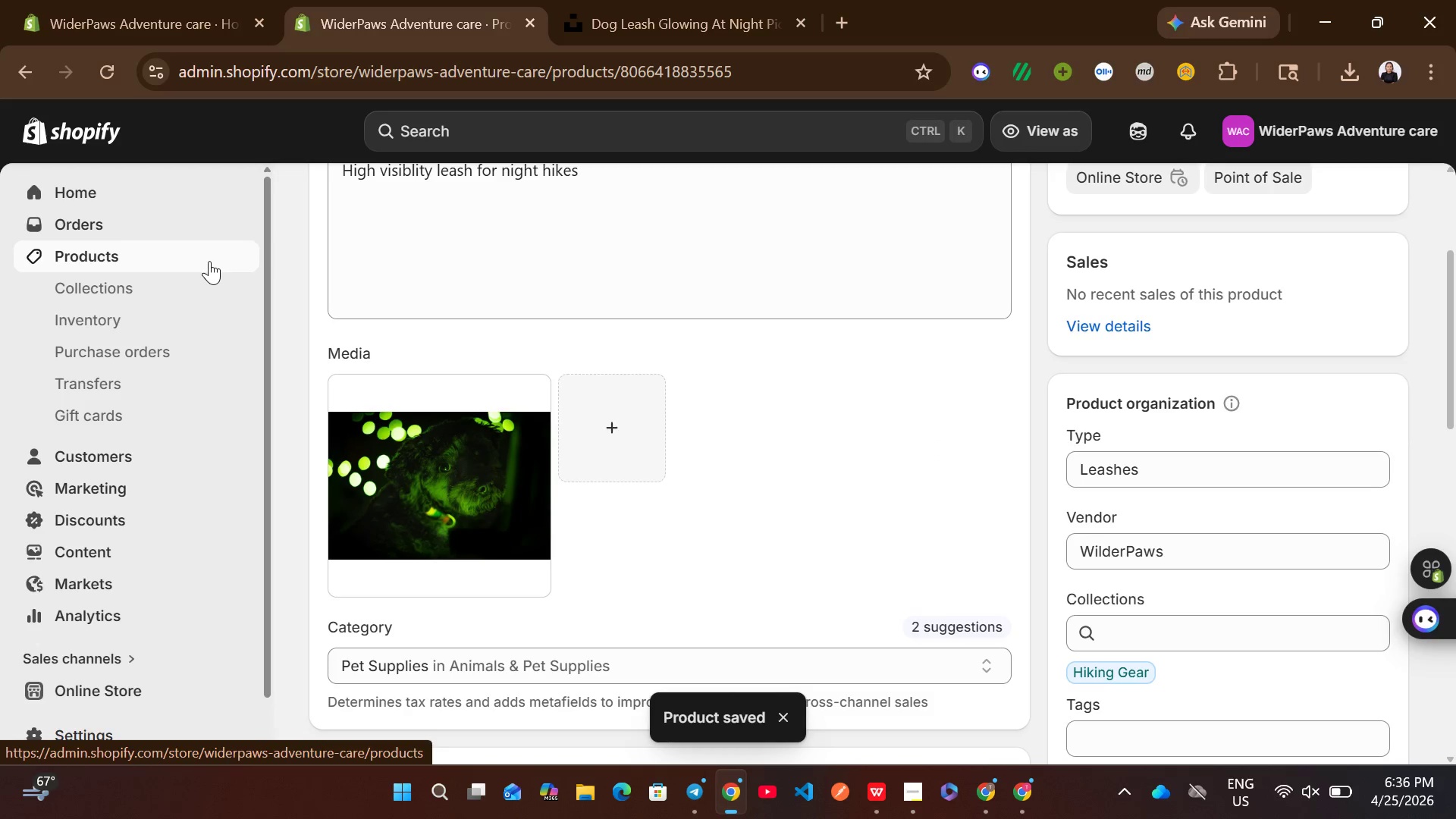 
left_click([161, 253])
 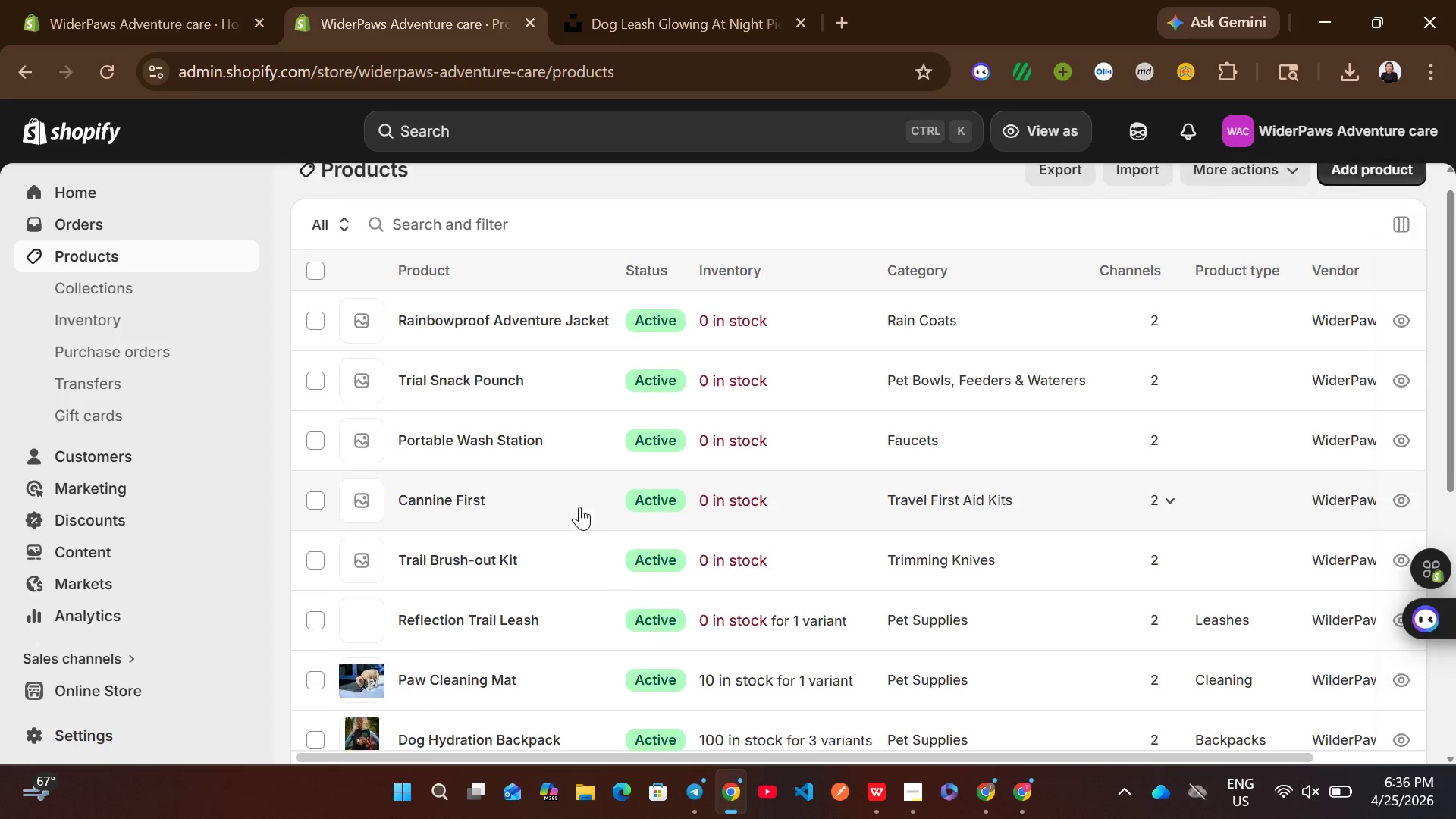 
left_click([610, 573])
 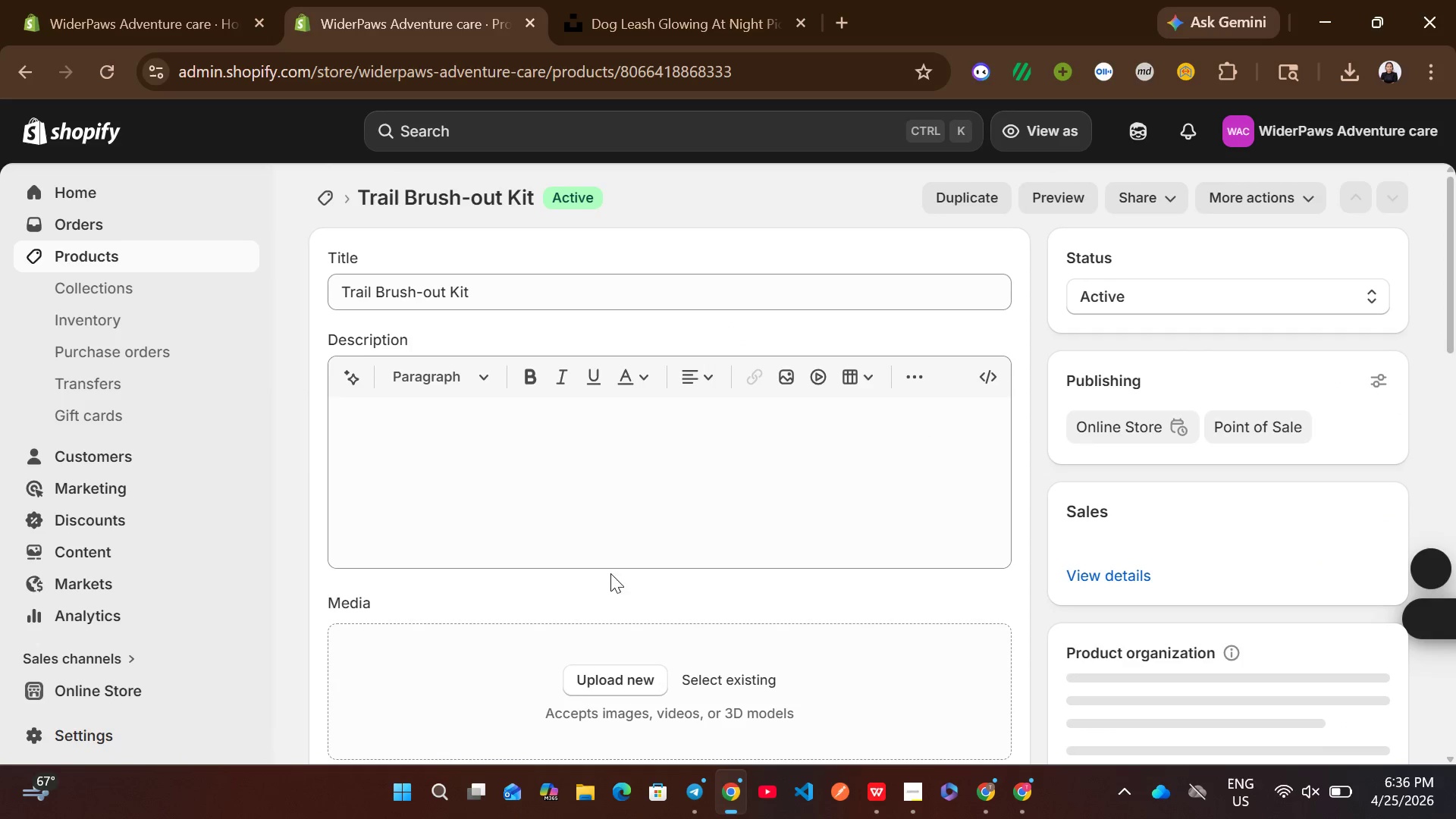 
left_click([540, 467])
 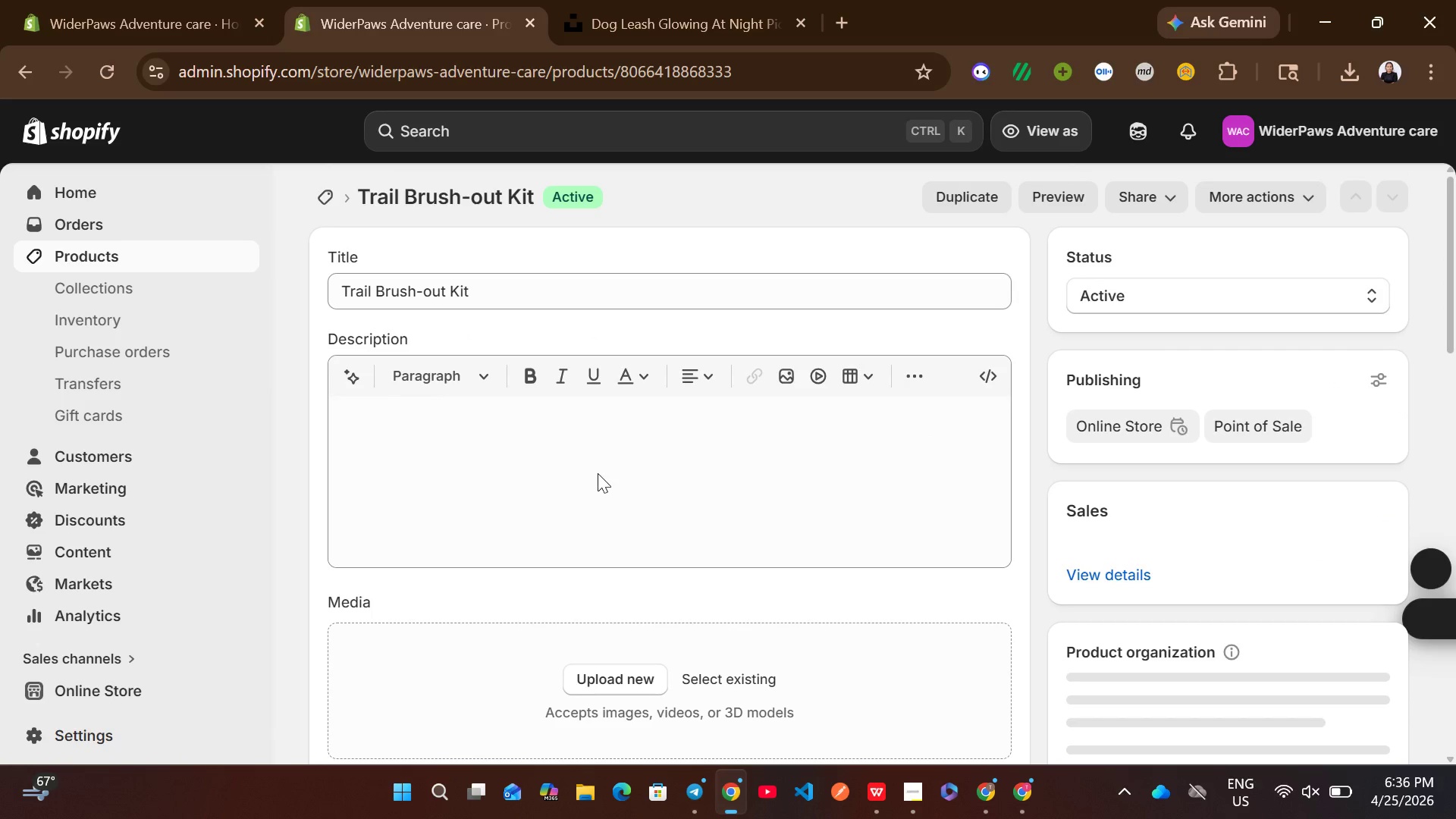 
left_click([598, 473])
 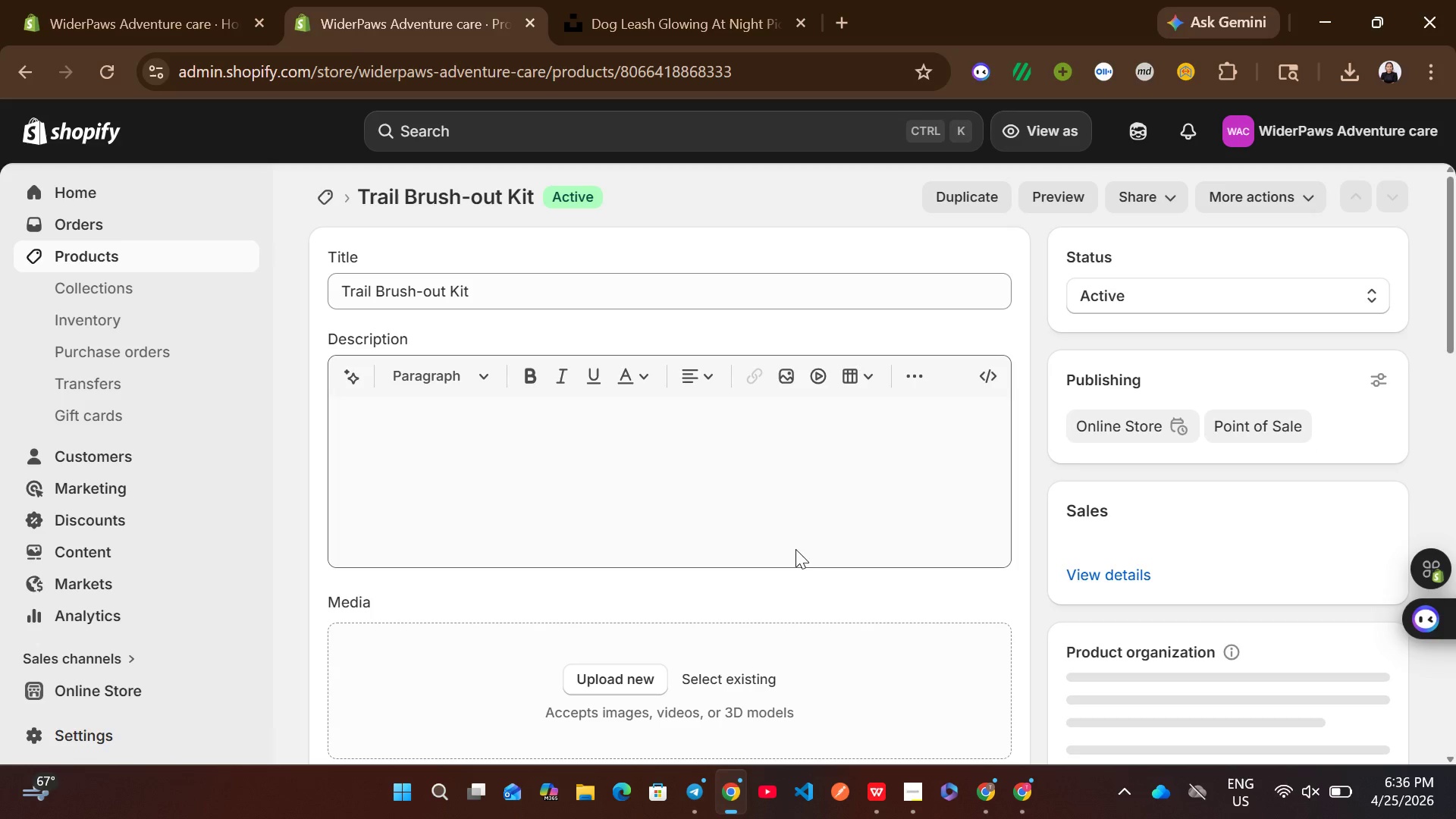 
left_click([841, 583])
 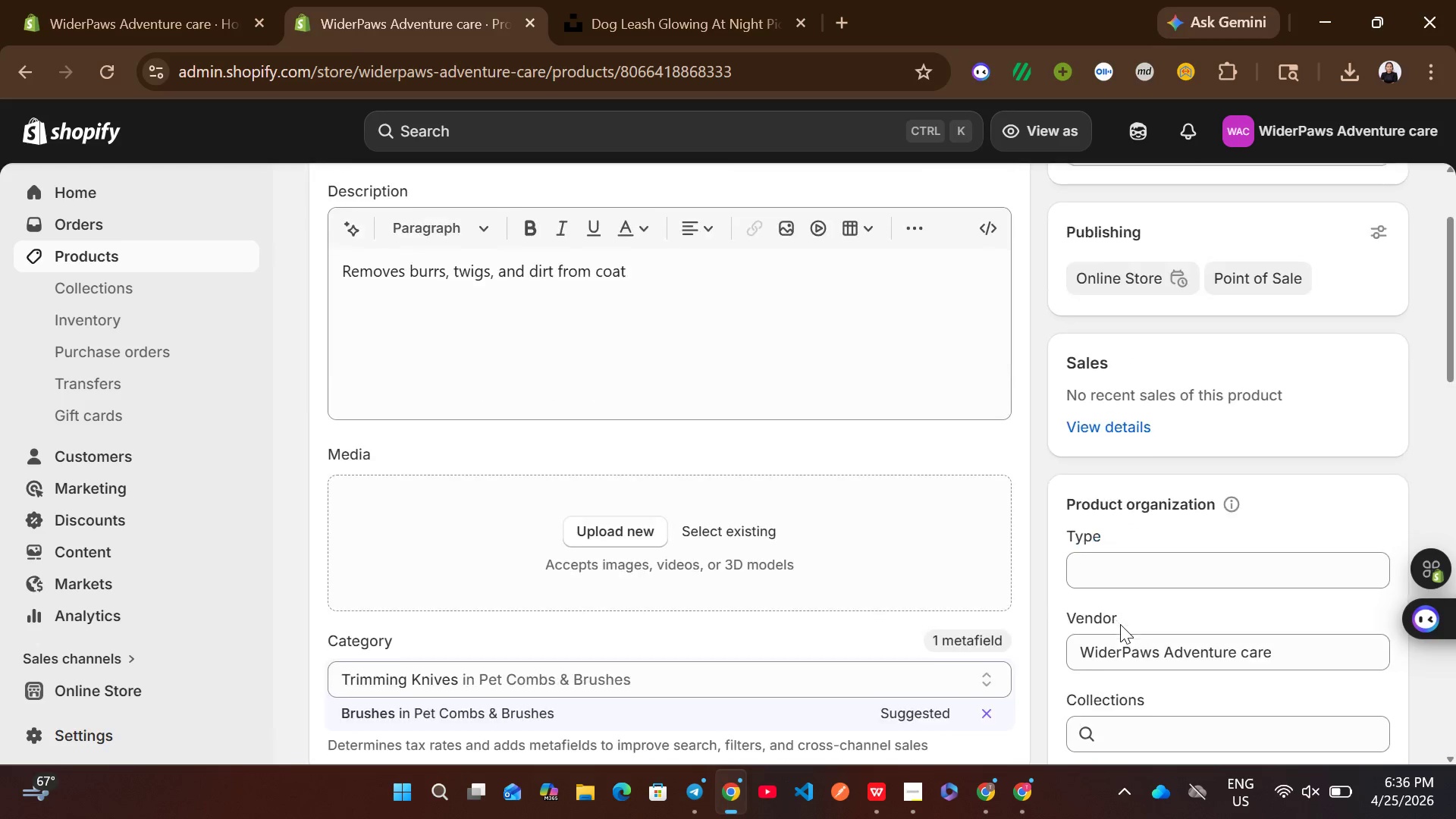 
left_click([1150, 564])
 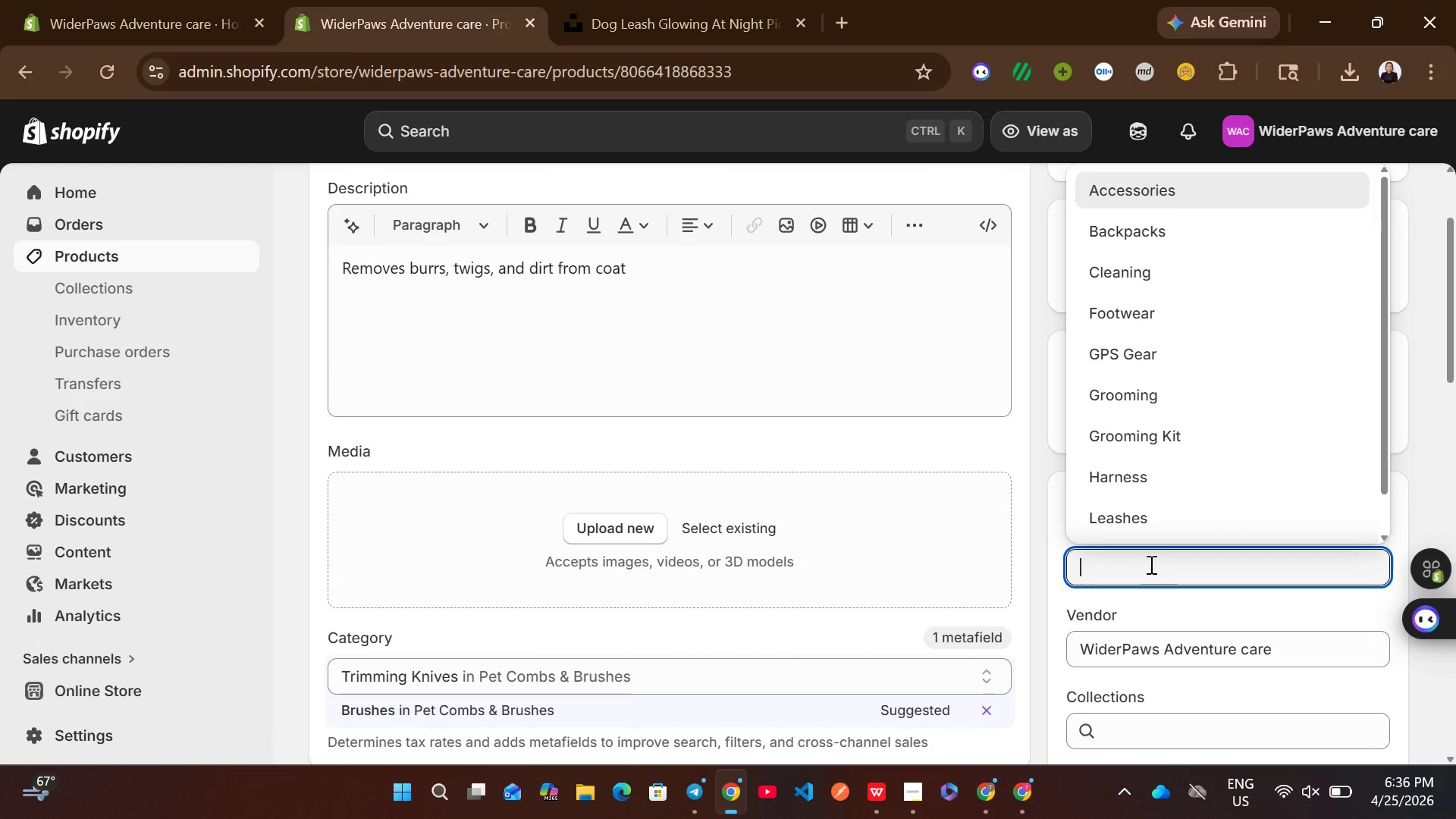 
type(Grooming)
 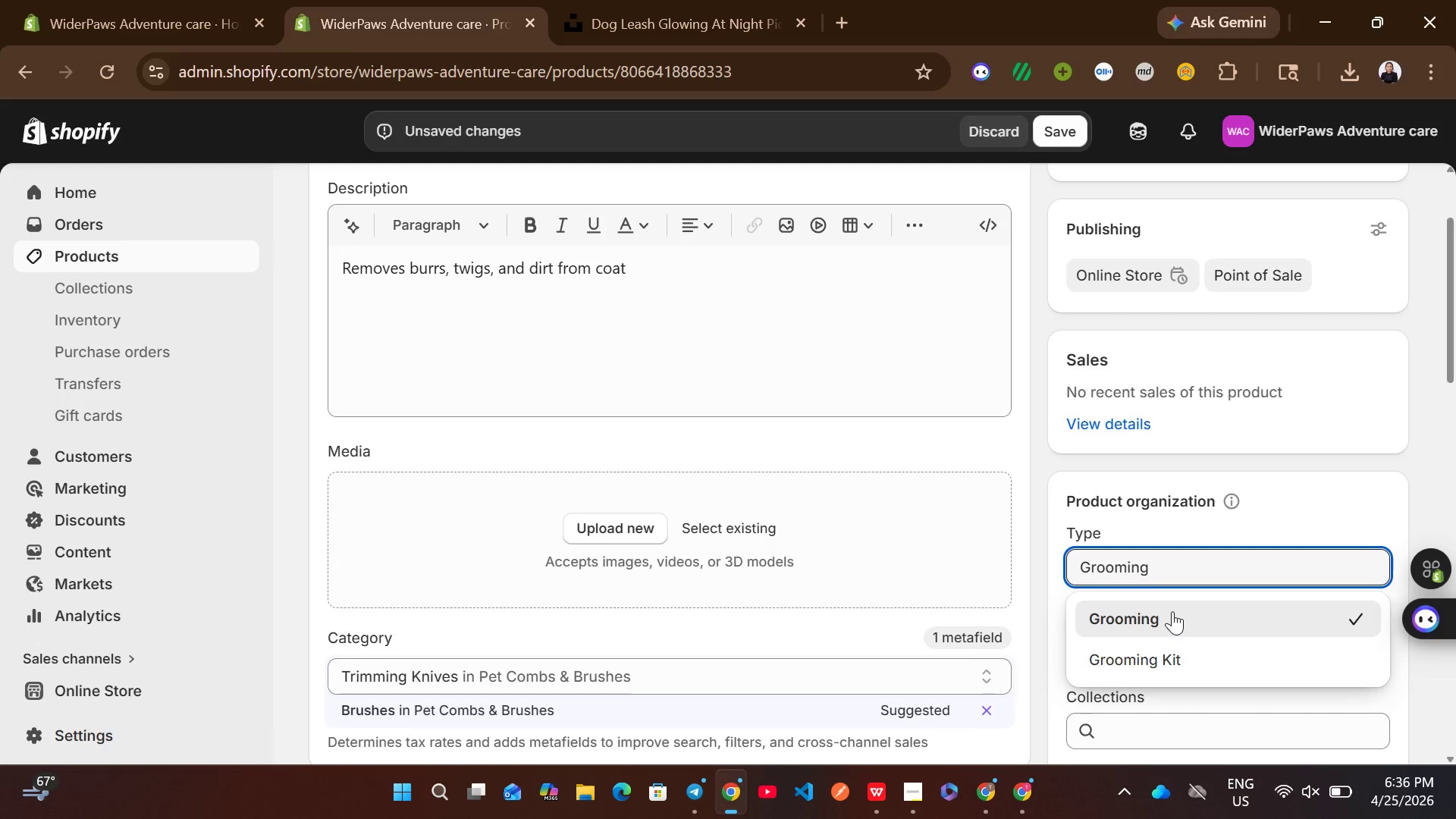 
left_click([1172, 613])
 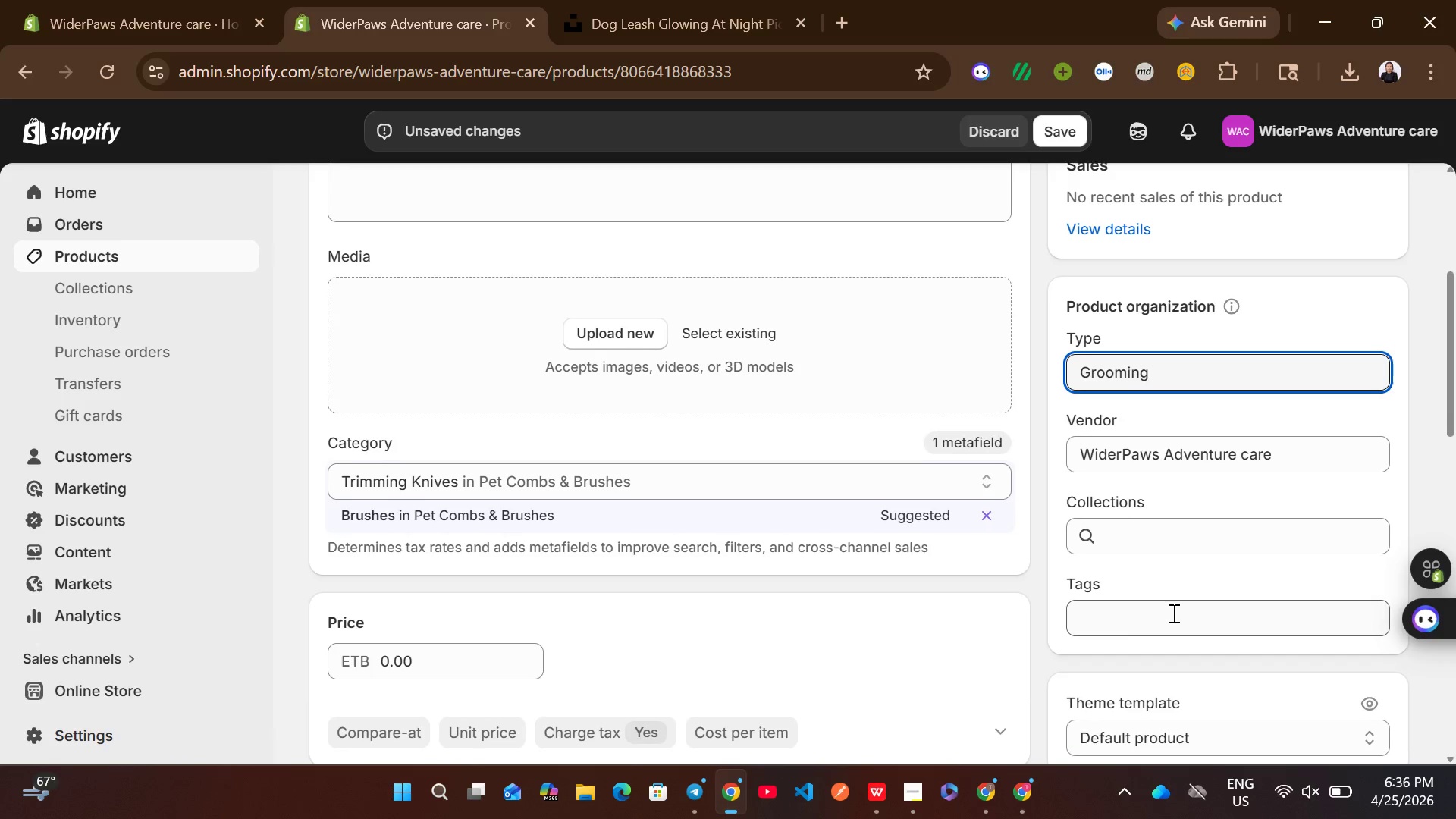 
left_click([1141, 626])
 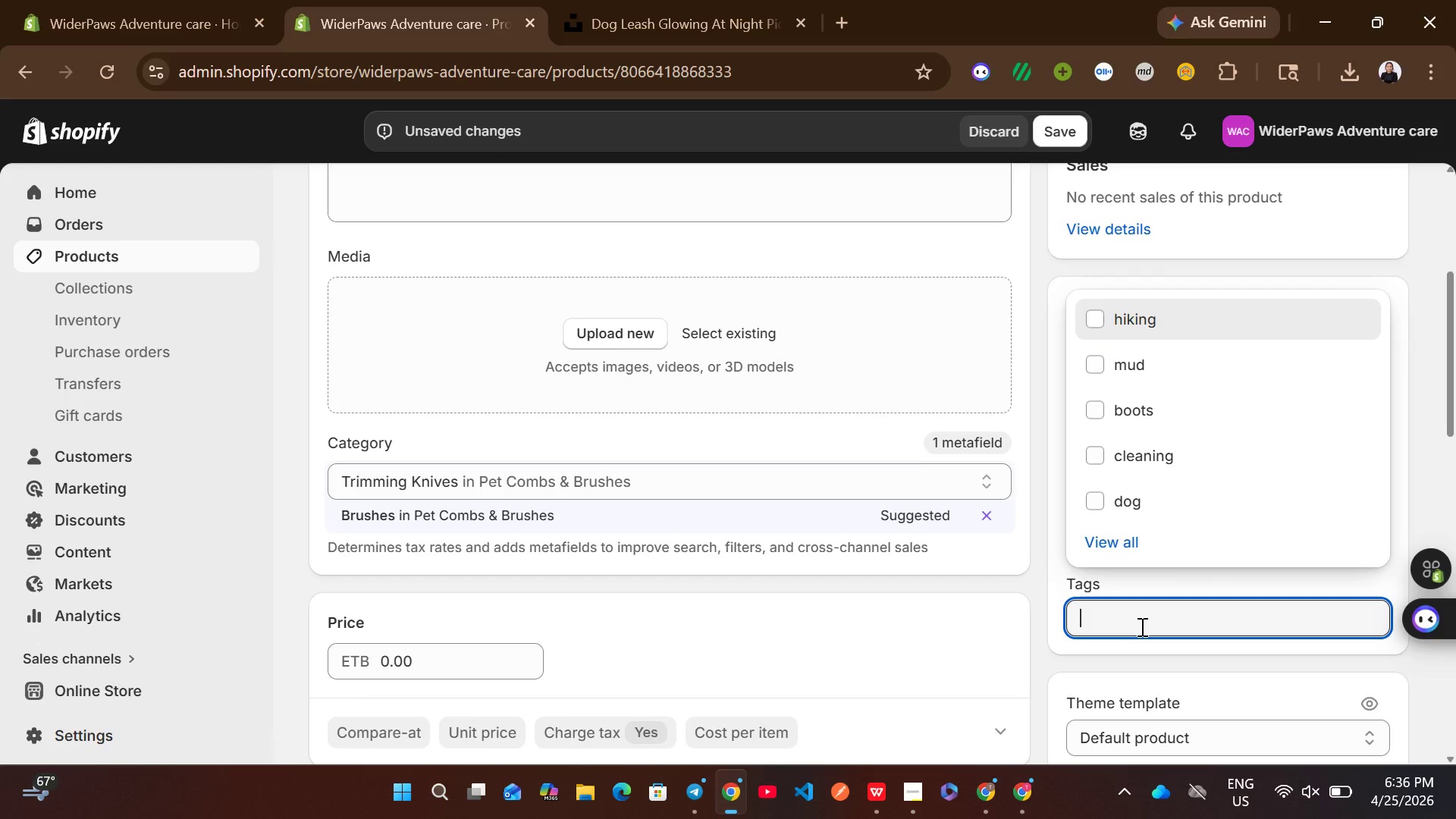 
wait(7.27)
 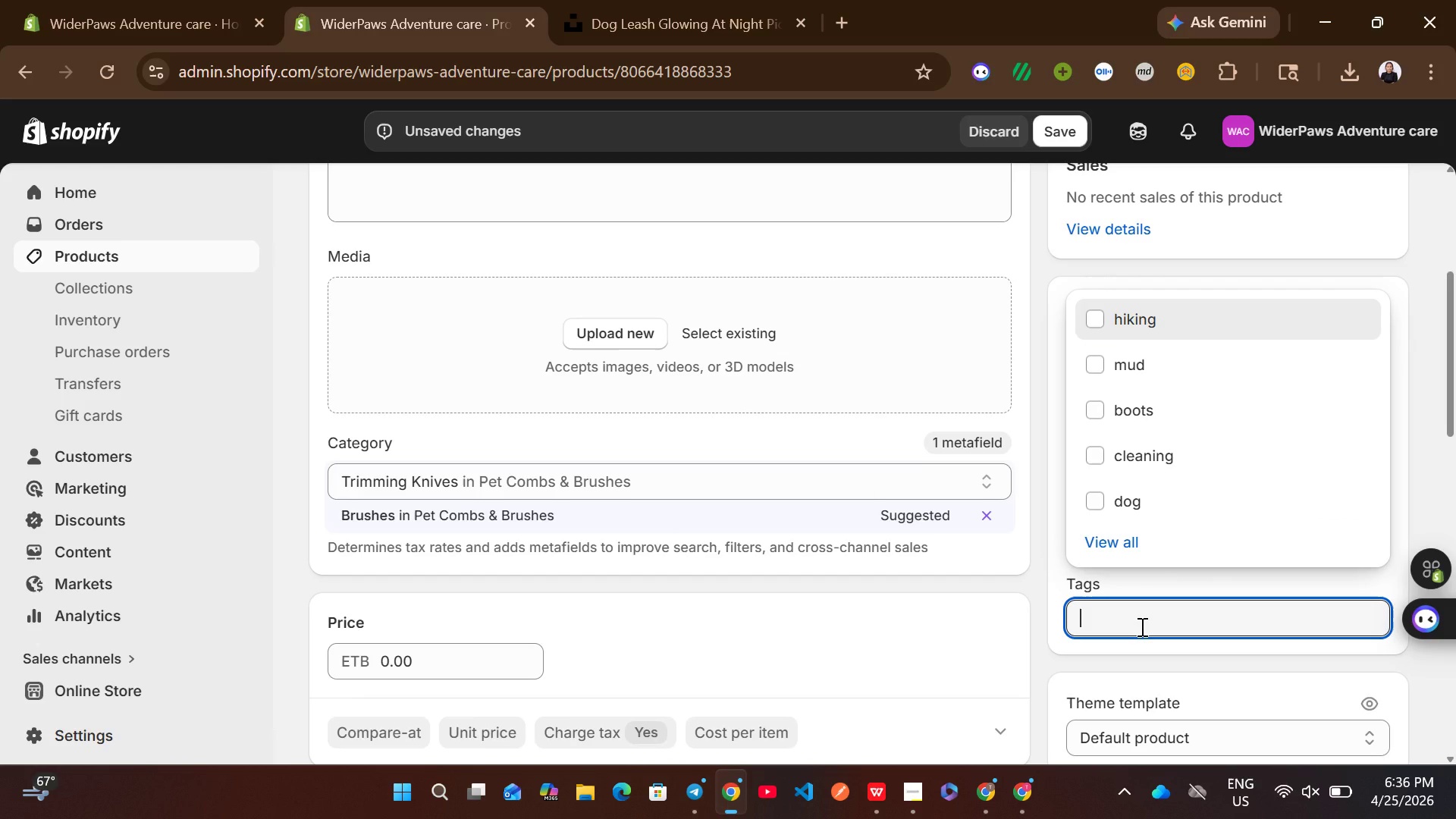 
type(brush )
key(Backspace)
 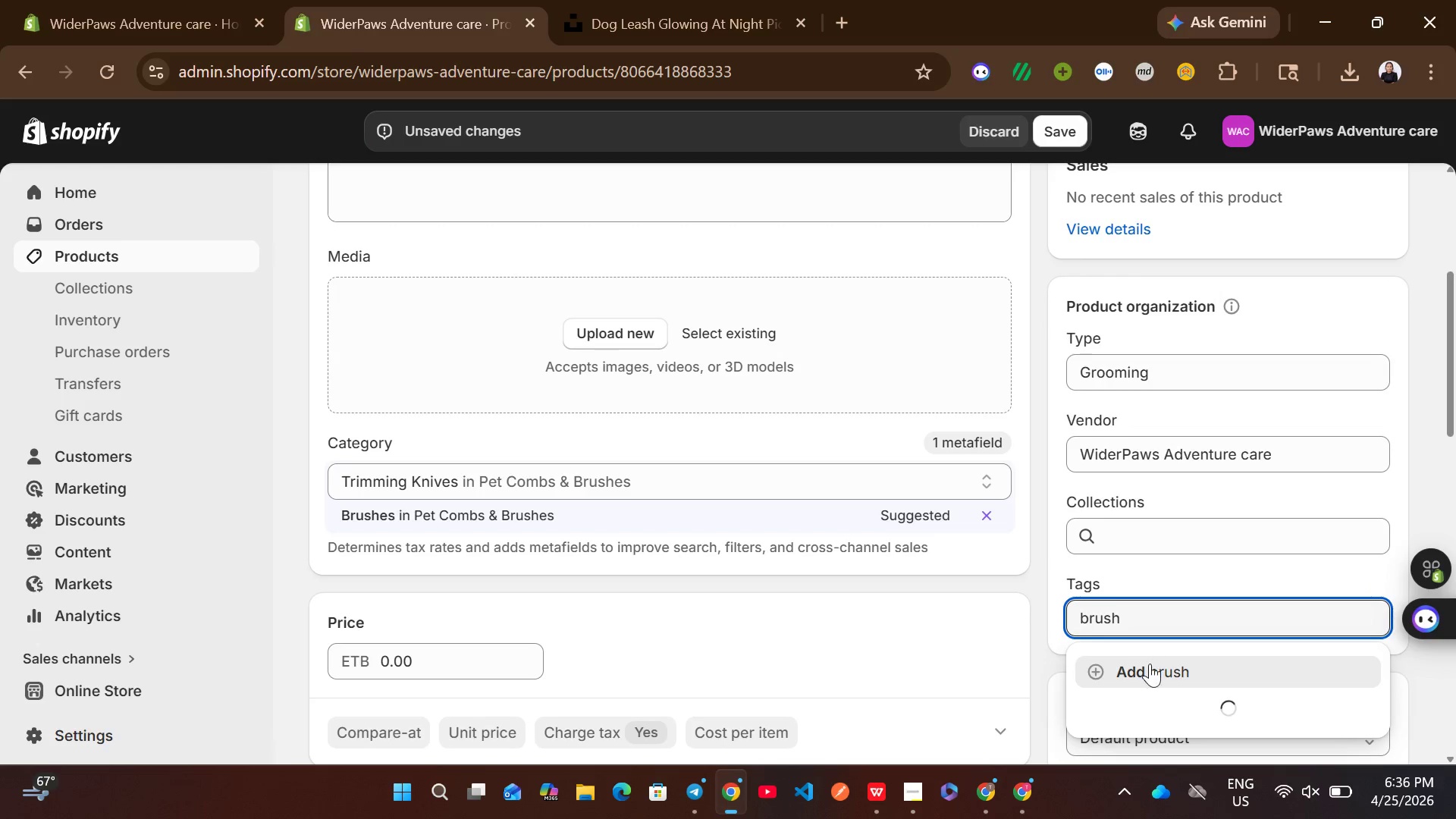 
left_click([1150, 664])
 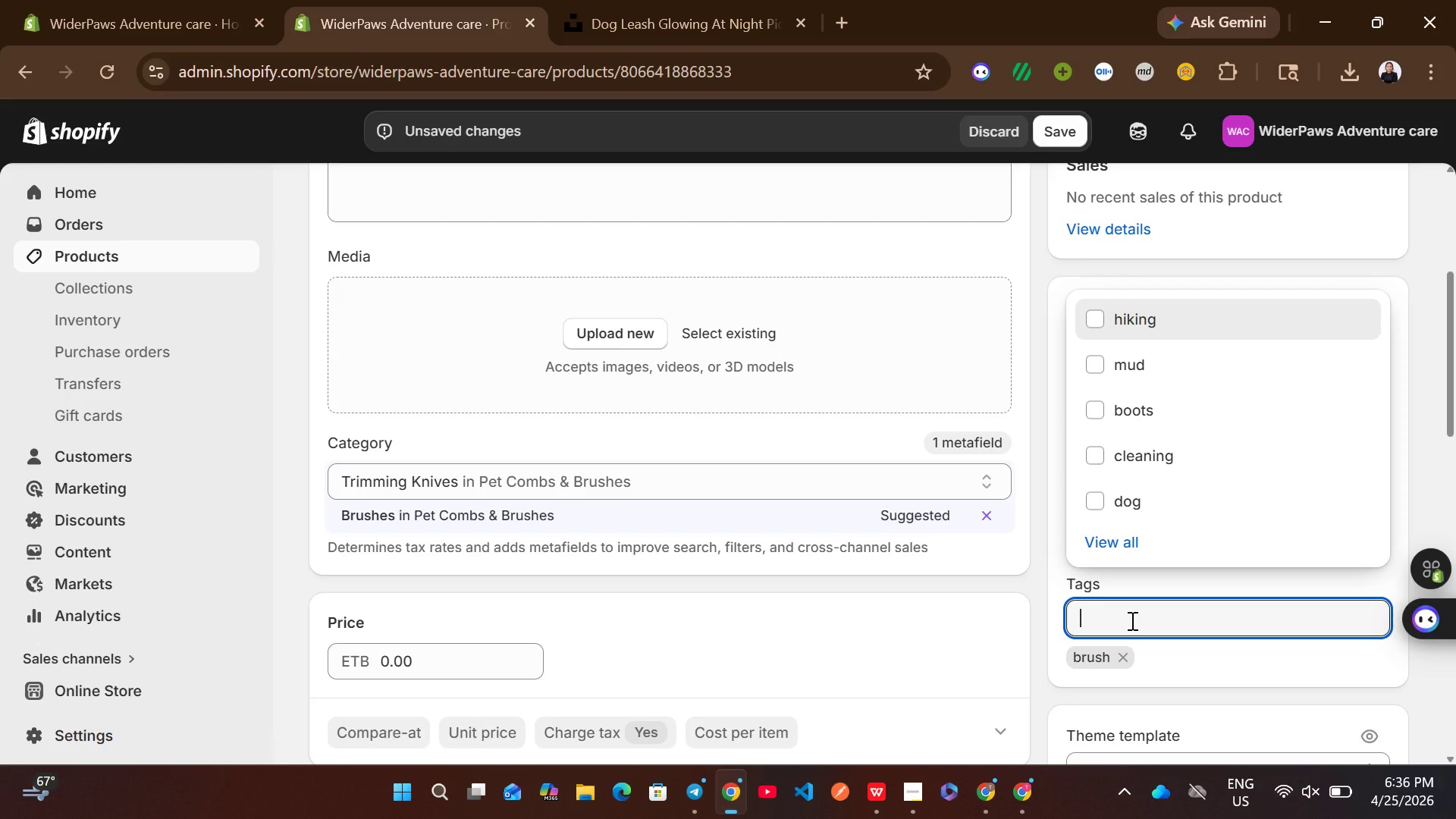 
type(trial)
 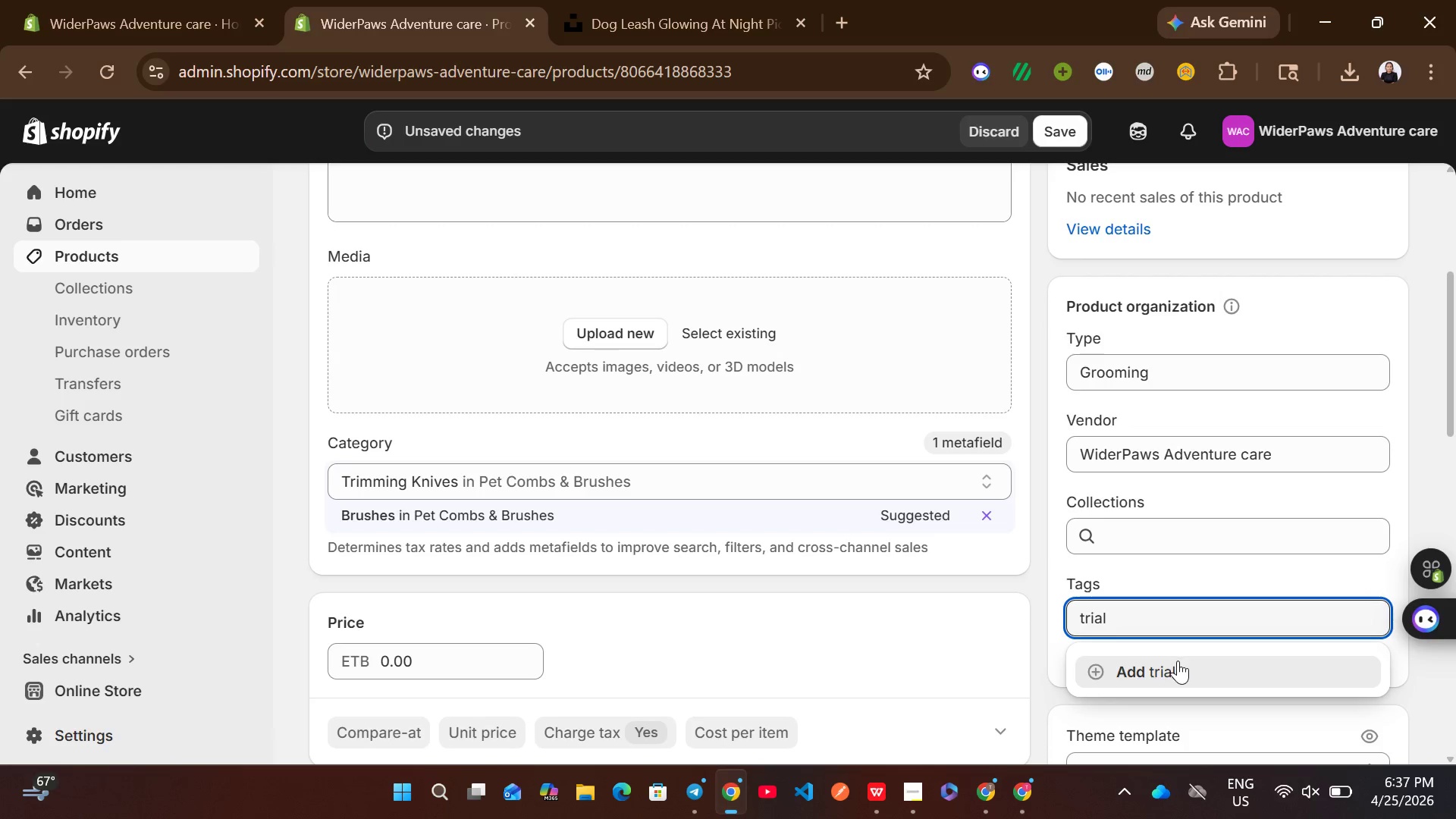 
key(Backspace)
key(Backspace)
key(Backspace)
type(ail)
 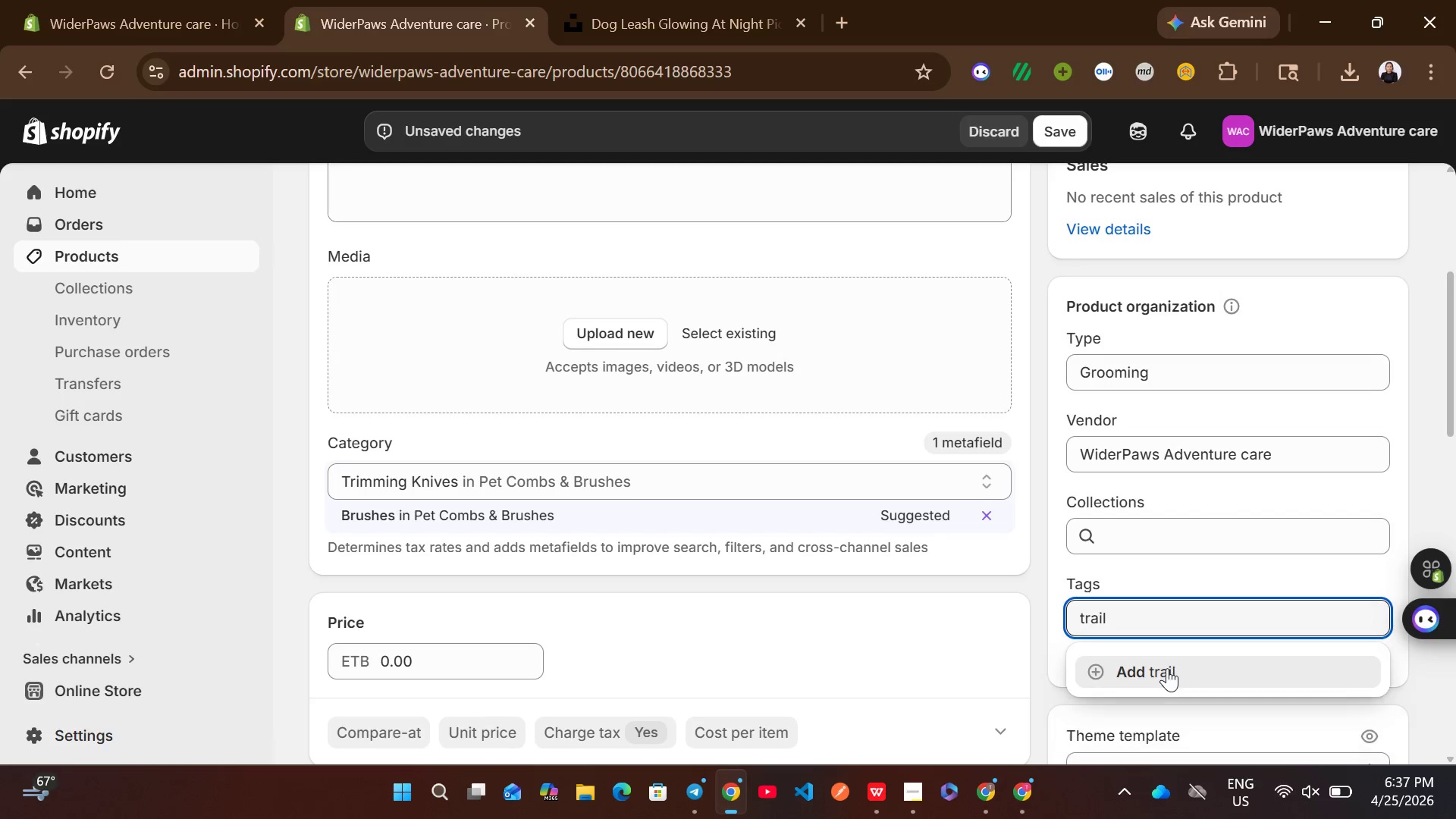 
left_click([1167, 668])
 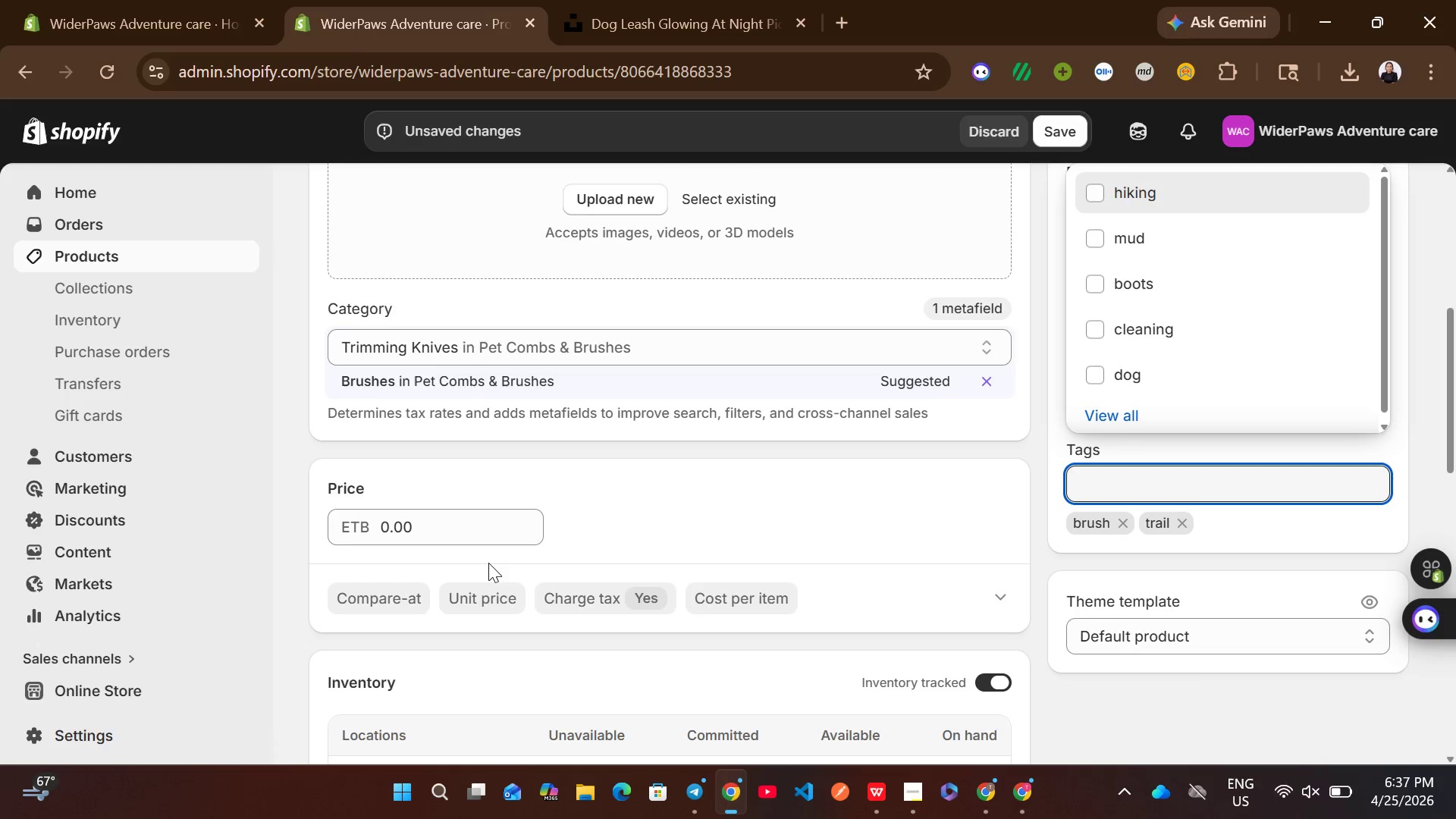 
left_click([406, 531])
 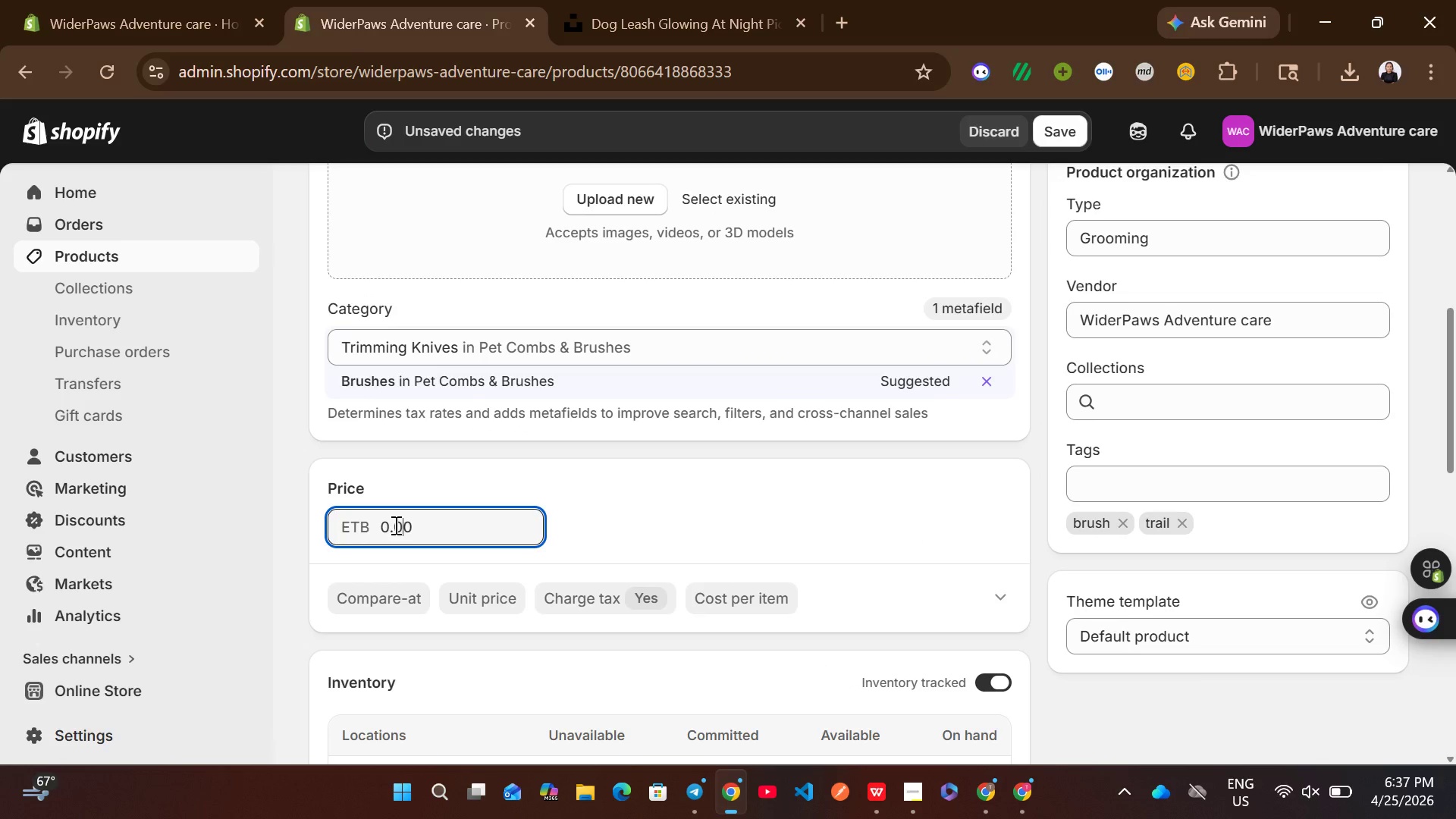 
left_click([388, 525])
 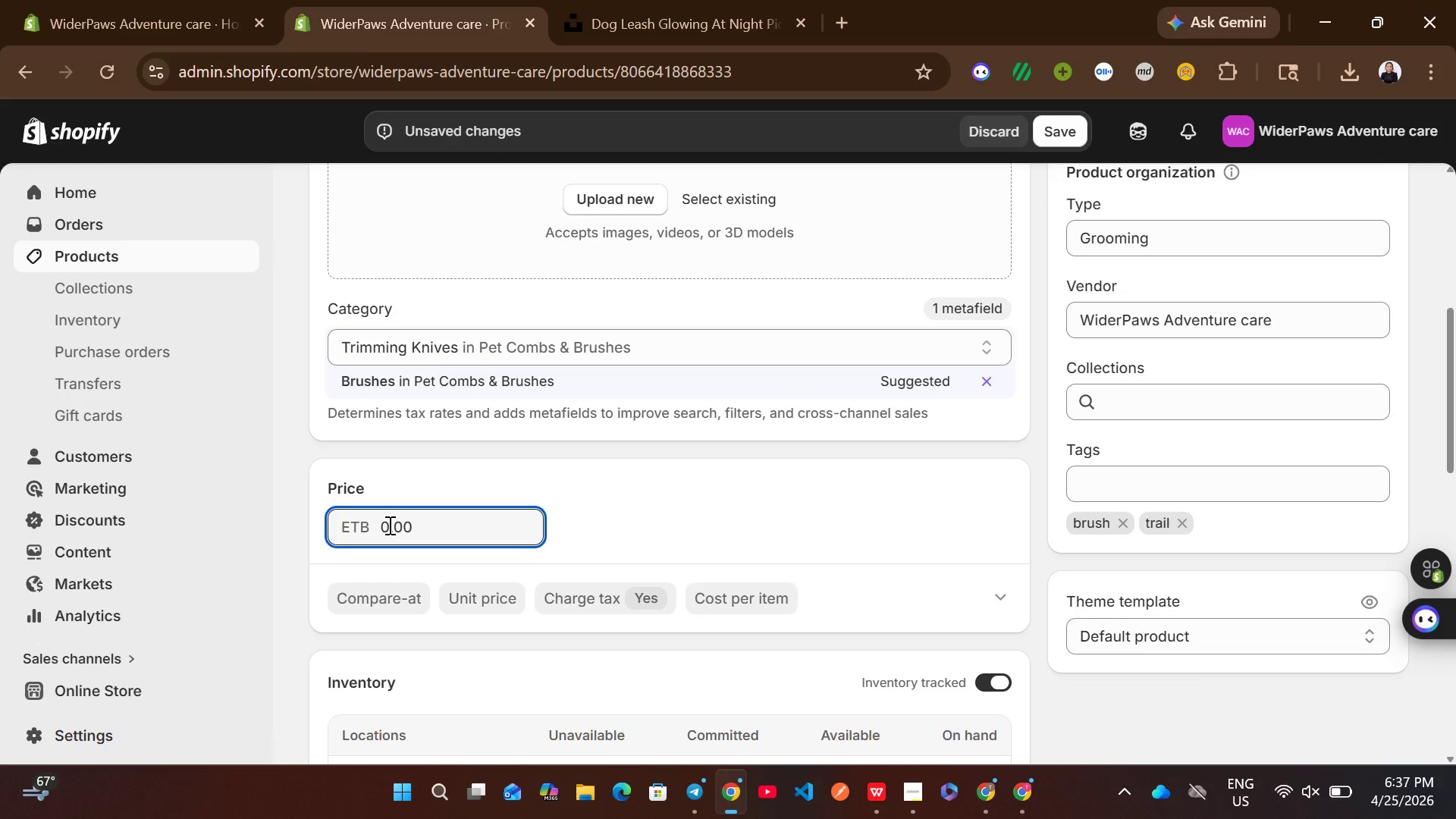 
key(Backspace)
 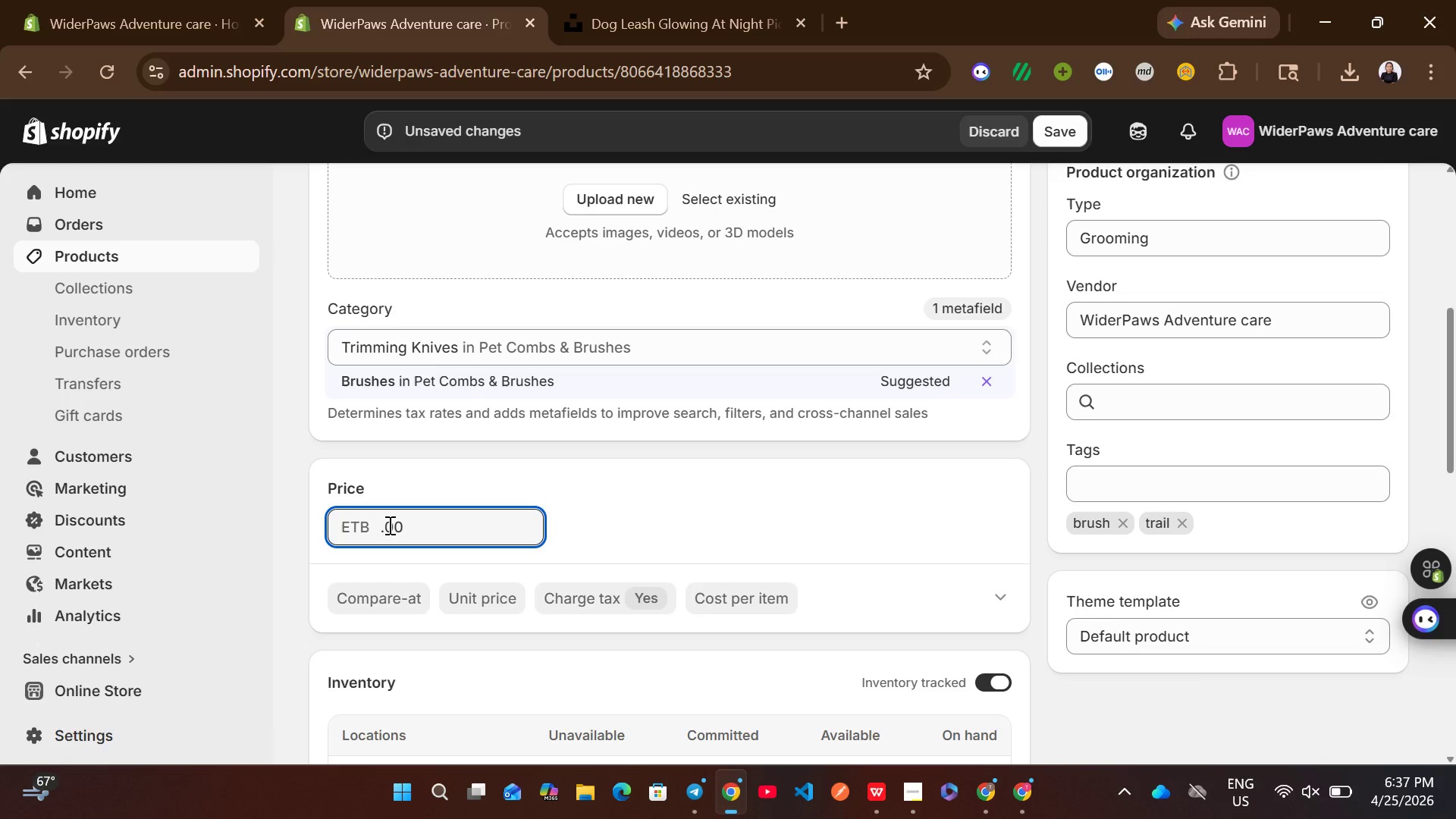 
type(19)
 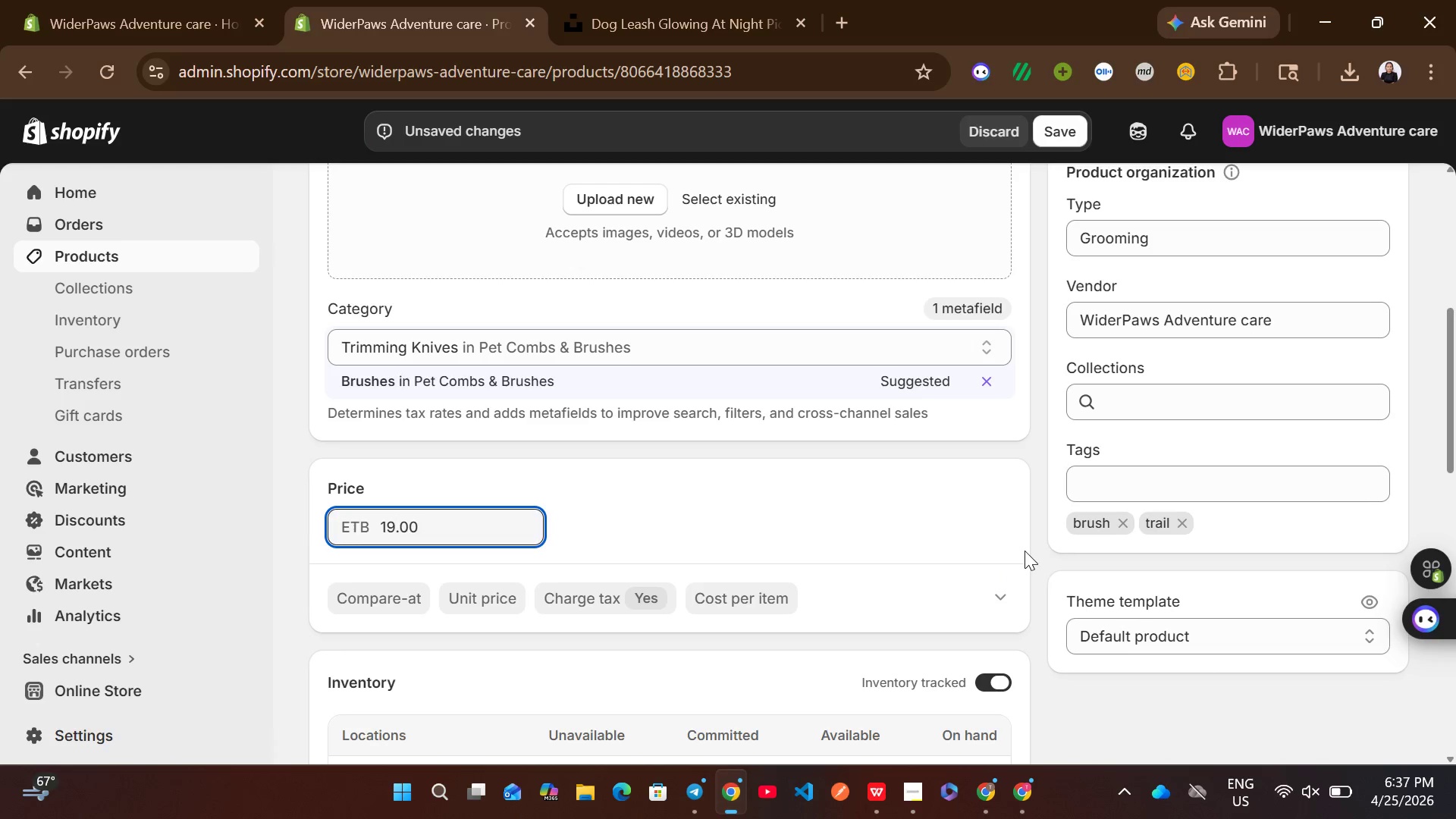 
left_click([1050, 555])
 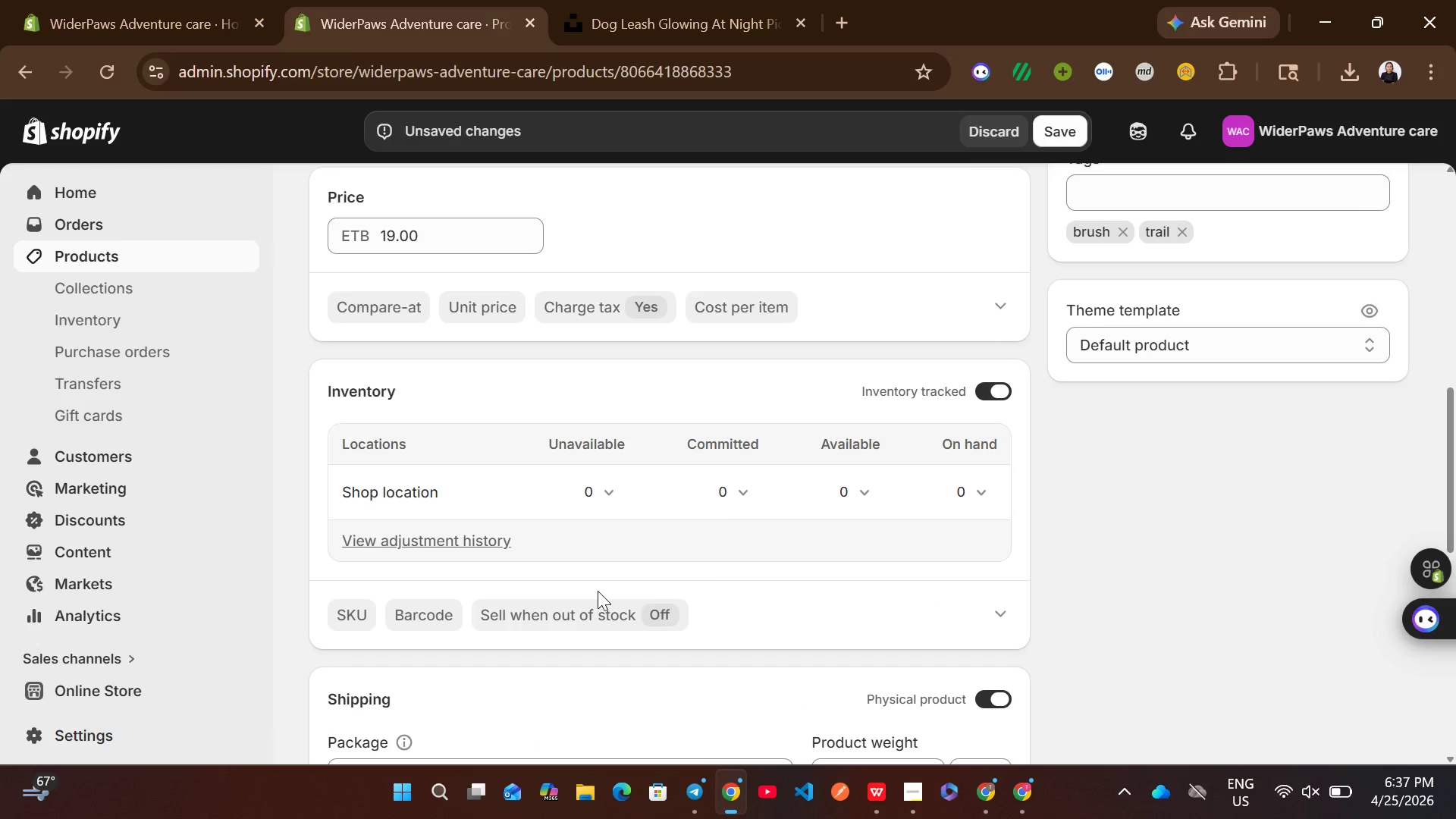 
left_click([363, 616])
 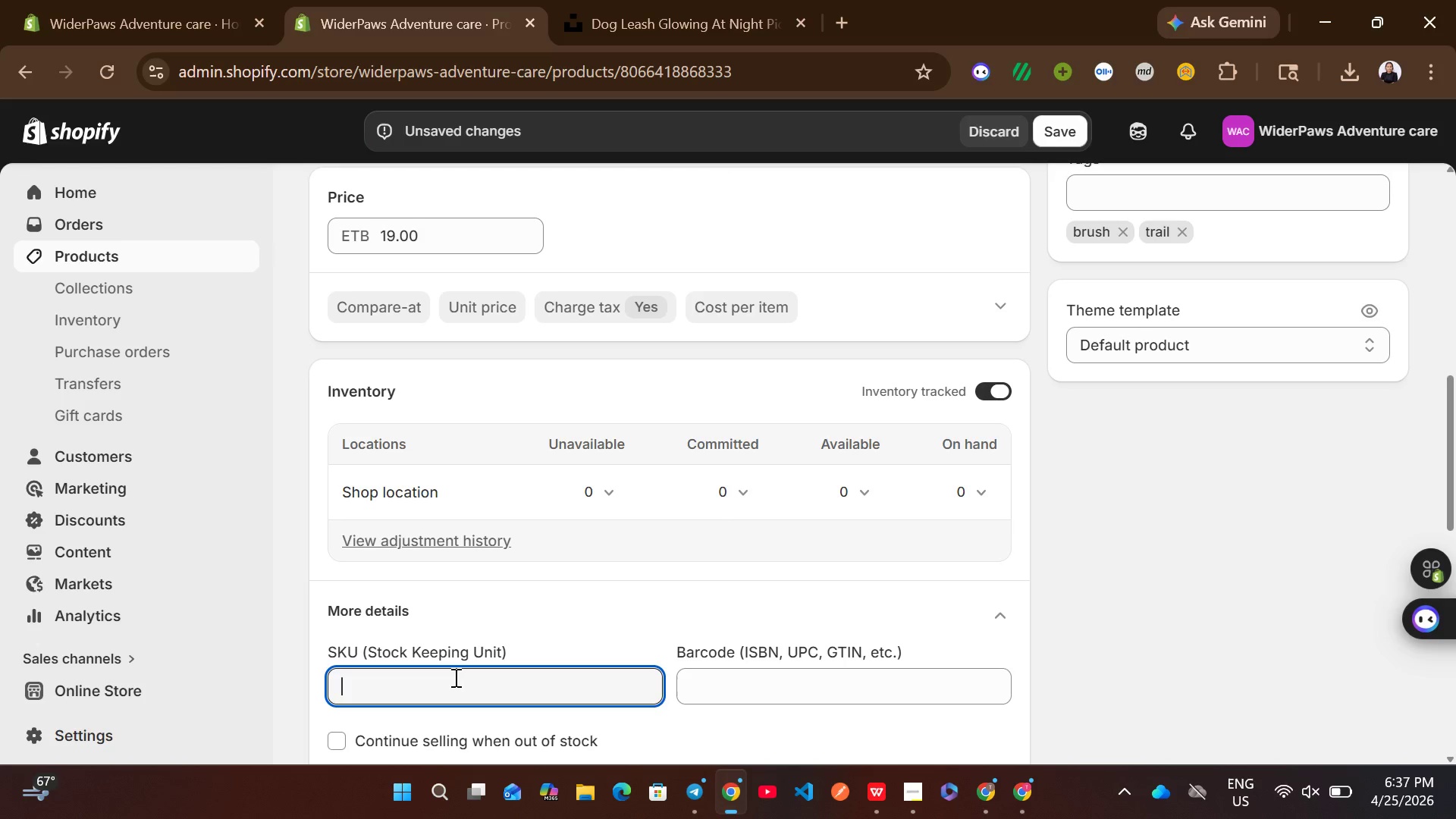 
wait(9.11)
 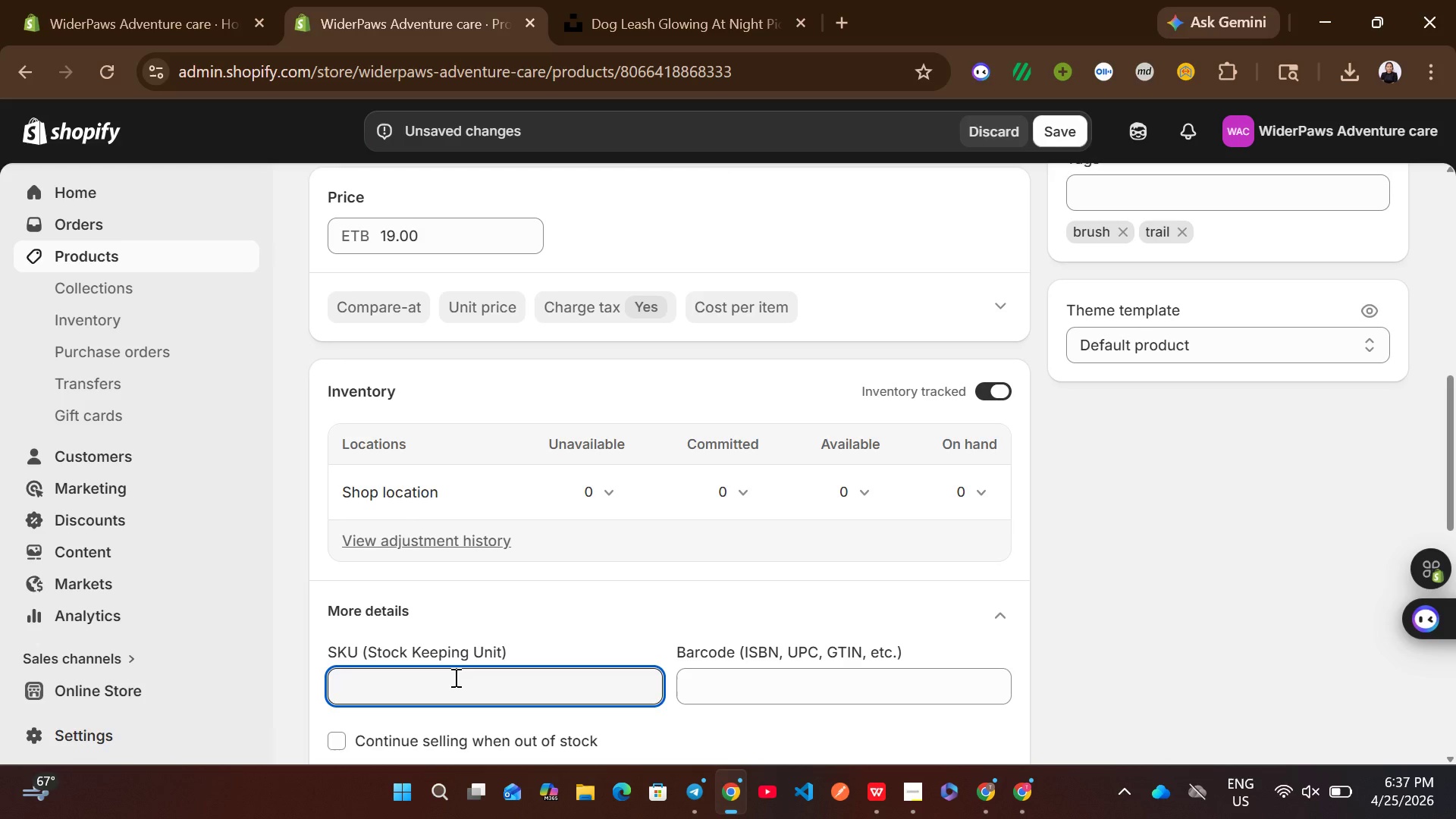 
type(TB)
 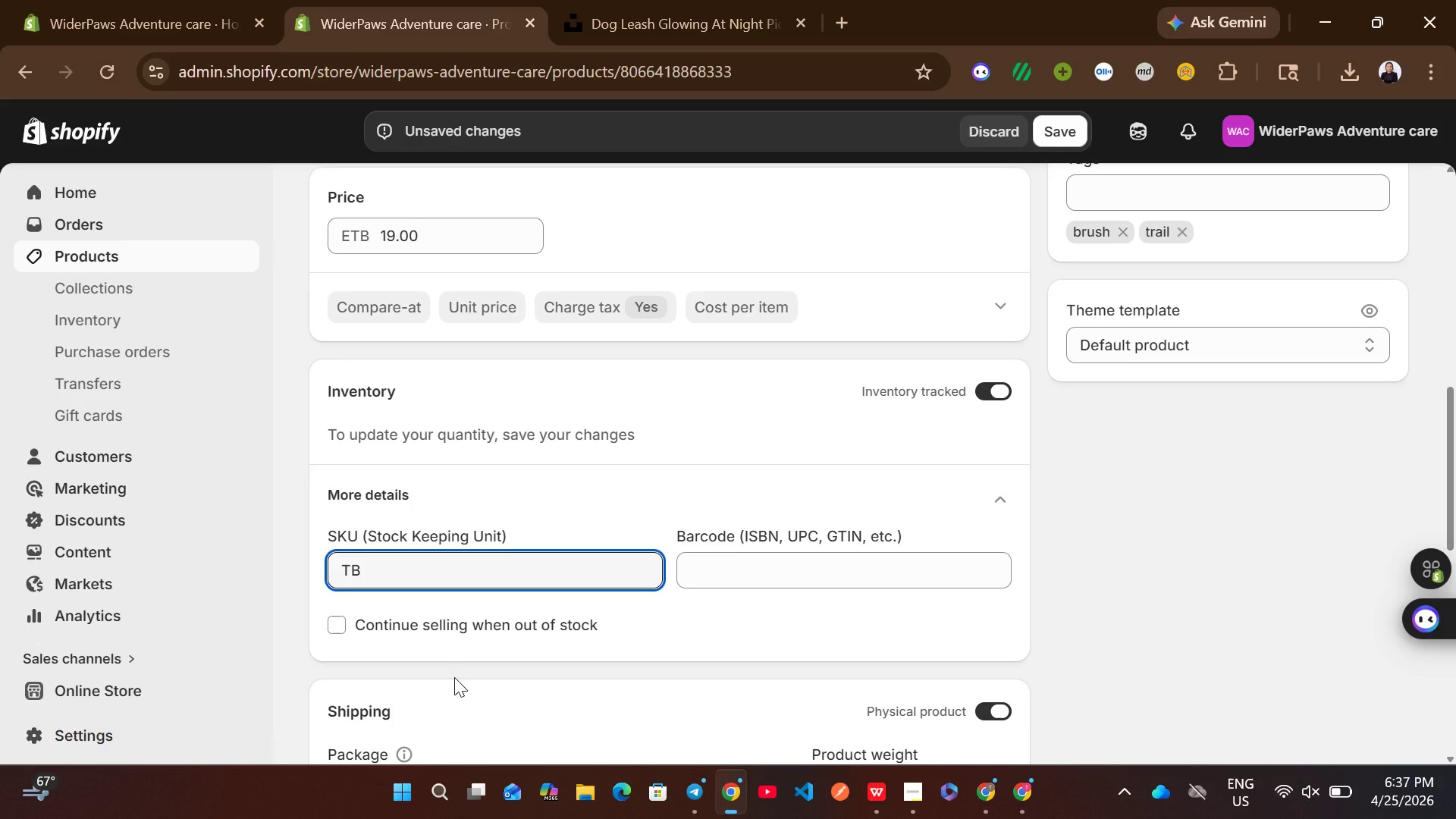 
hold_key(key=ShiftLeft, duration=0.52)
 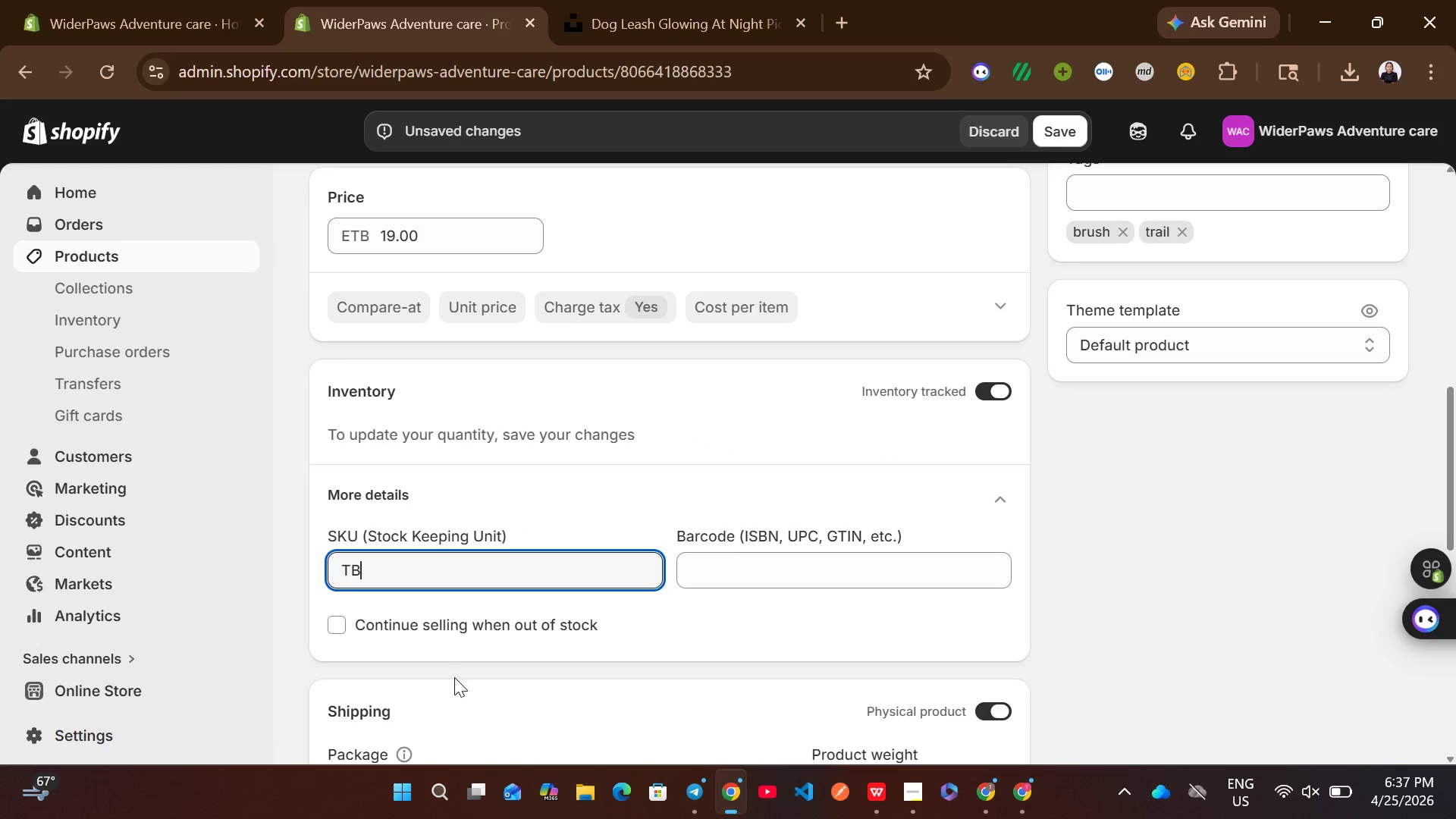 
key(Shift+K)
 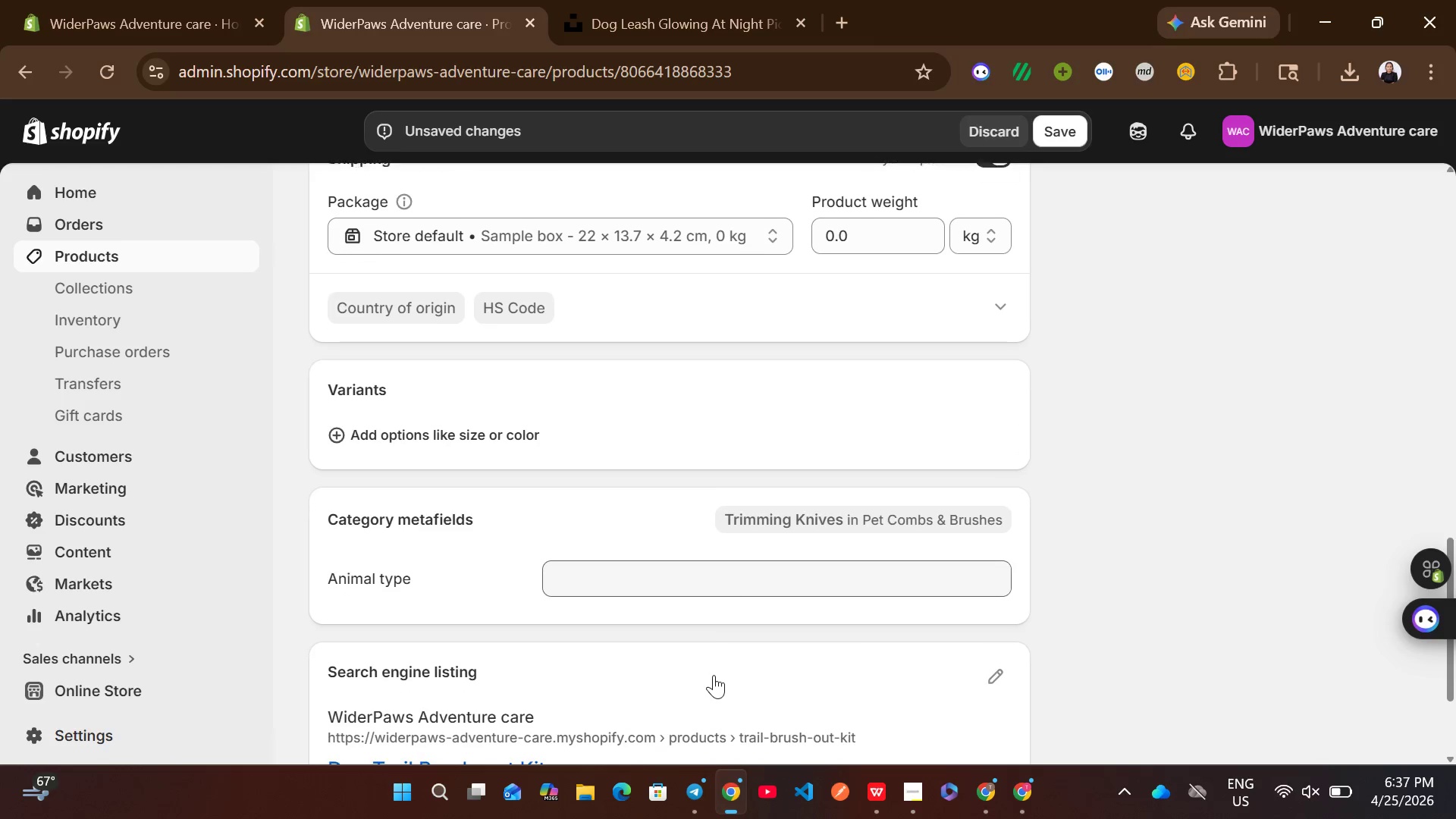 
left_click([494, 439])
 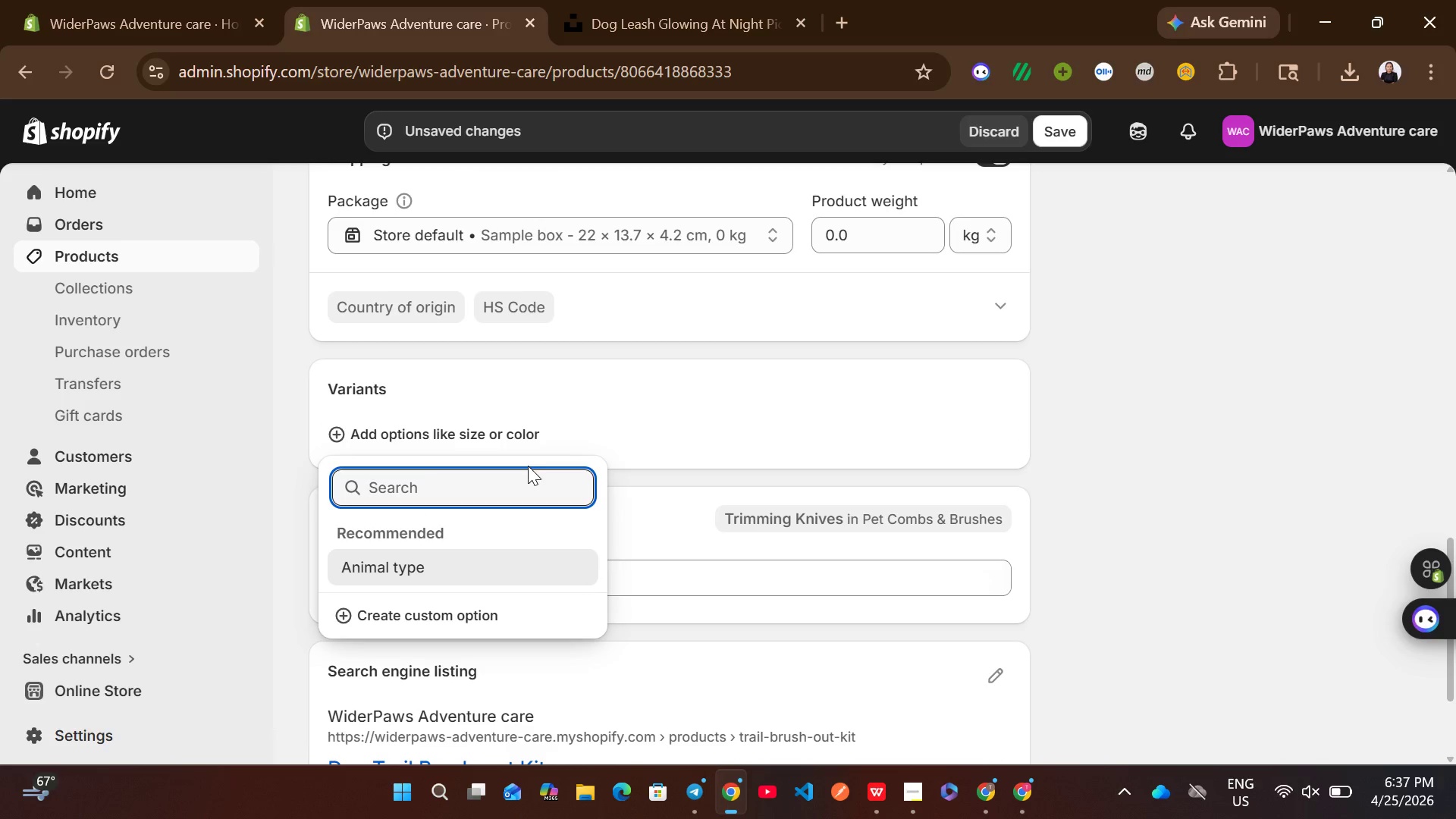 
wait(5.23)
 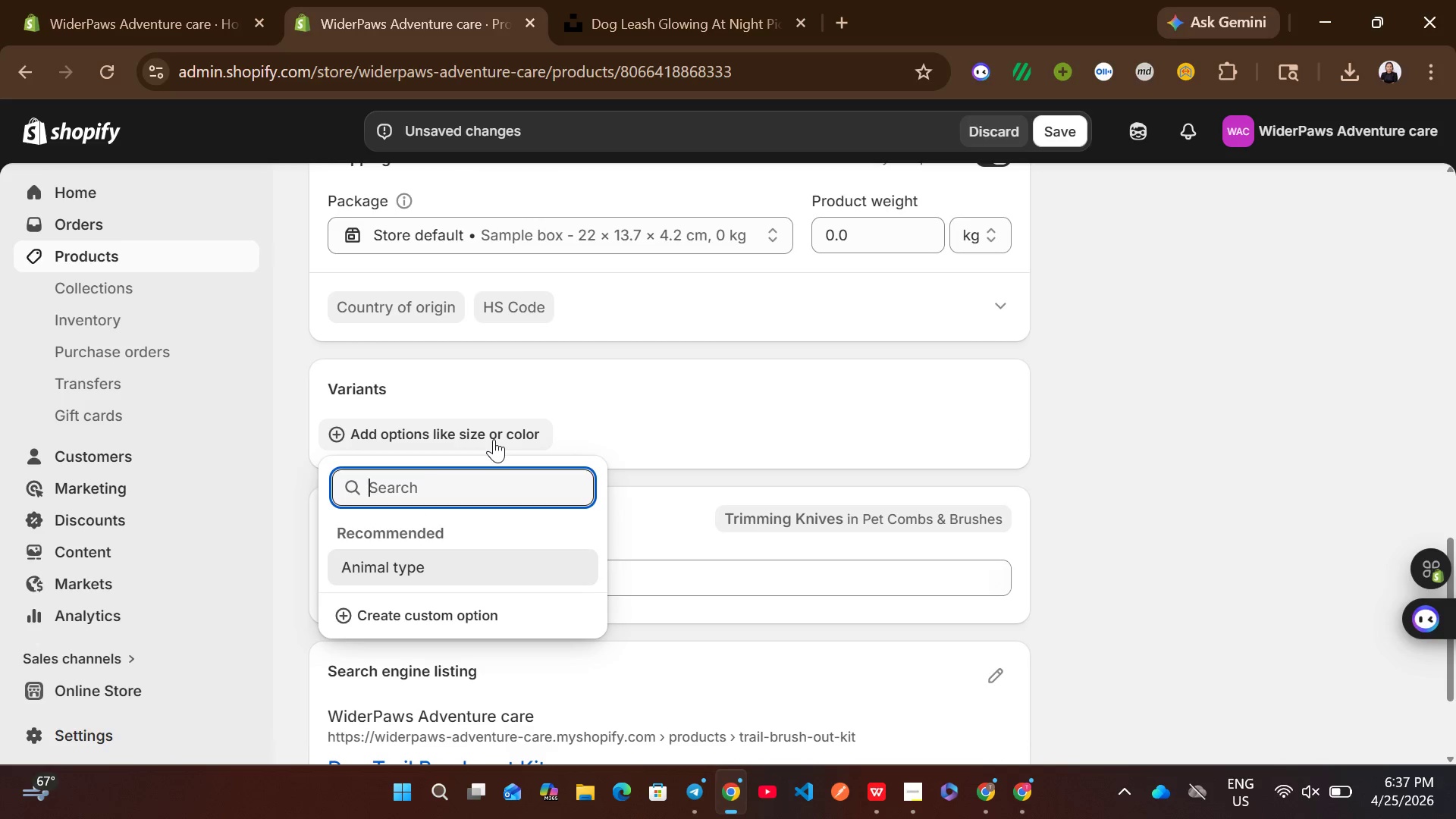 
left_click([473, 607])
 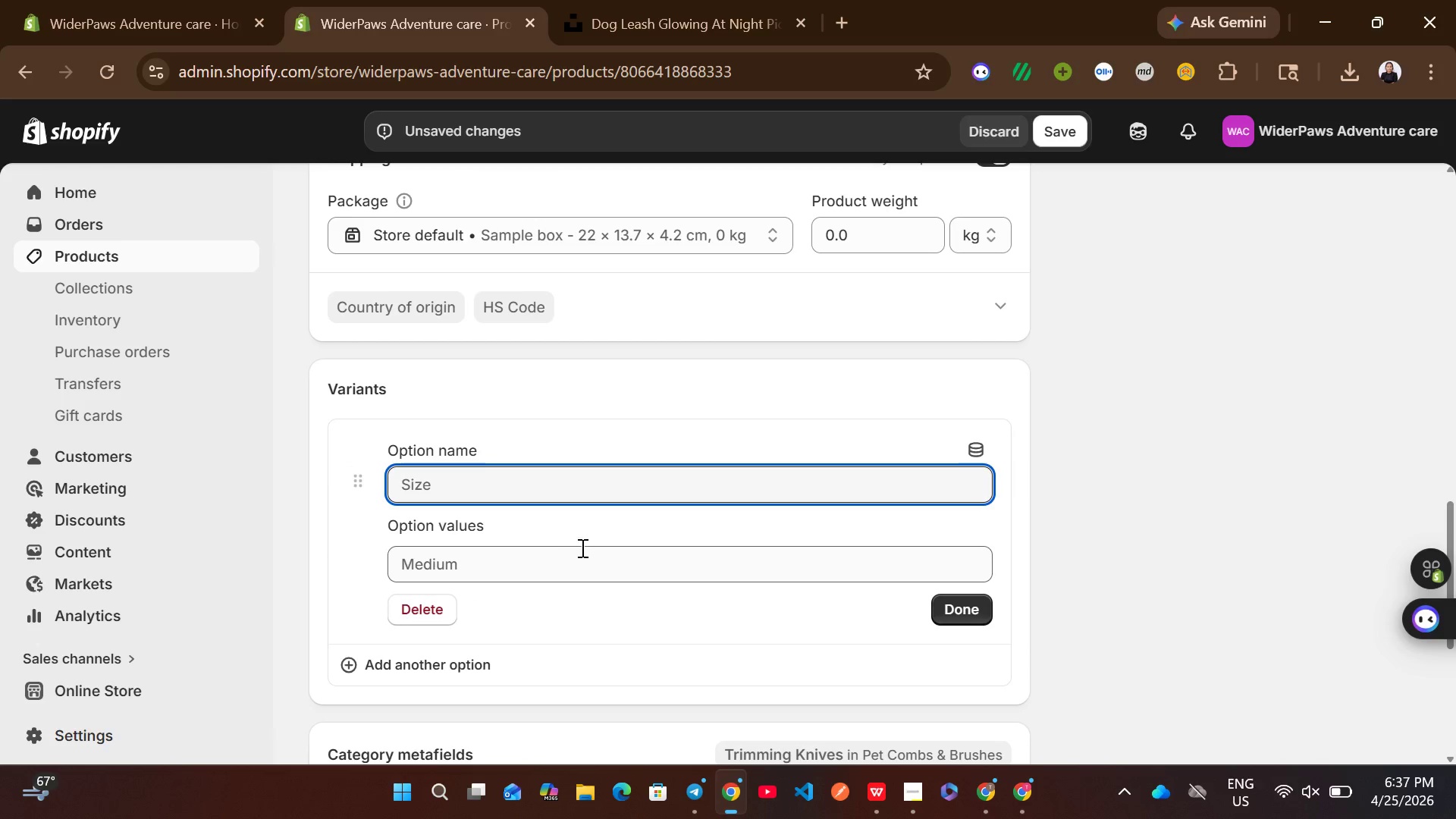 
type(Size)
 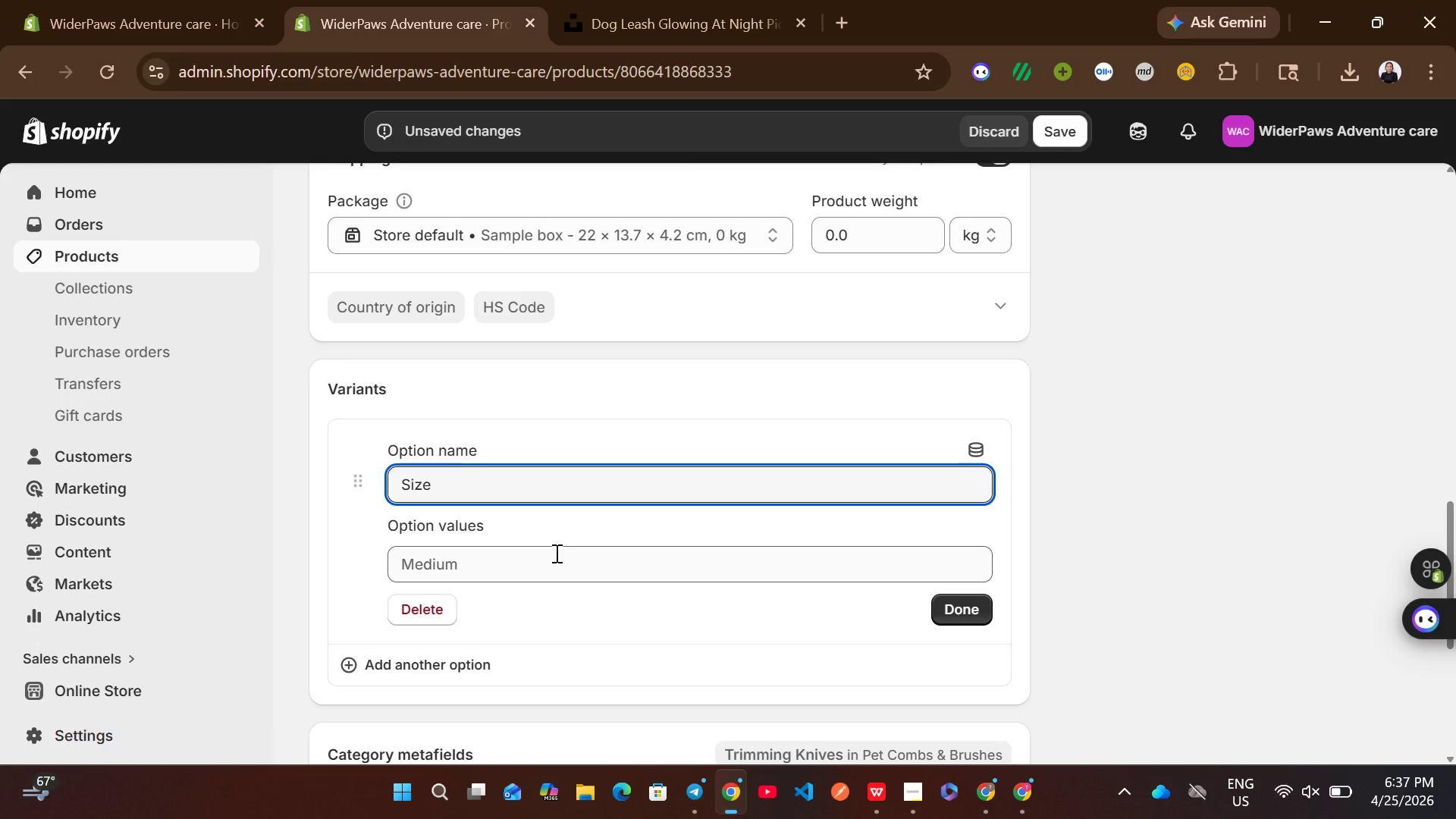 
left_click([555, 553])
 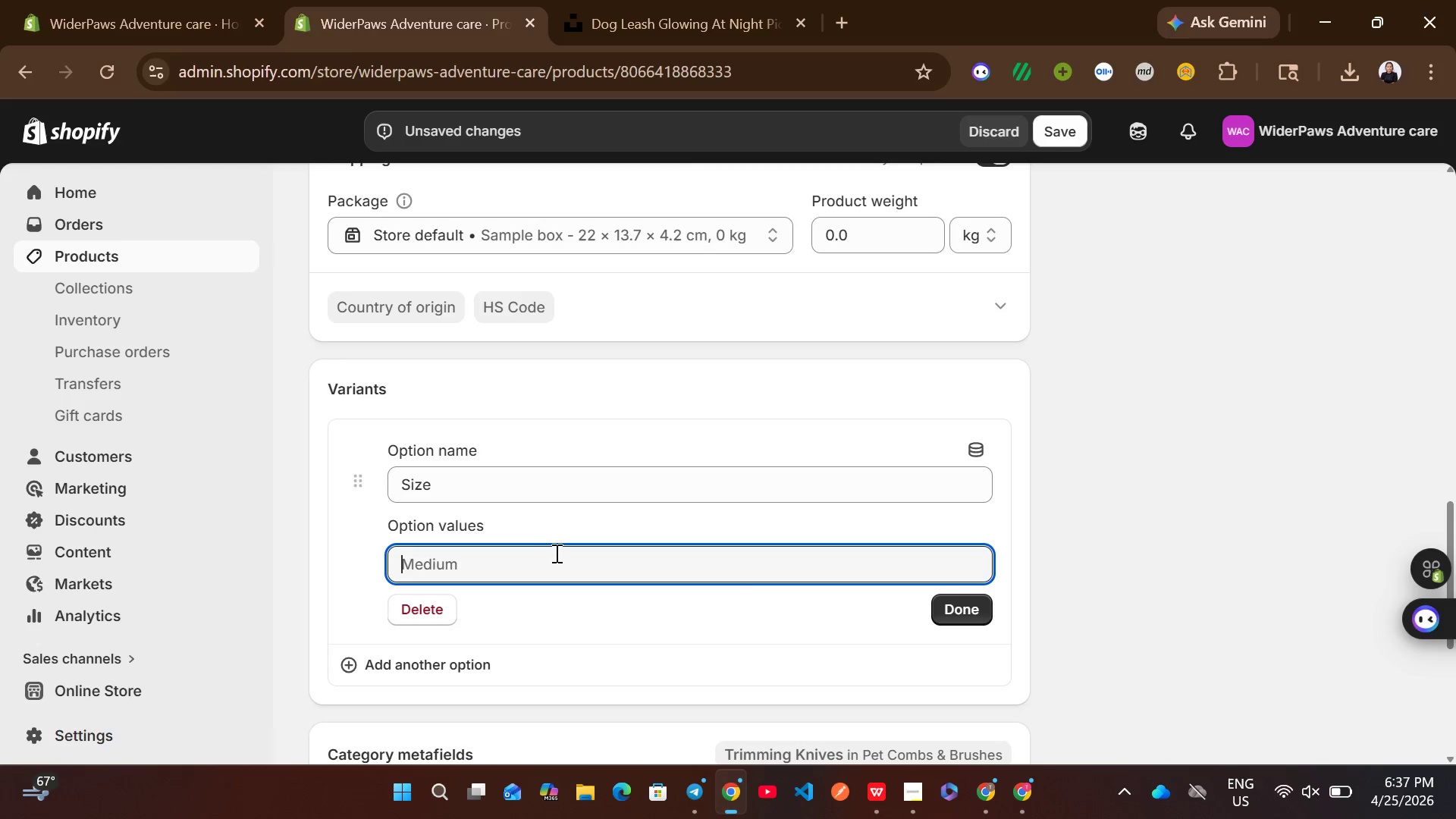 
type(Standard)
 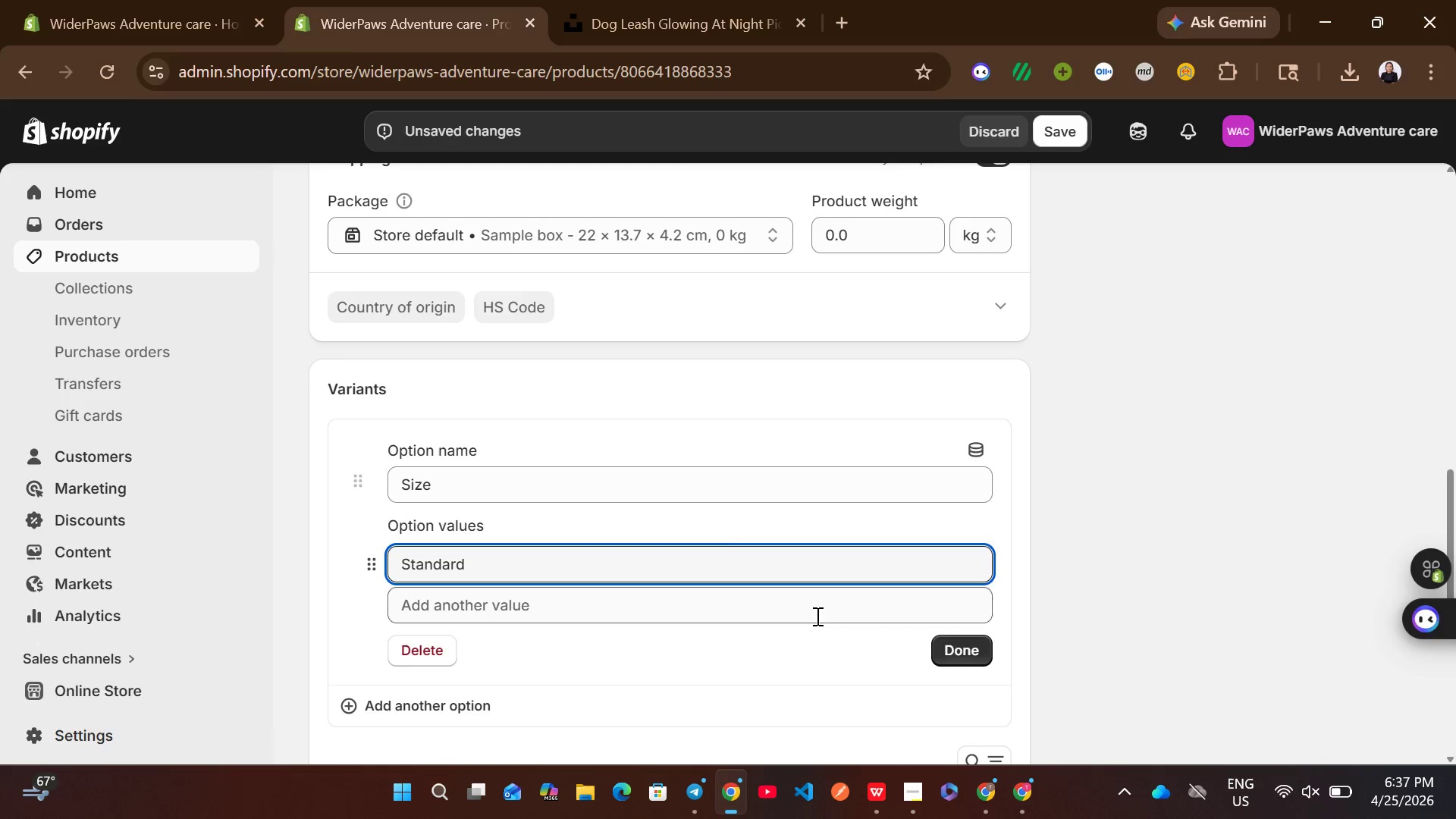 
left_click([965, 648])
 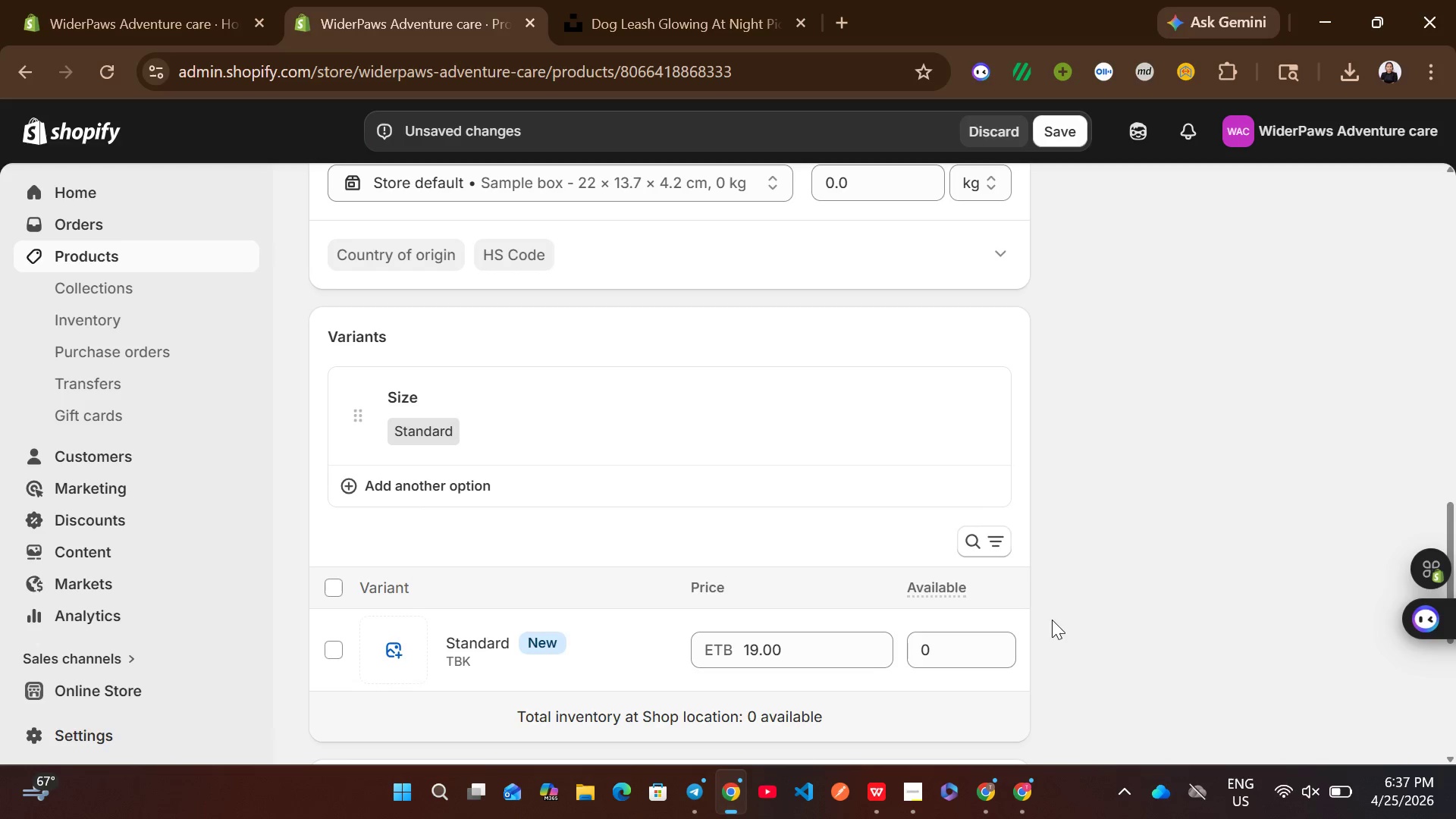 
left_click([929, 639])
 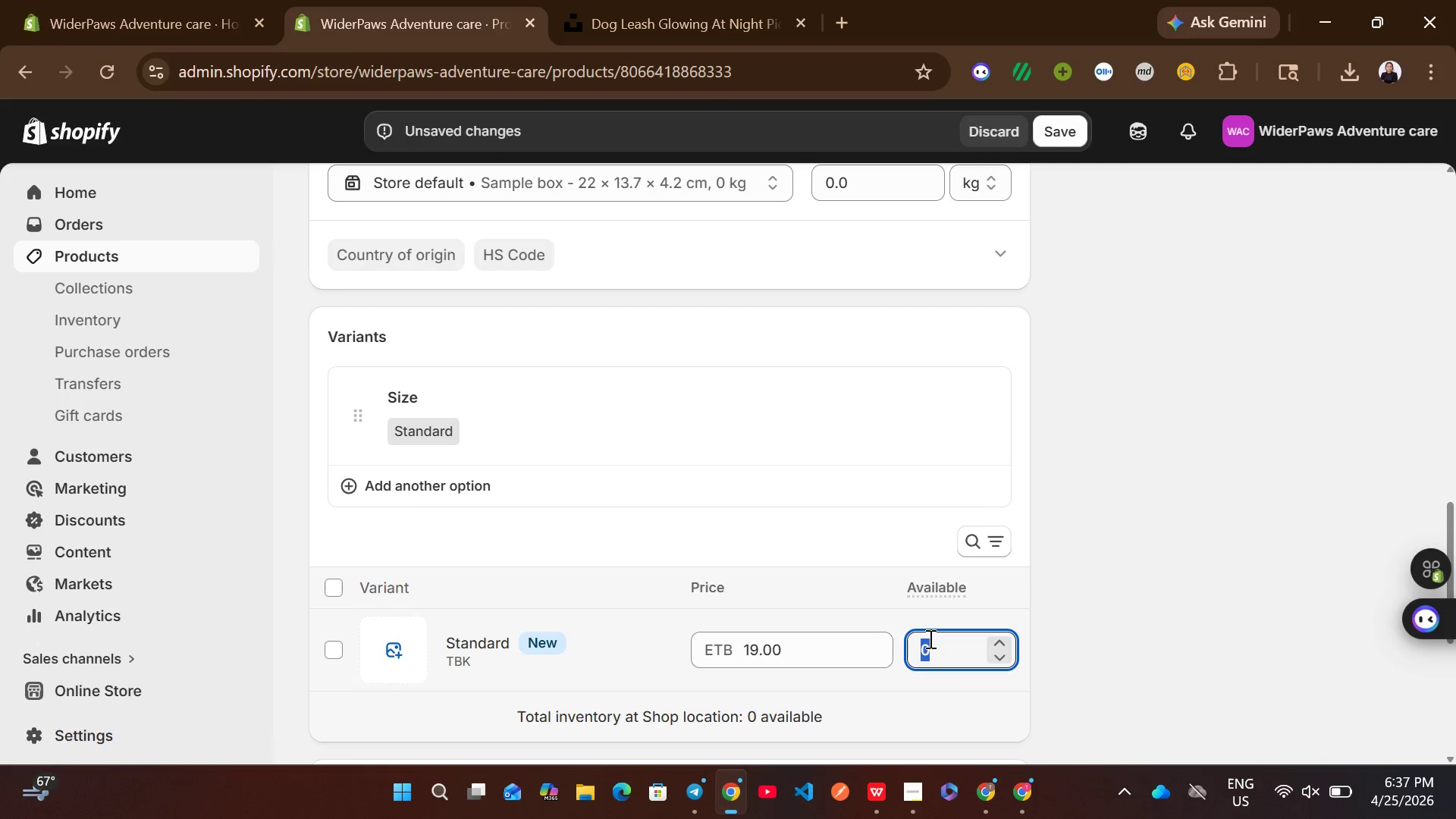 
type(10)
 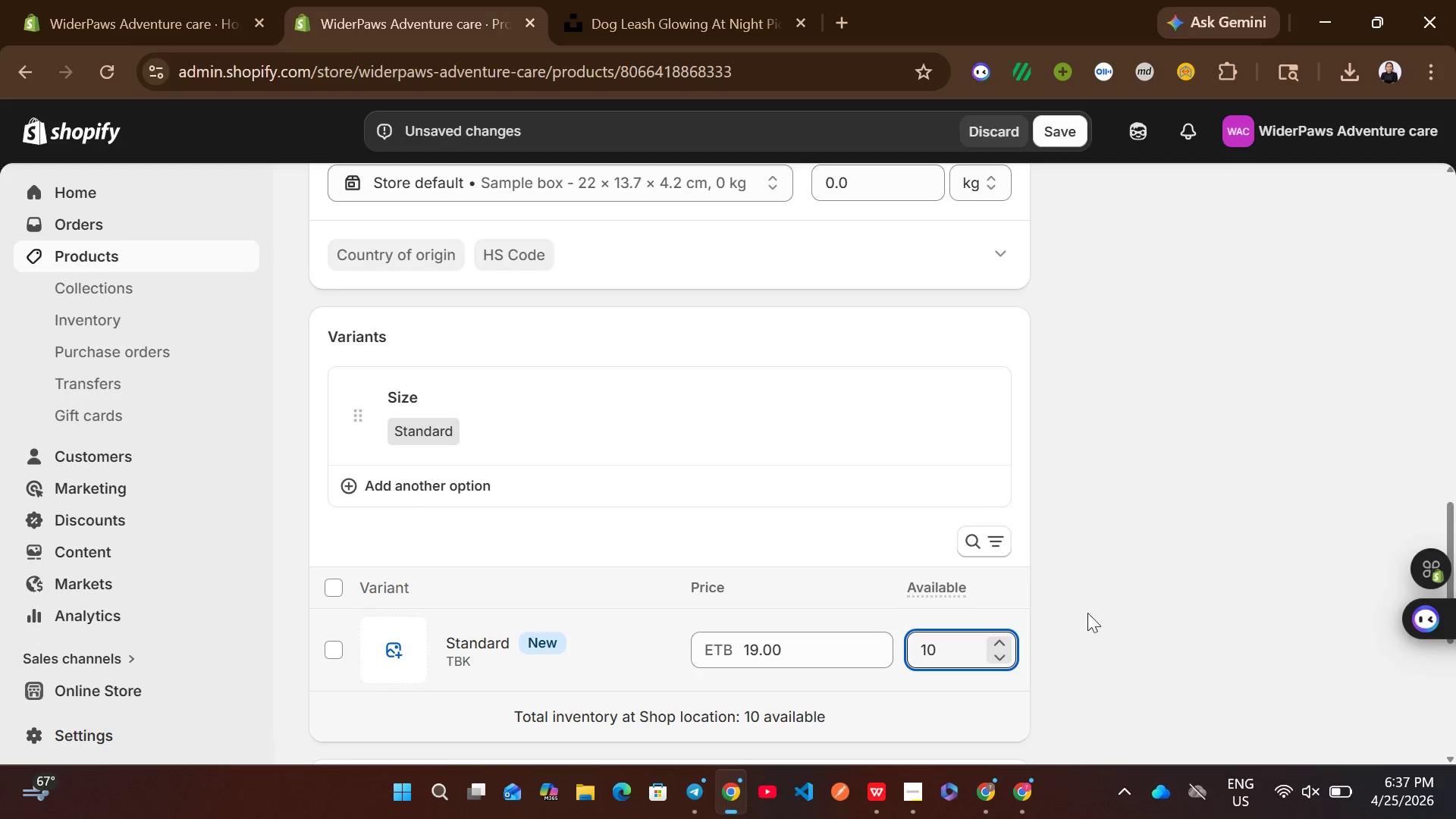 
left_click([1134, 604])
 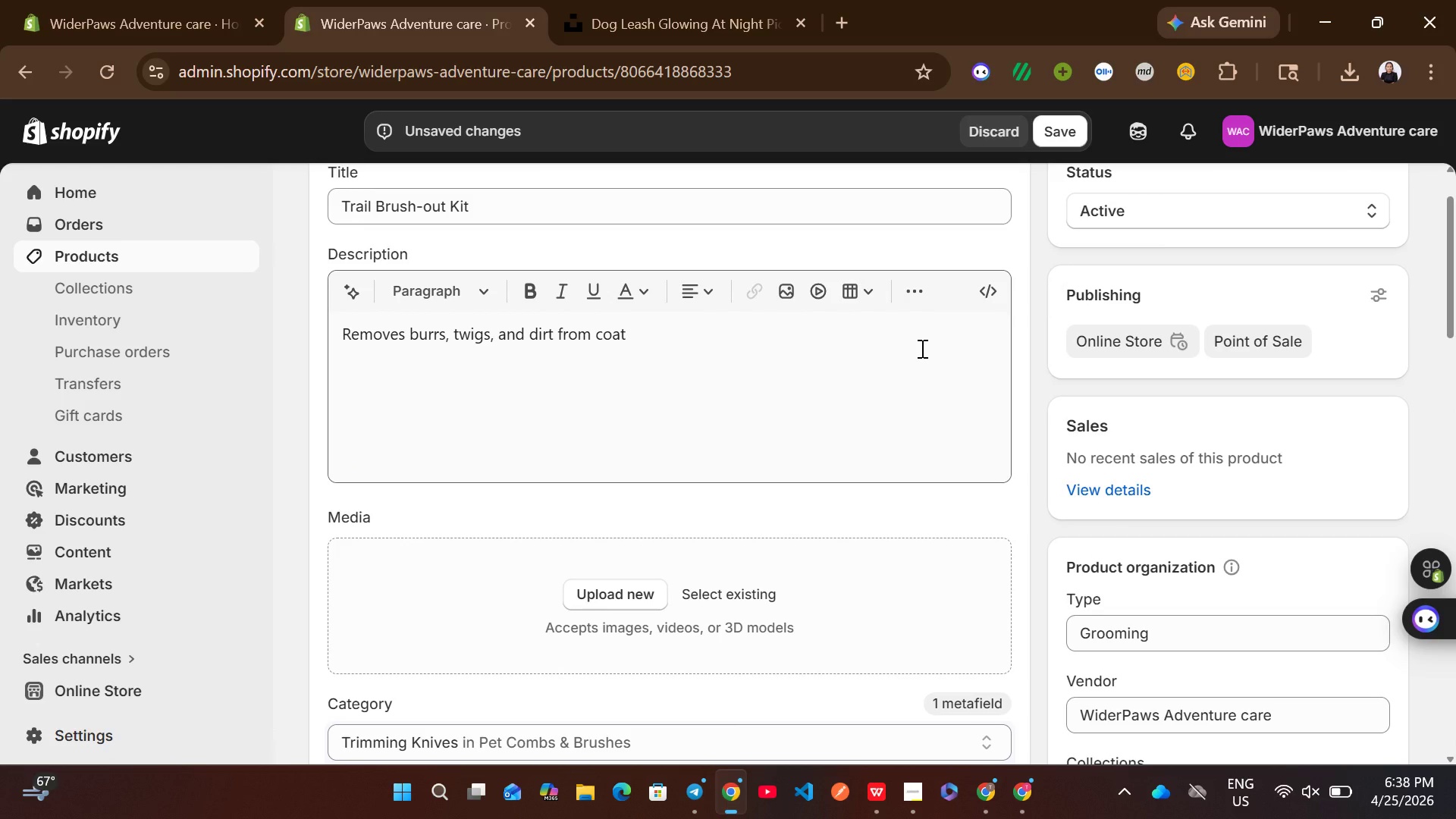 
wait(12.17)
 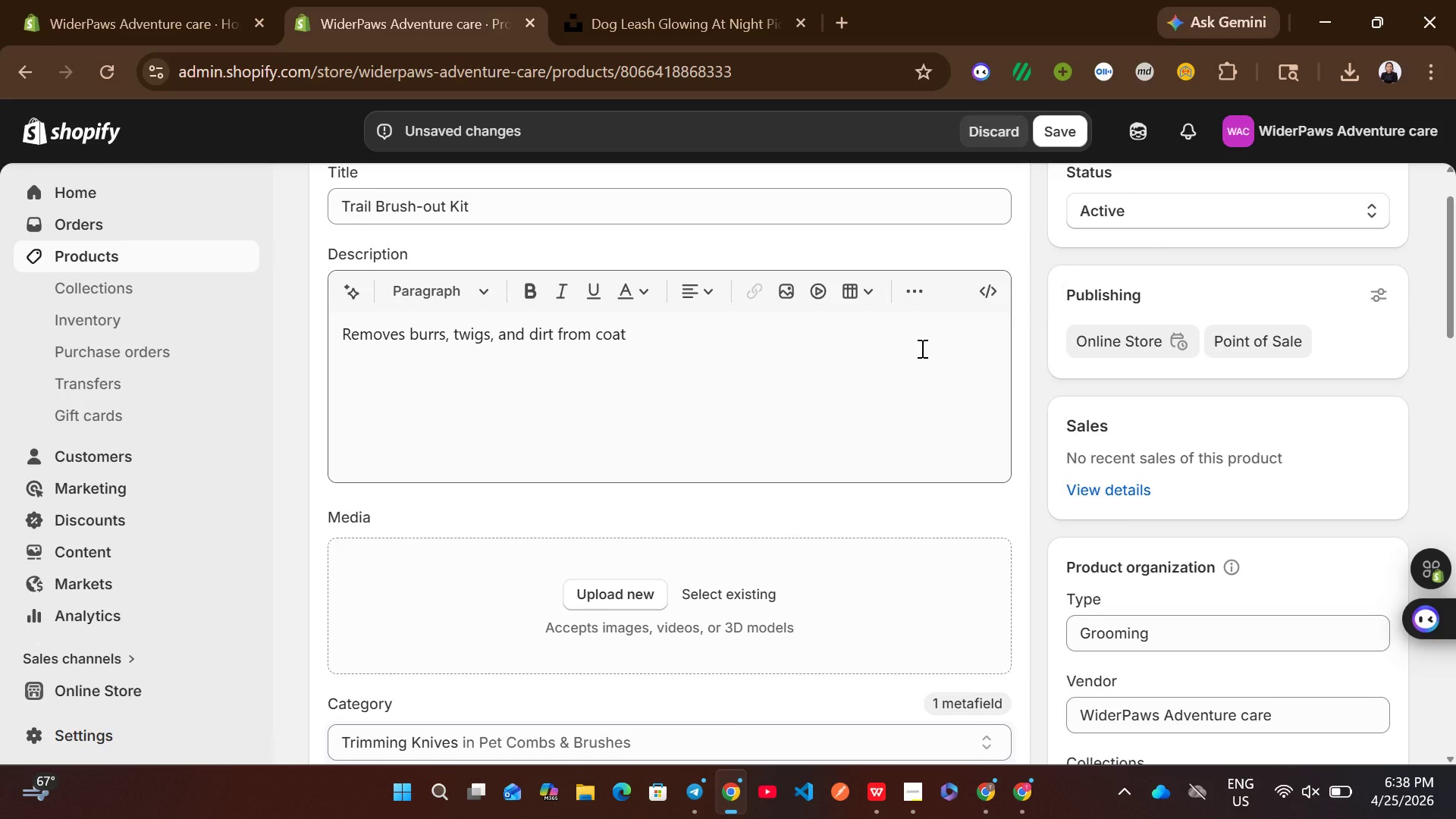 
mouse_move([645, 405])
 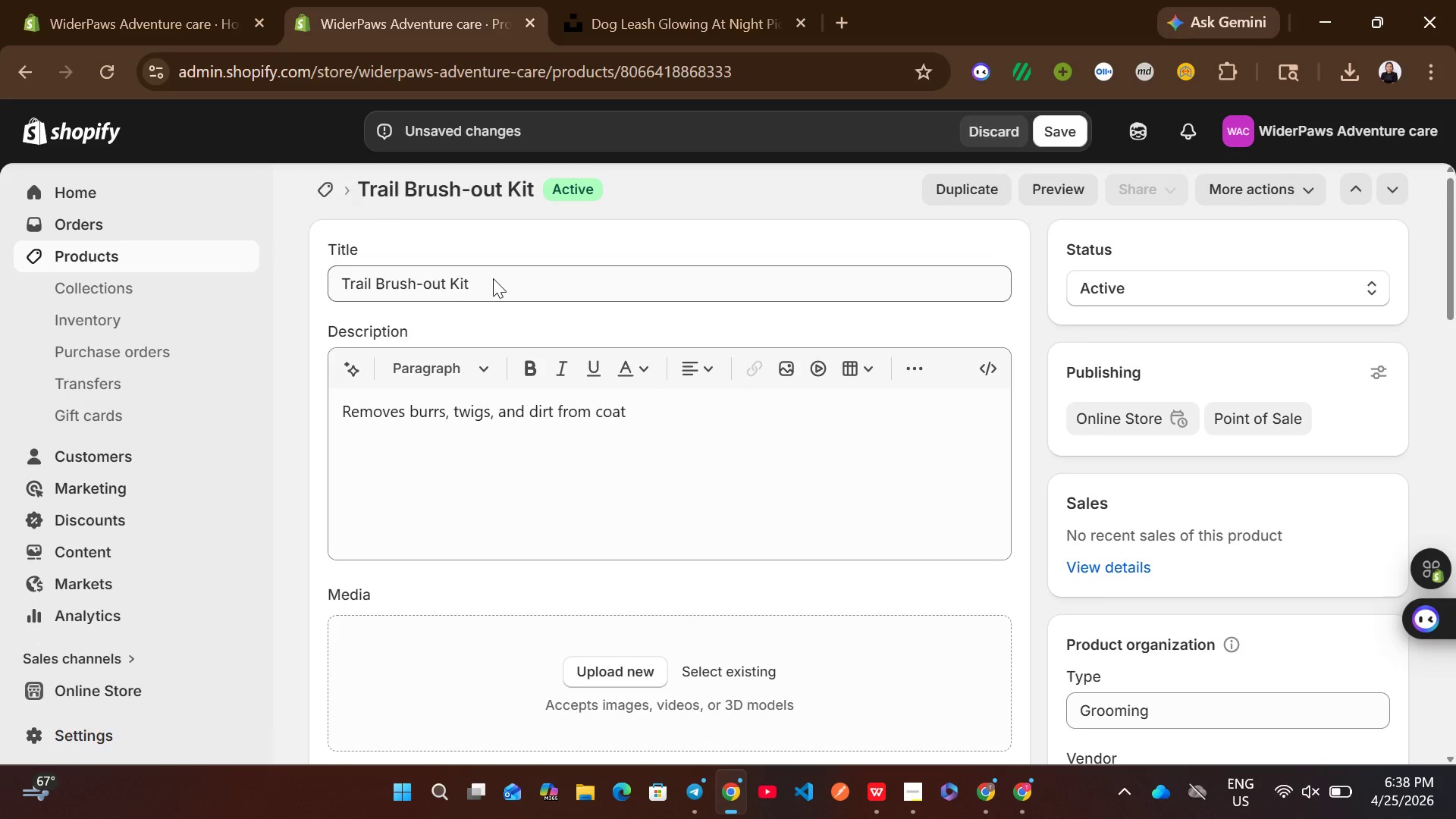 
left_click([463, 283])
 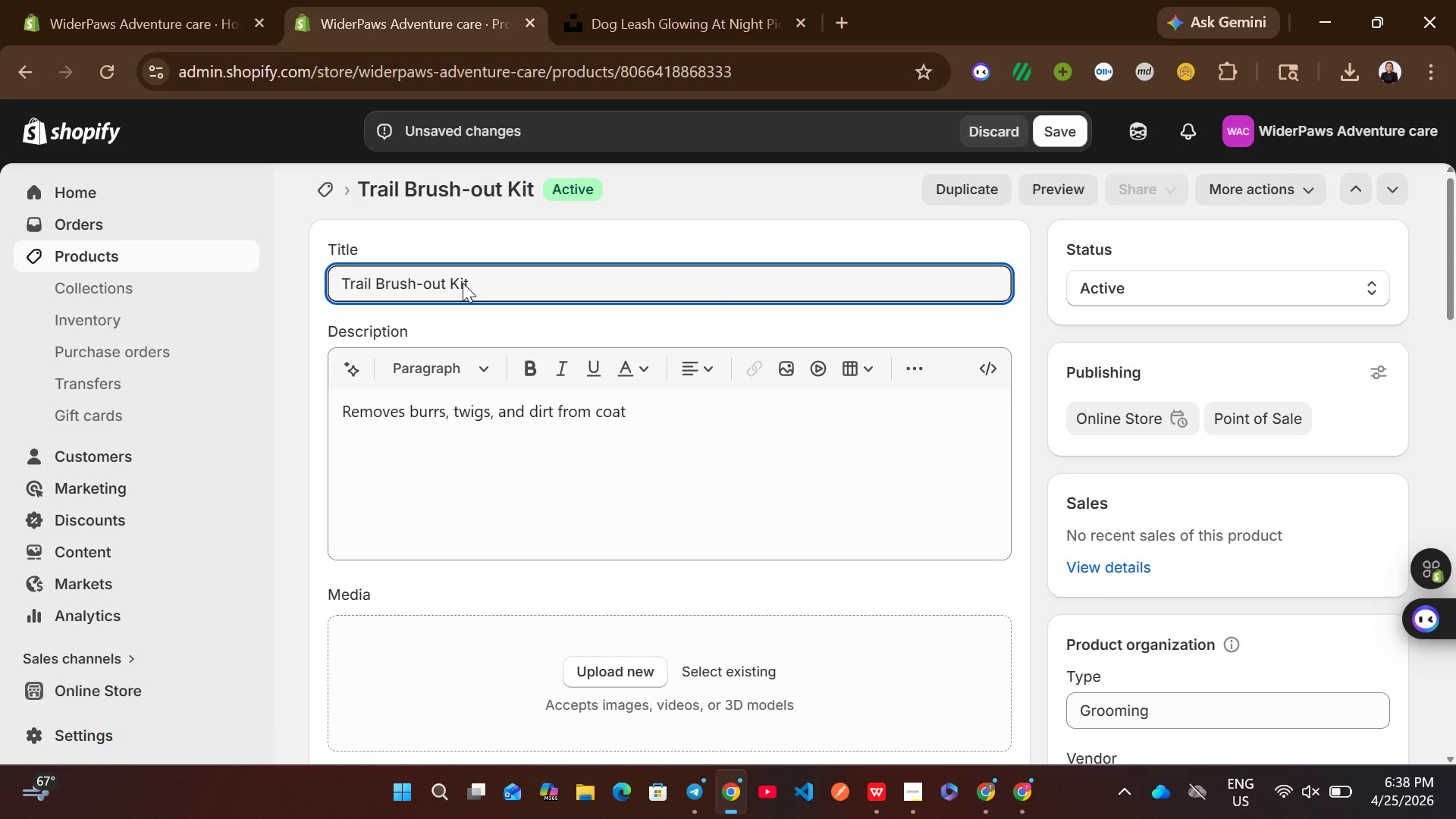 
key(Control+ControlLeft)
 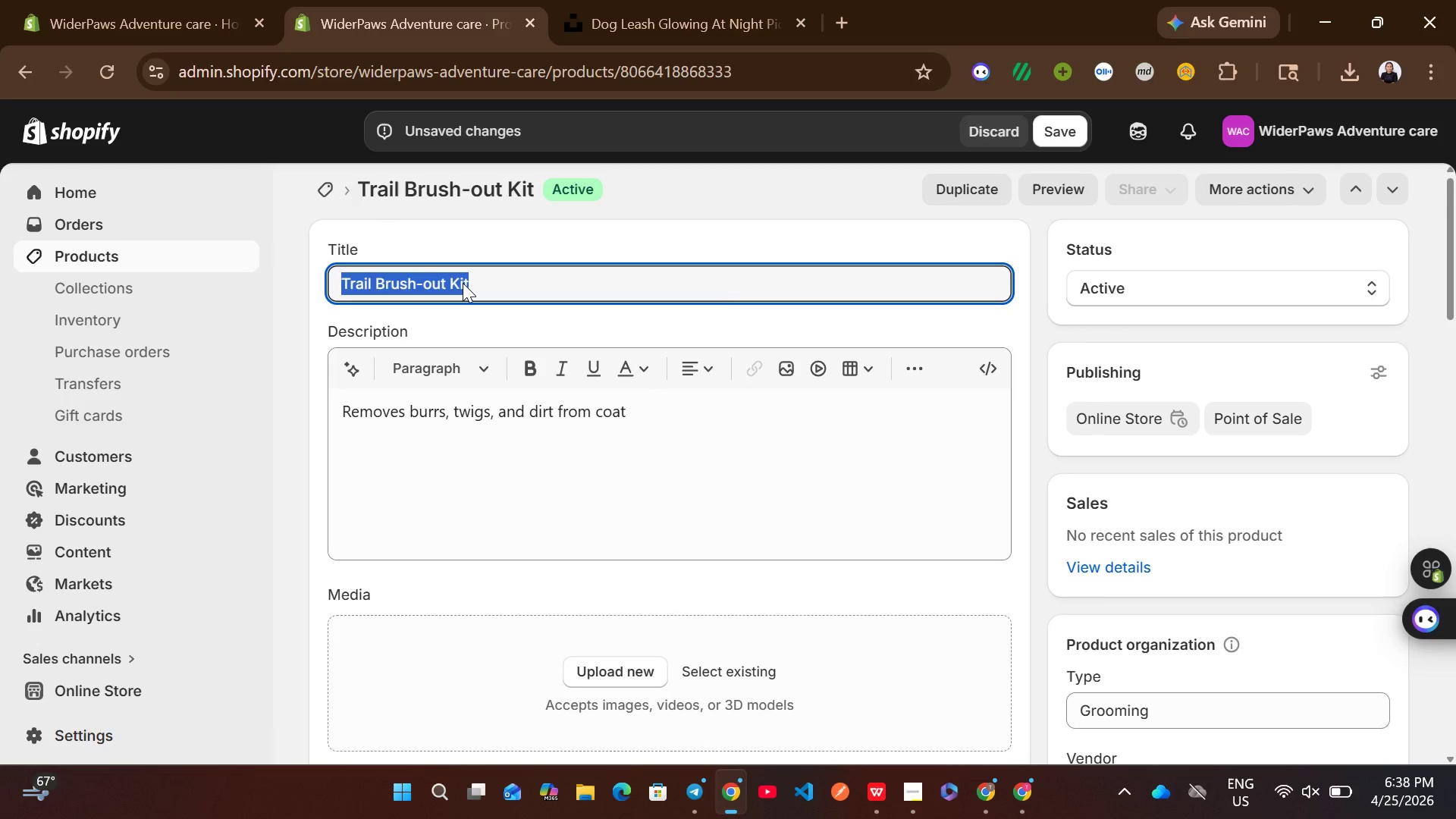 
key(Control+A)
 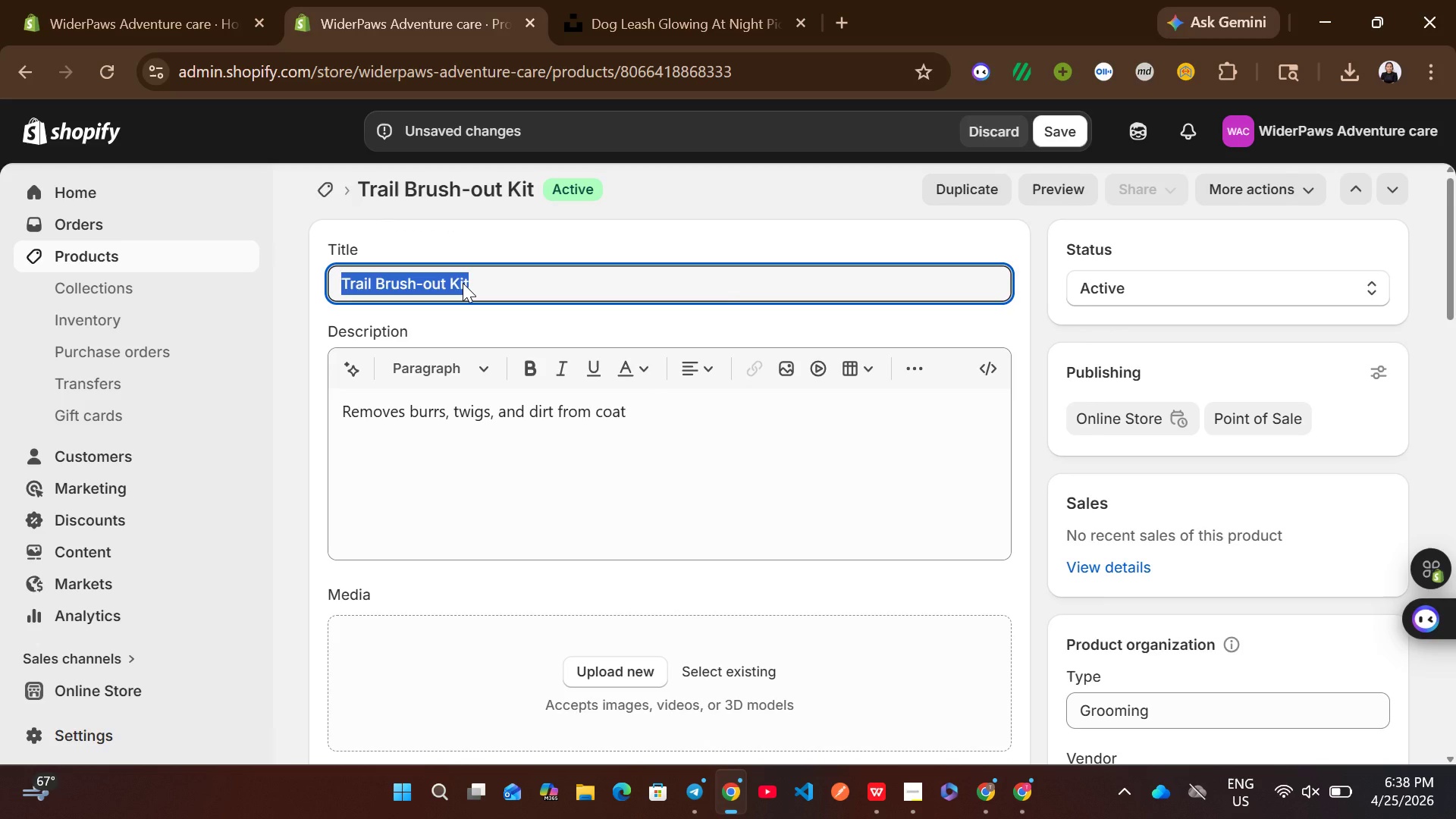 
key(Control+ControlLeft)
 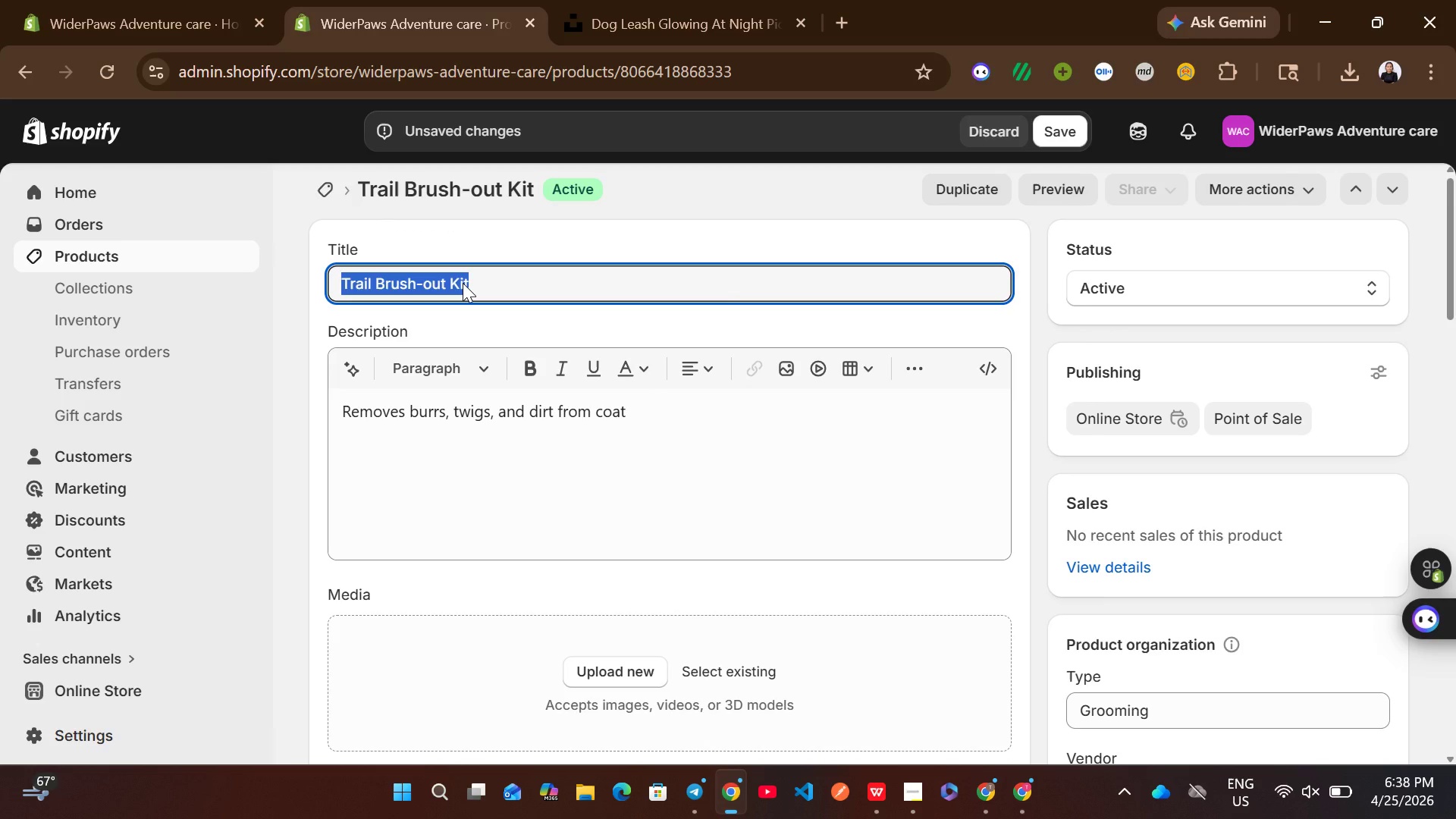 
key(Control+C)
 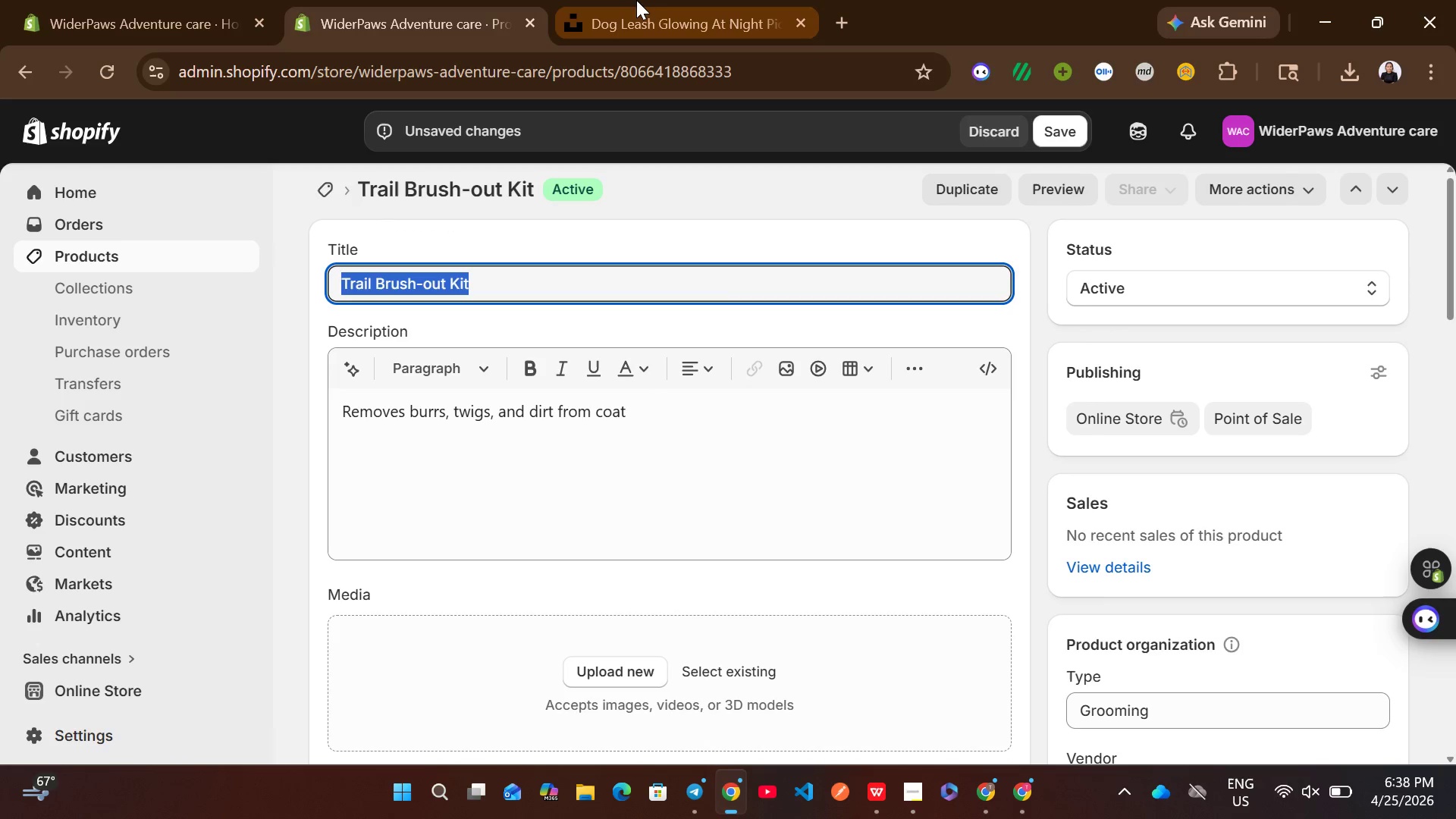 
left_click([636, 0])
 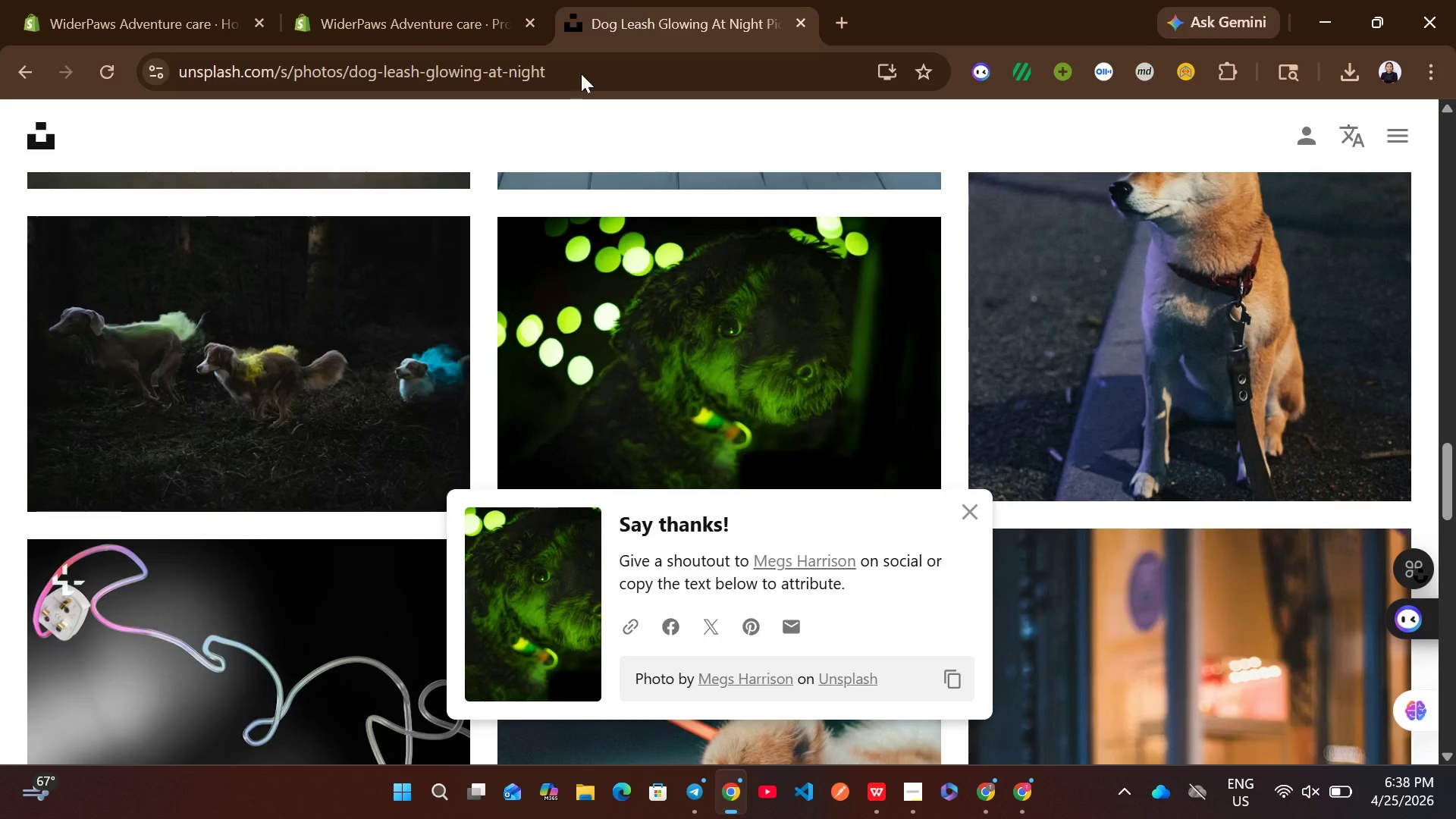 
mouse_move([473, 208])
 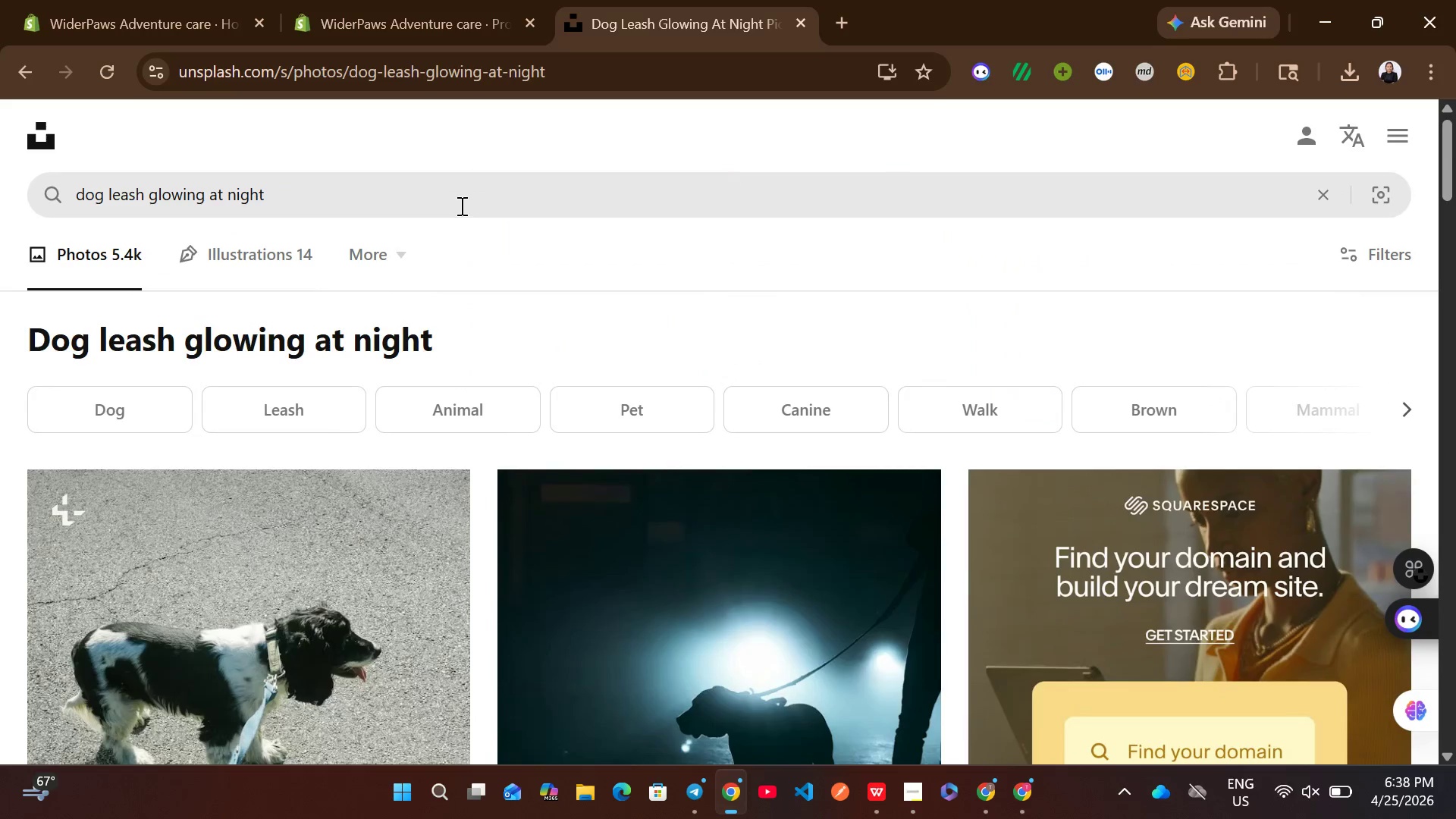 
left_click([460, 206])
 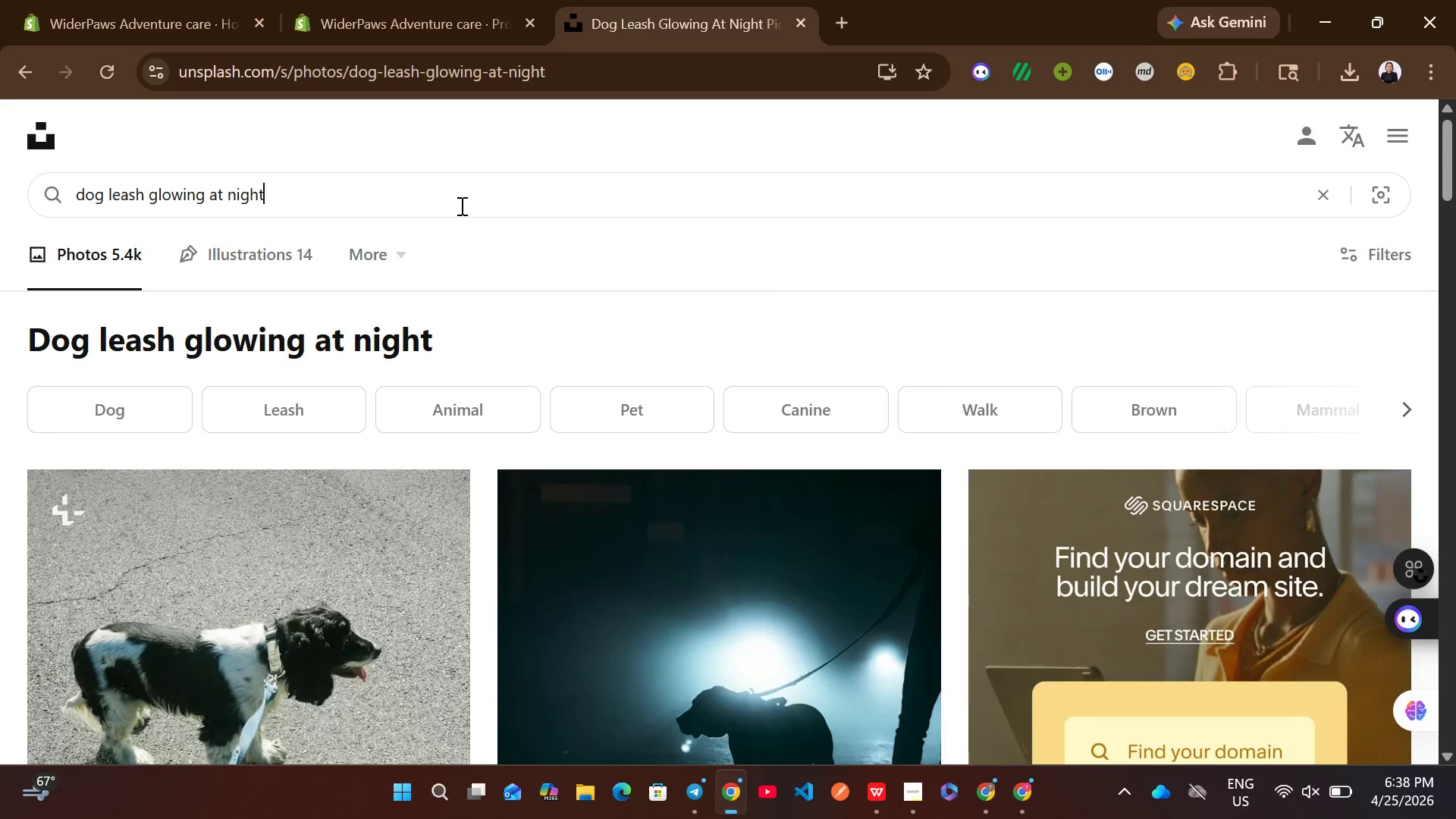 
key(Control+A)
 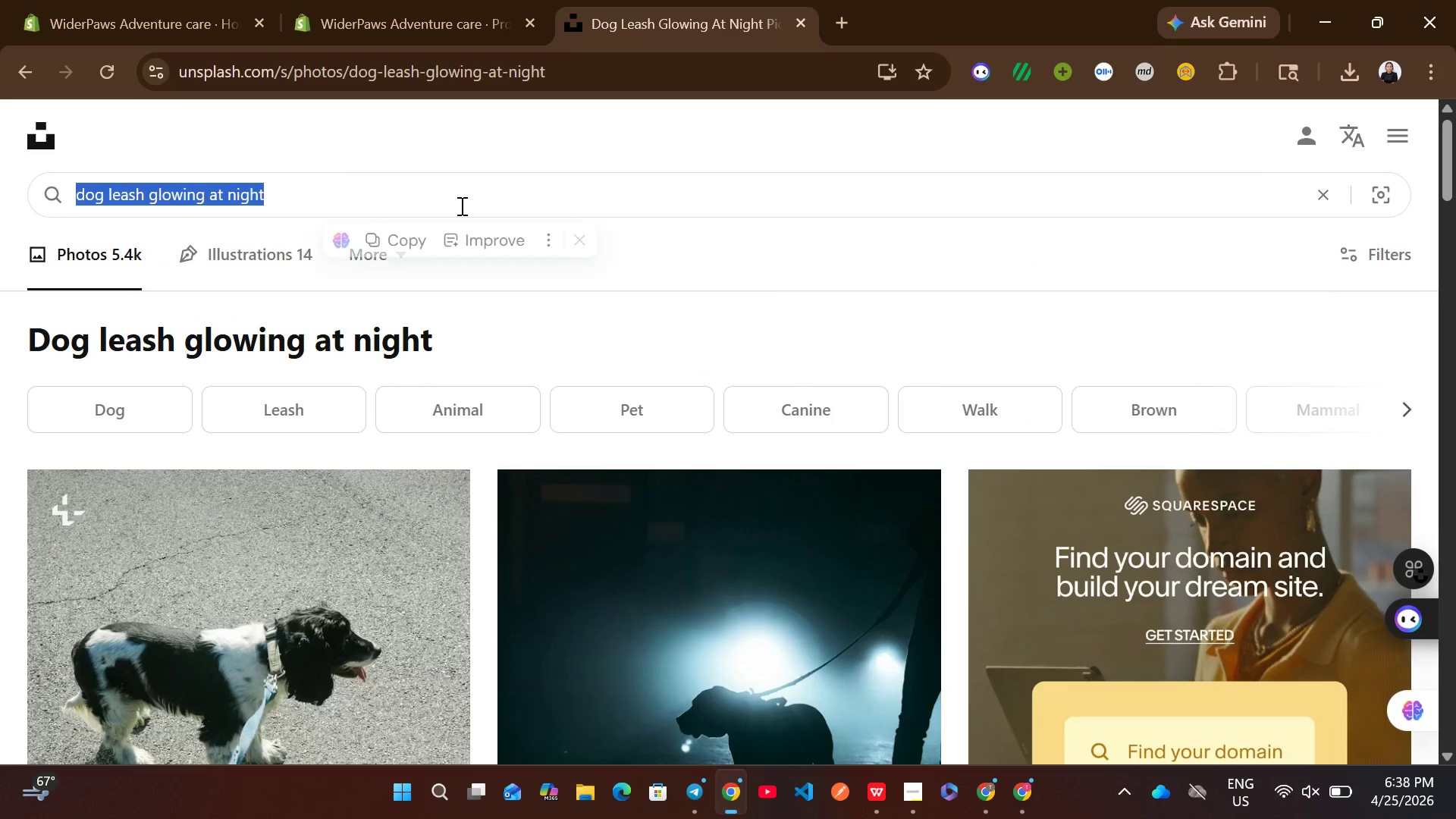 
key(Control+ControlLeft)
 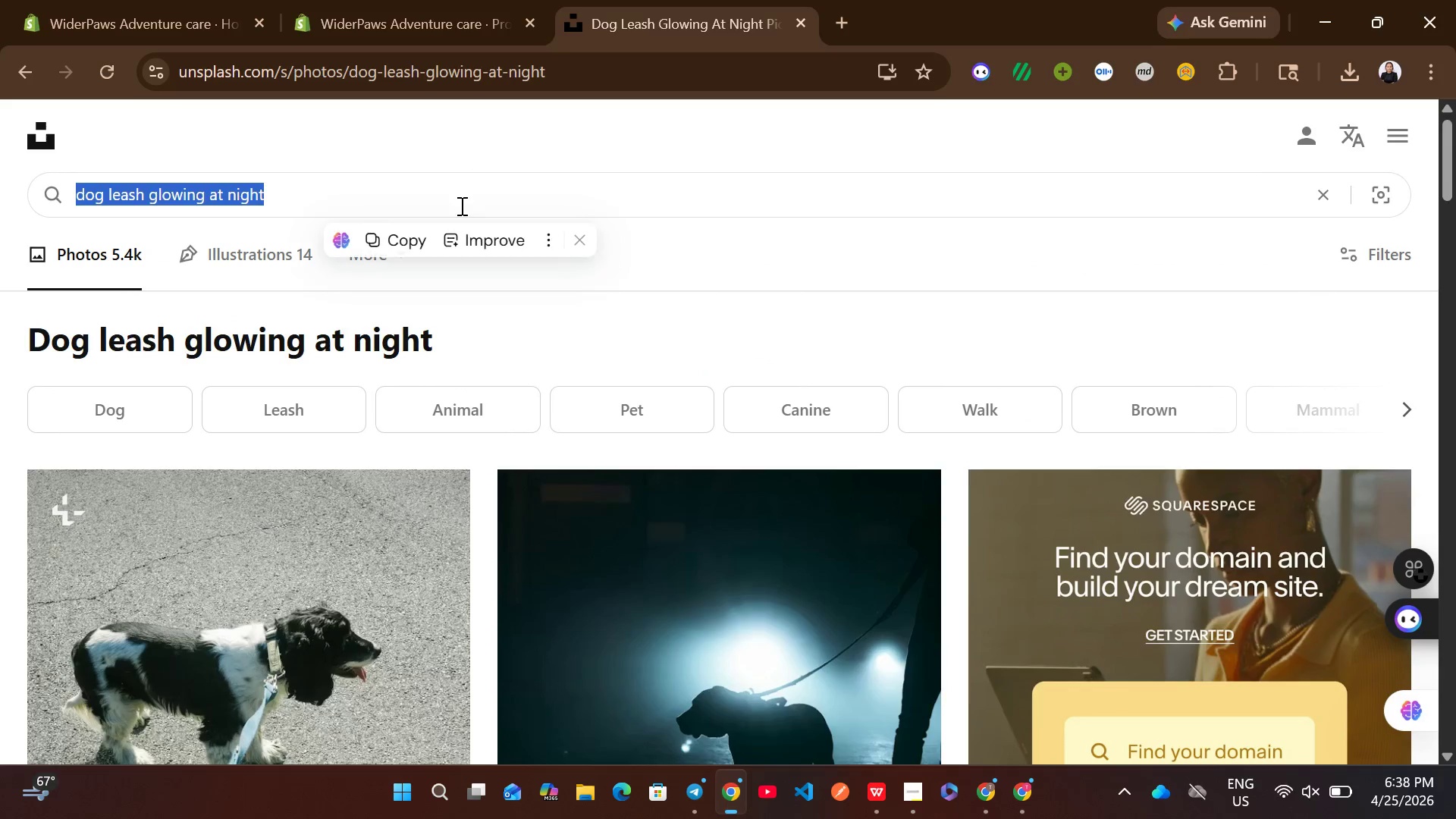 
key(Control+V)
 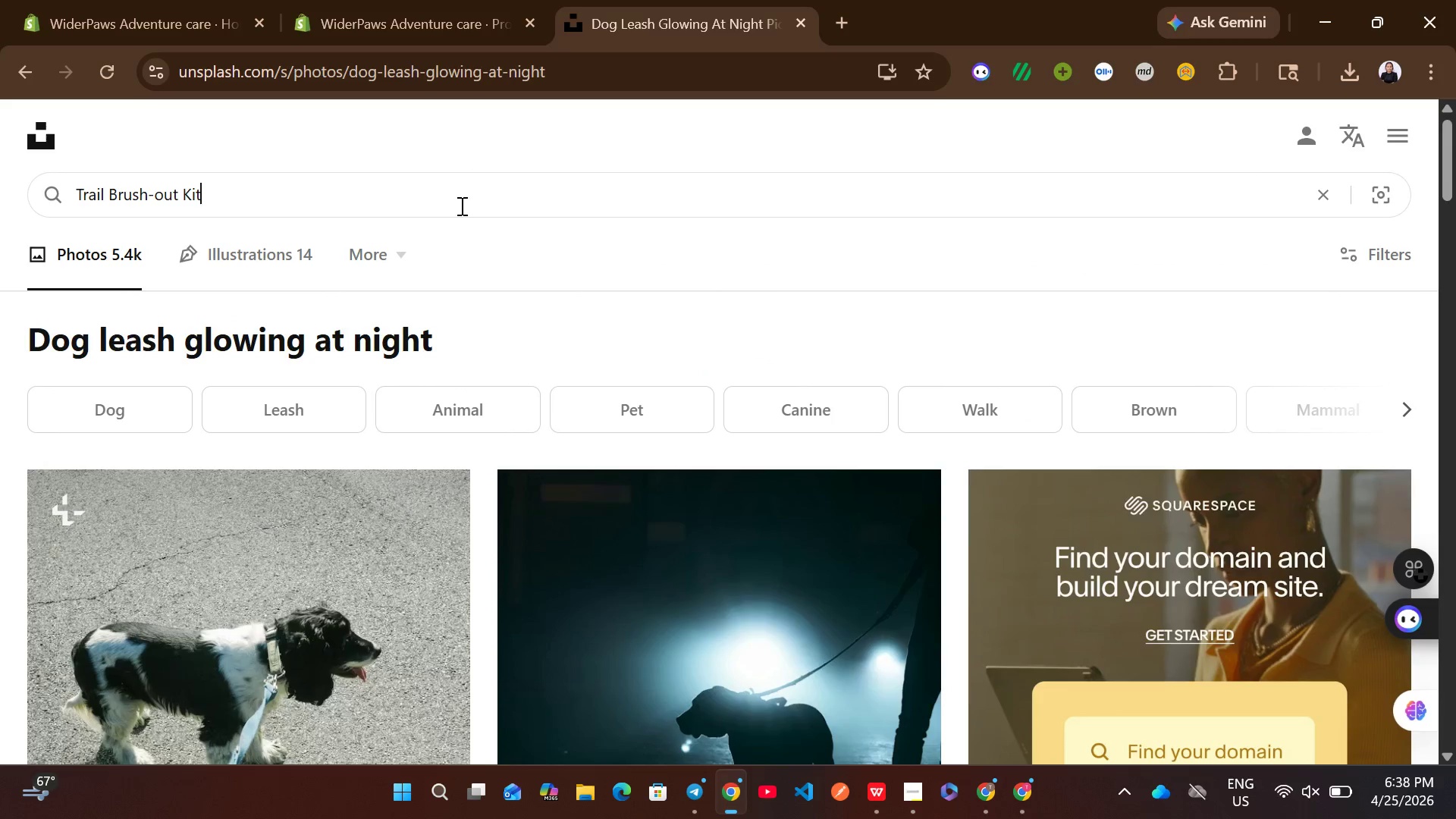 
key(Enter)
 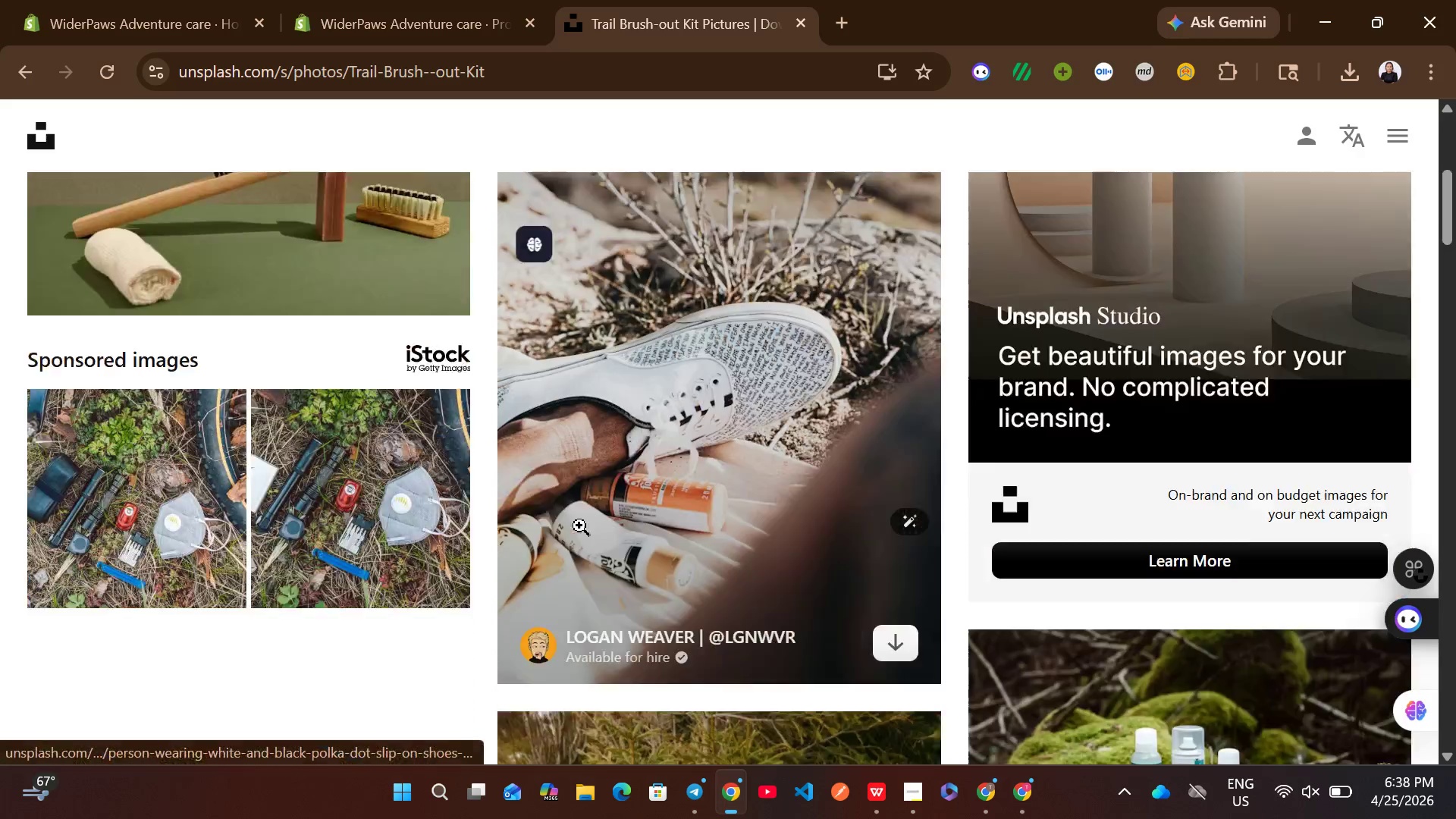 
mouse_move([758, 554])
 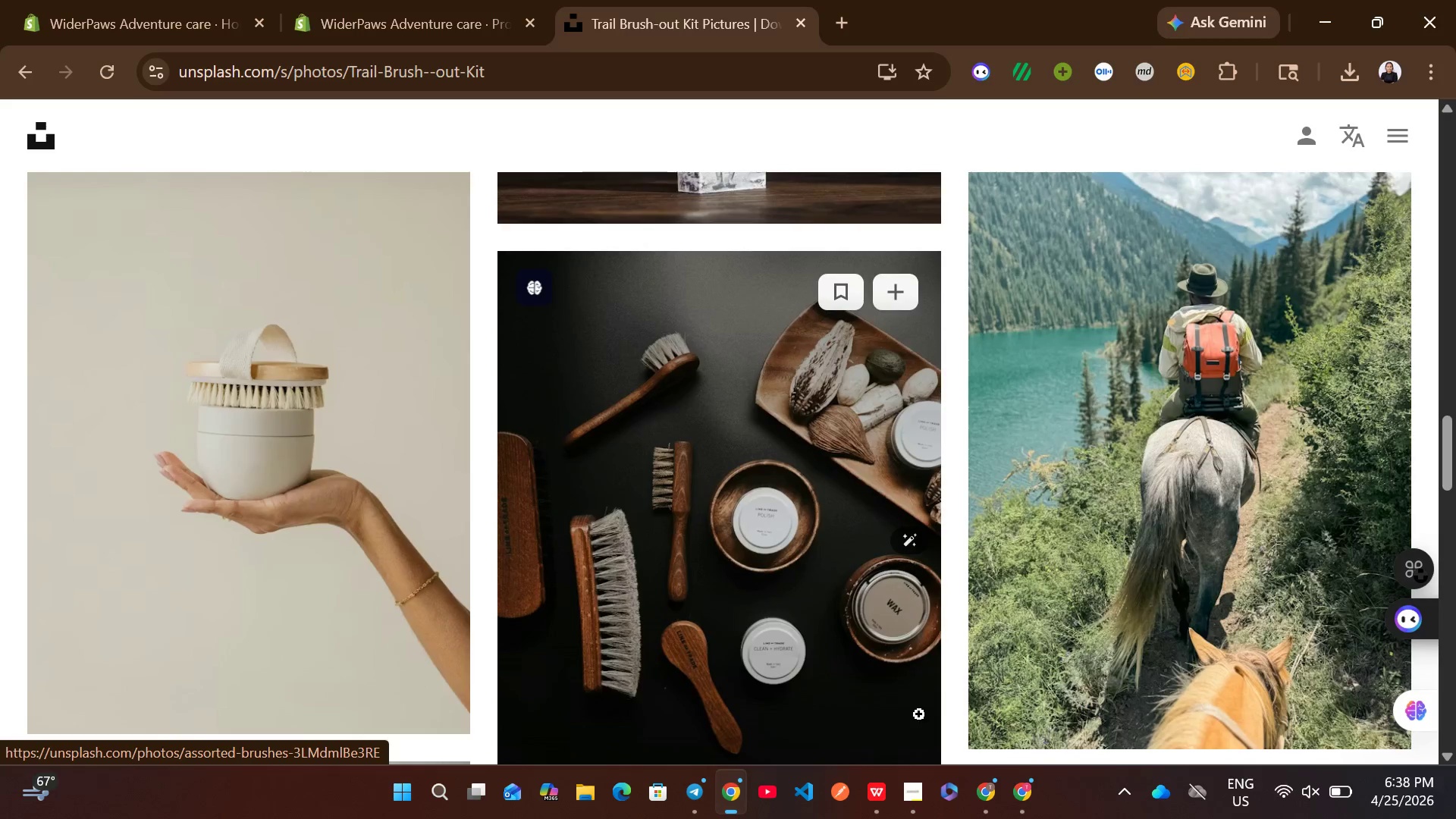 
left_click([901, 537])
 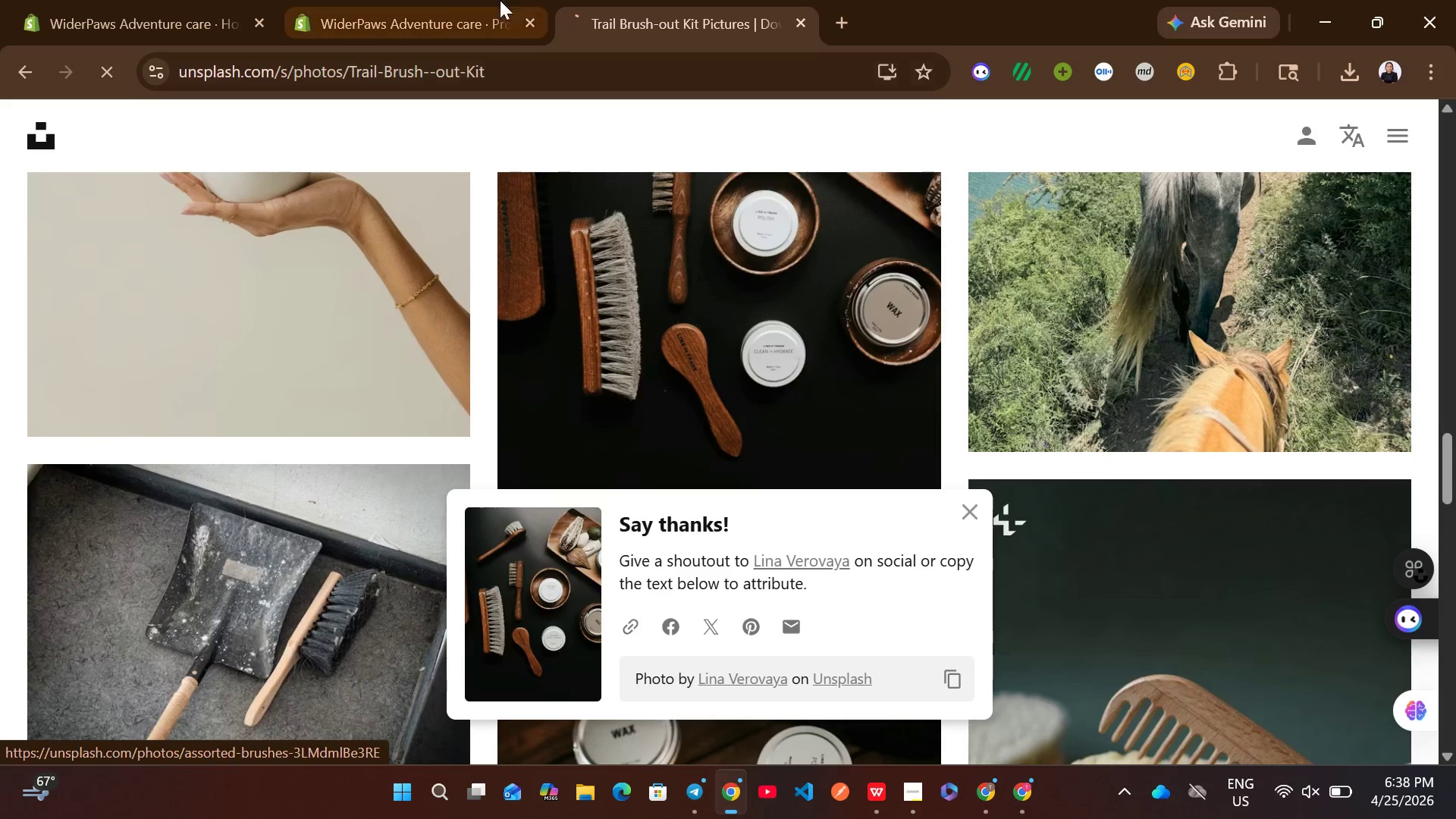 
left_click([439, 0])
 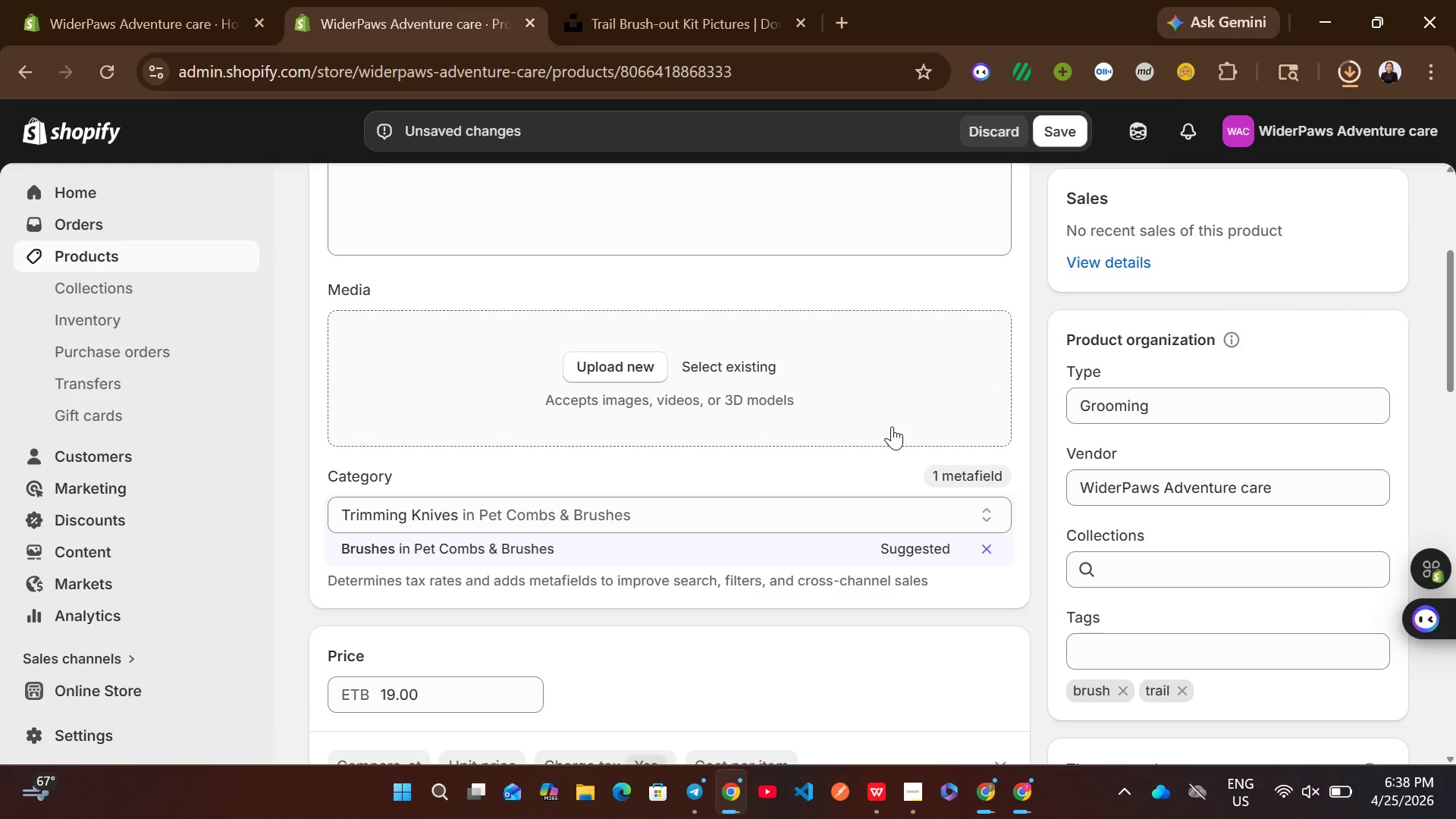 
wait(5.58)
 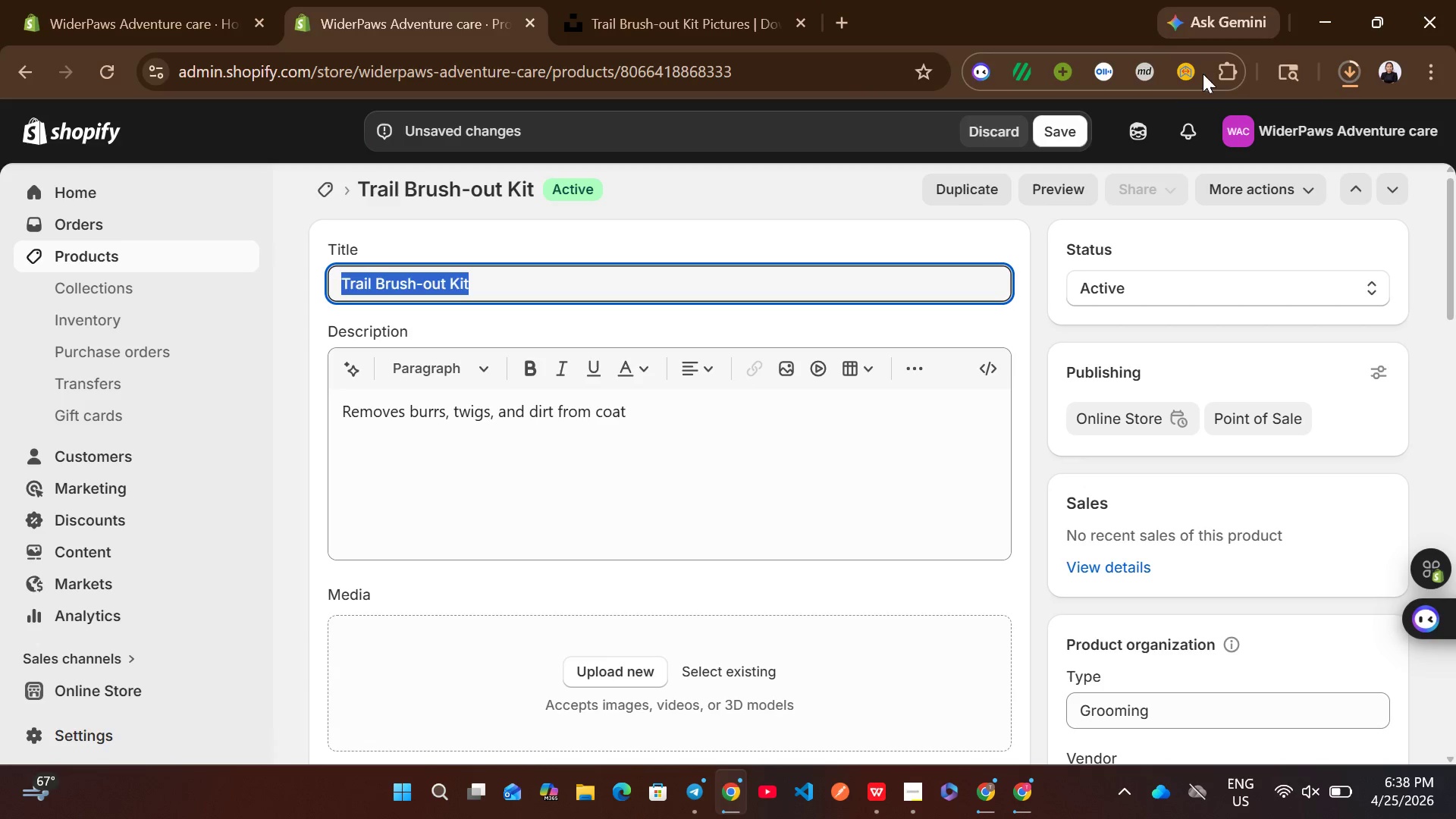 
left_click_drag(start_coordinate=[1120, 132], to_coordinate=[749, 644])
 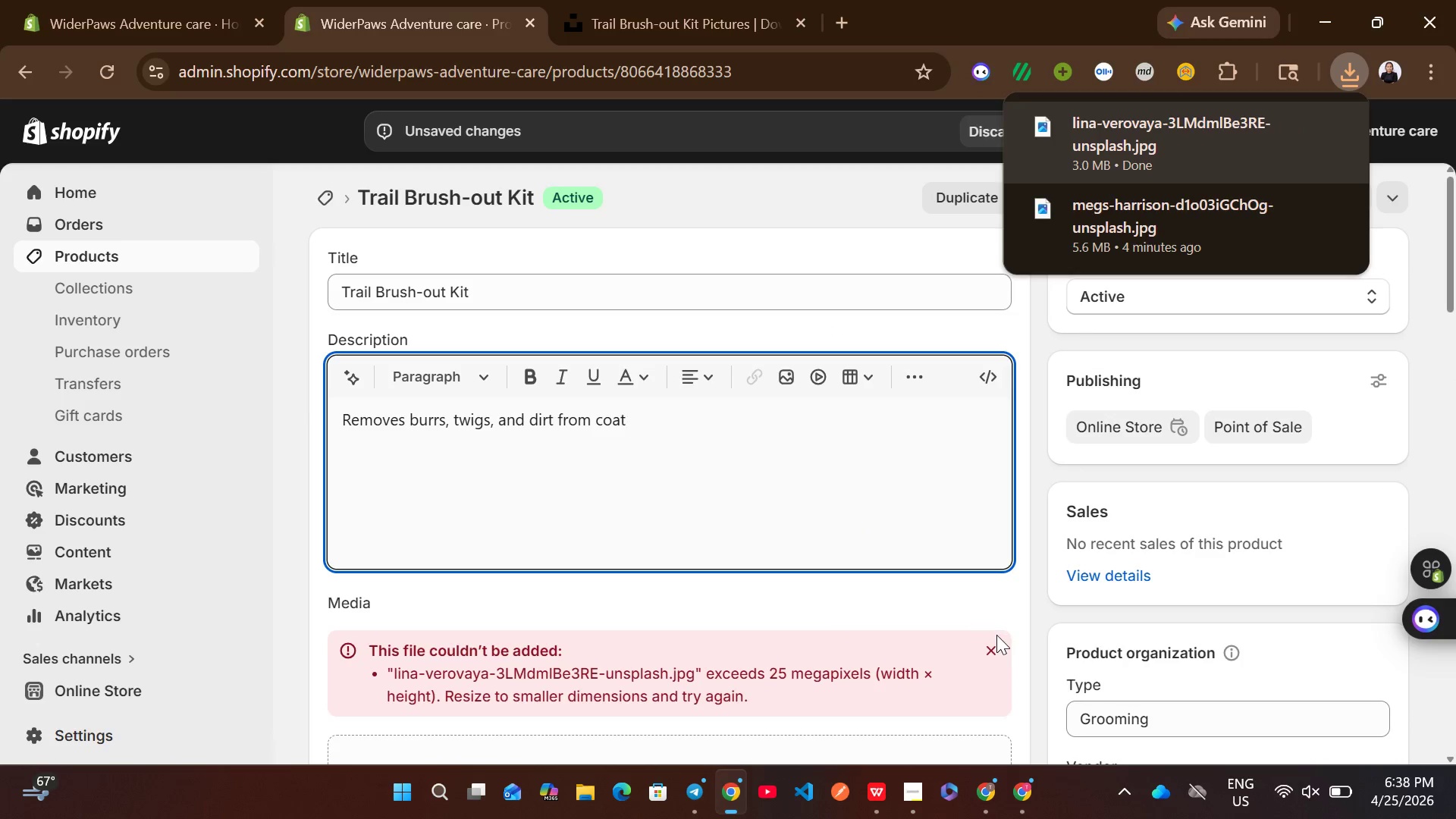 
left_click([992, 644])
 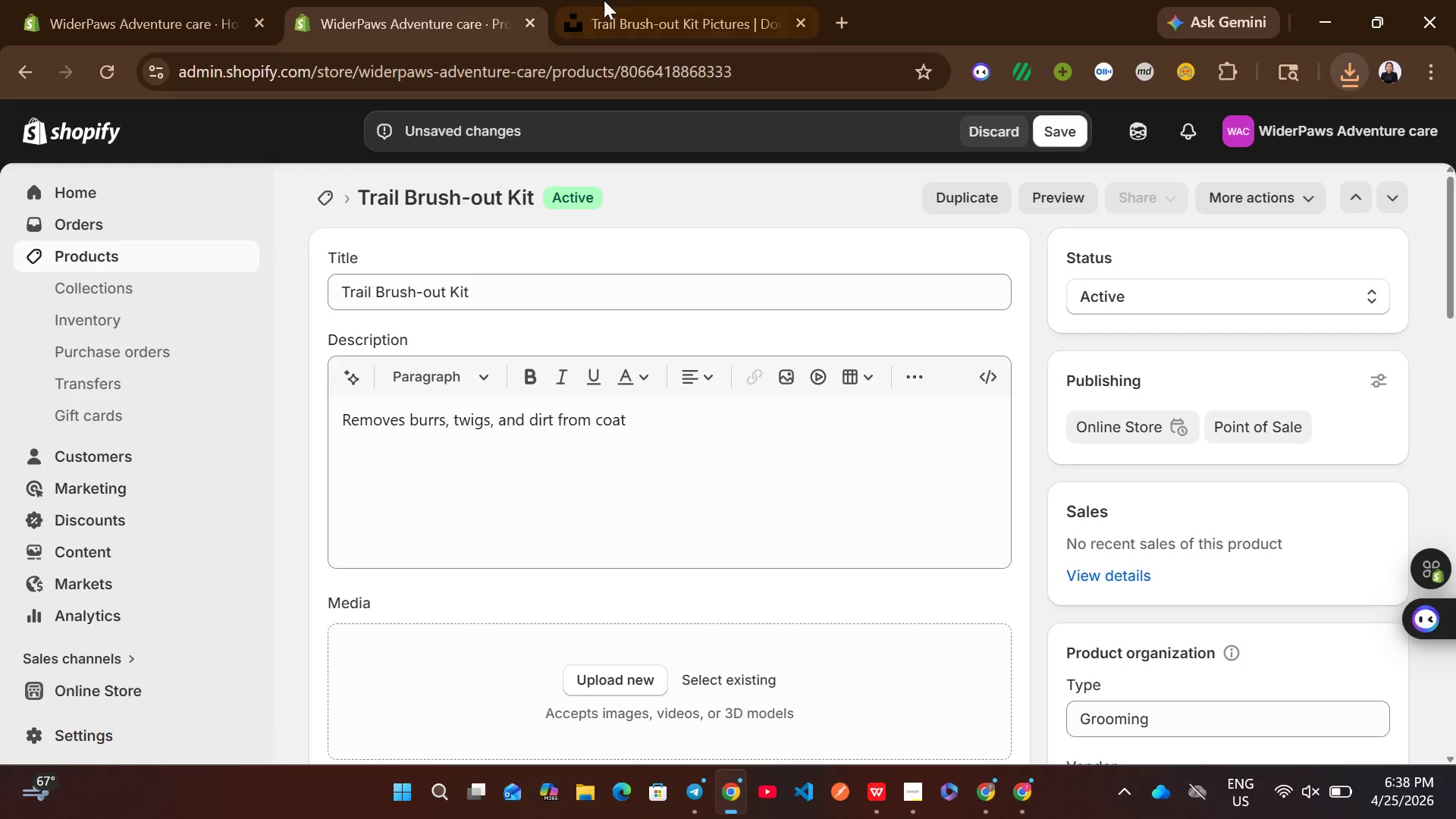 
left_click([604, 0])
 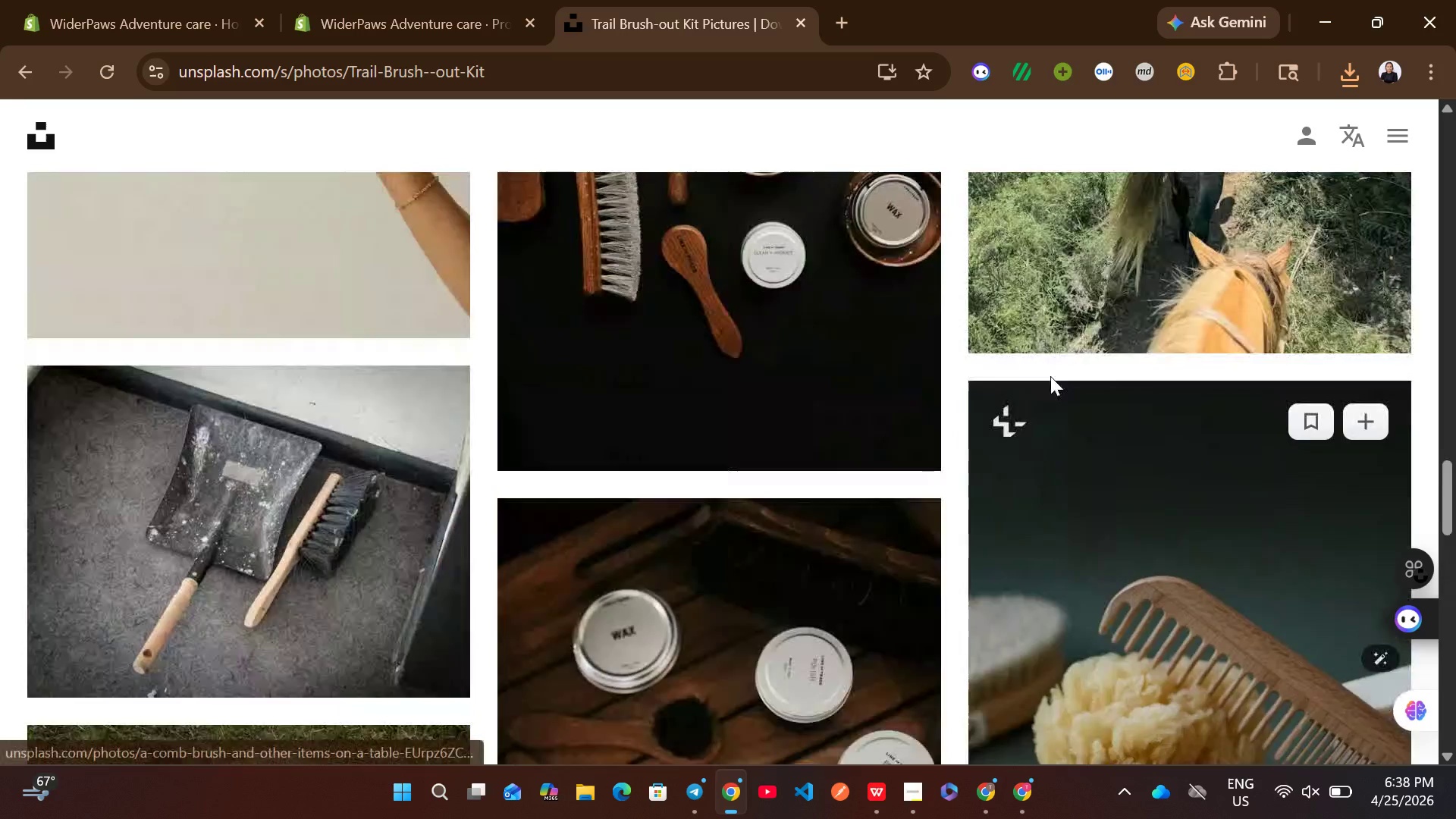 
wait(6.24)
 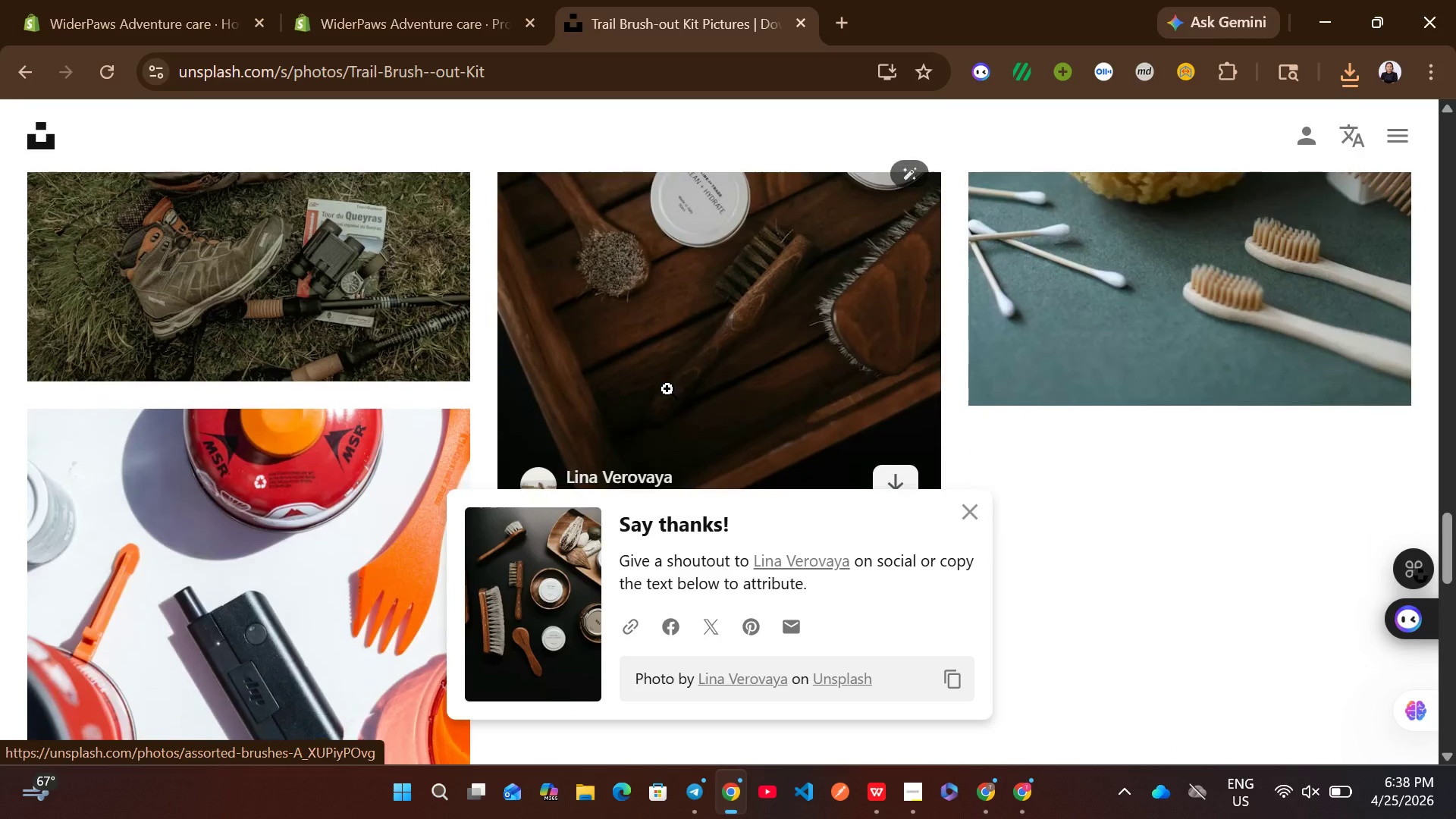 
mouse_move([901, 559])
 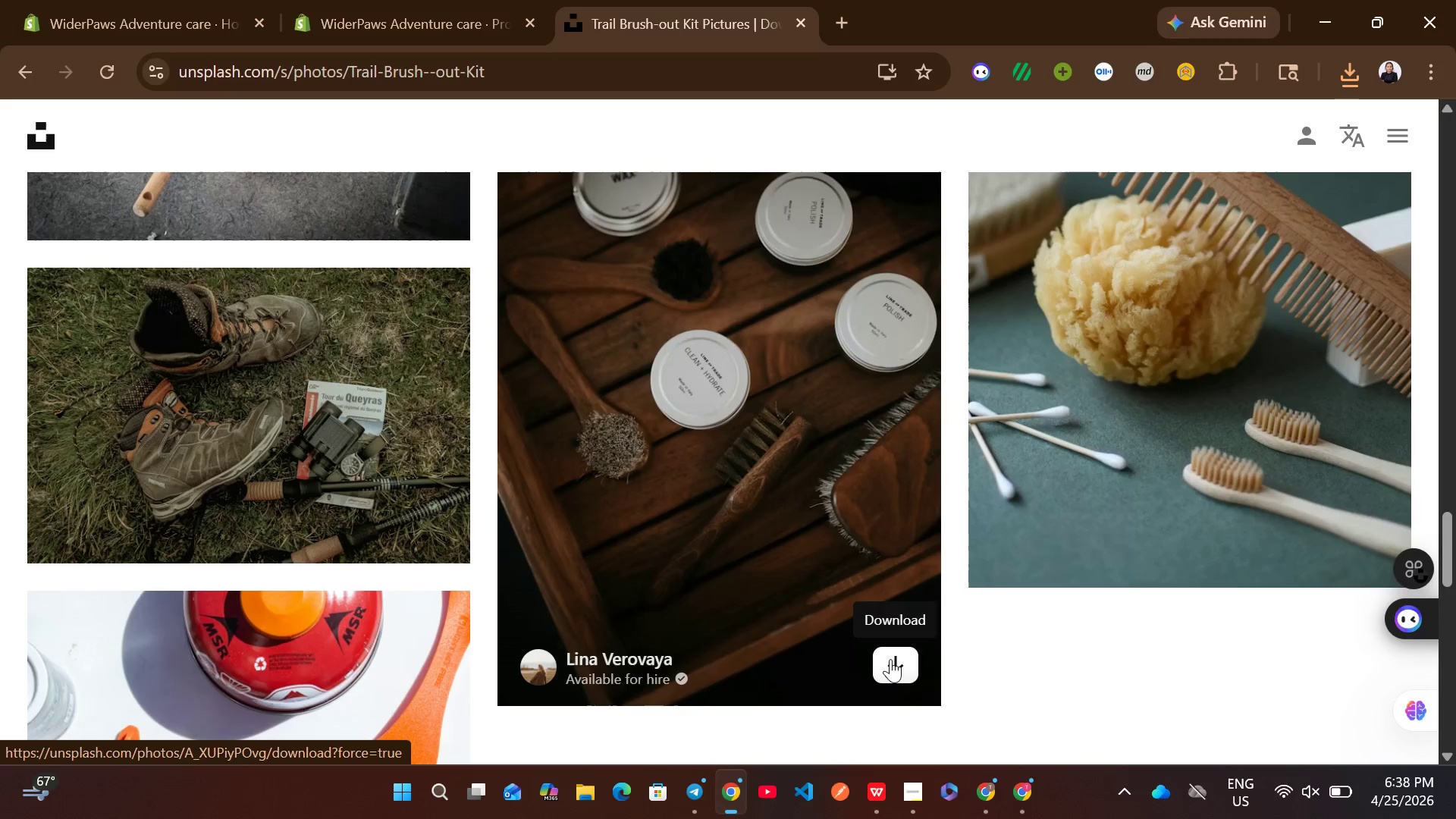 
left_click([890, 659])
 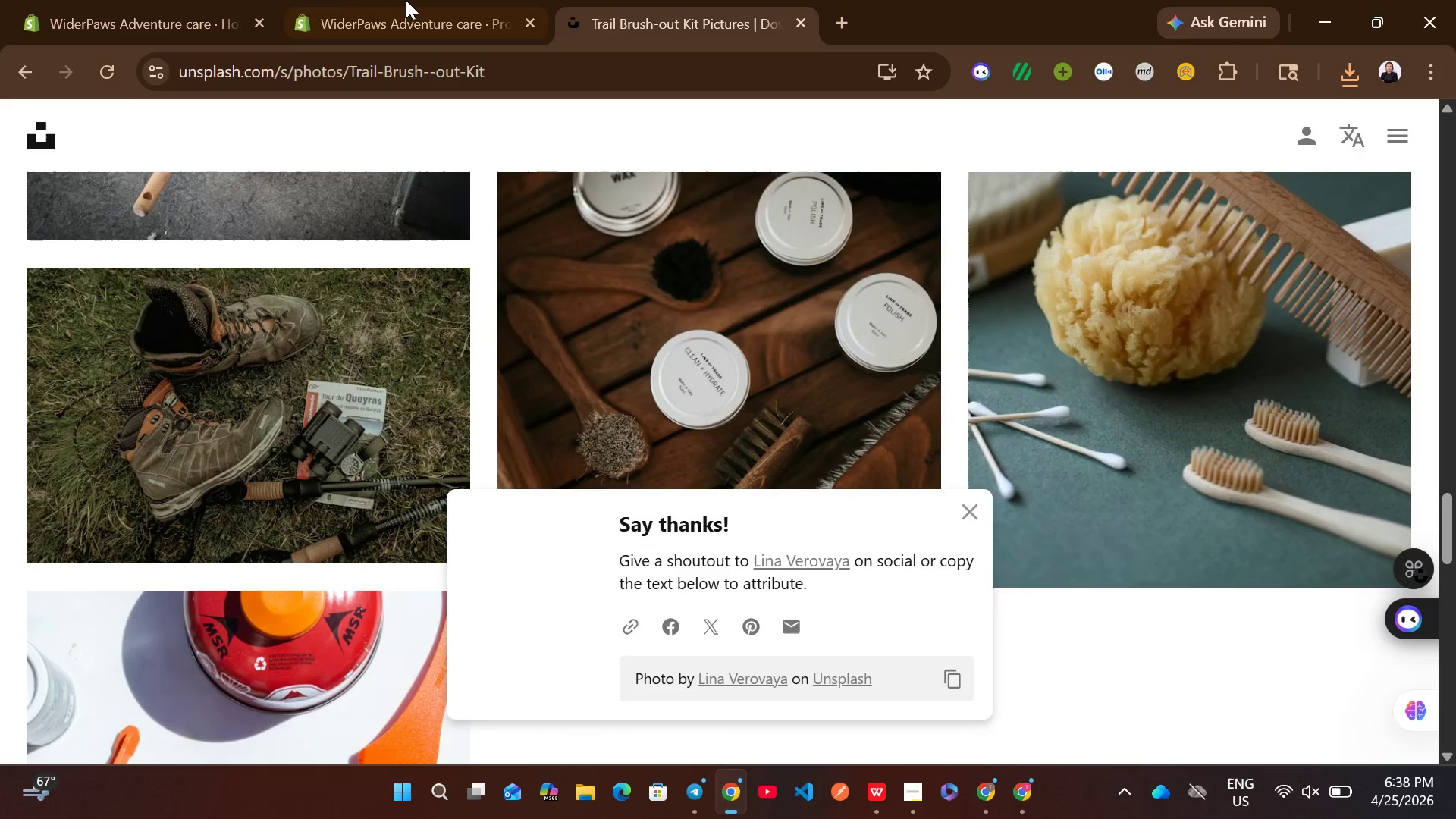 
left_click([403, 0])
 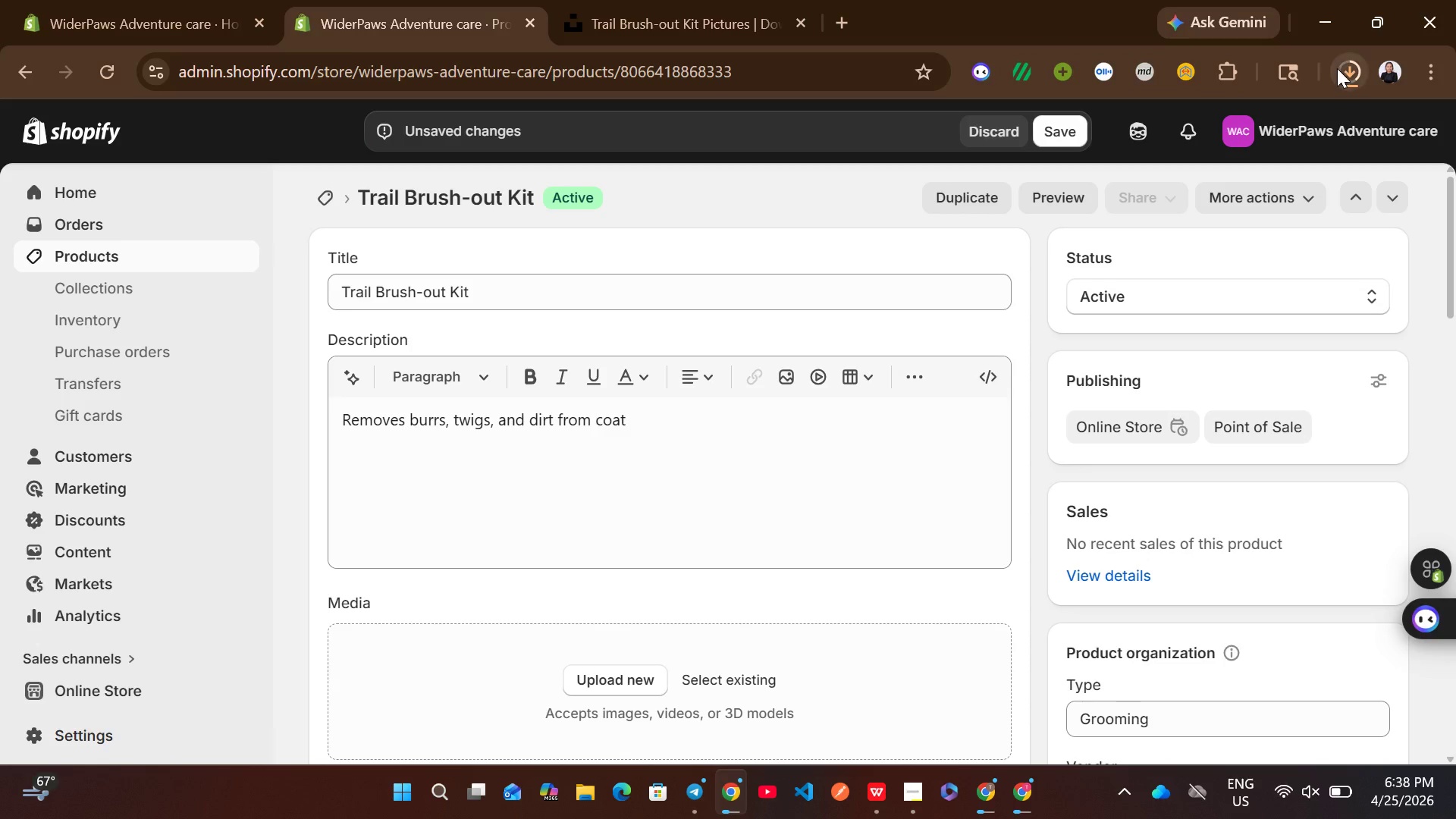 
left_click([1352, 68])
 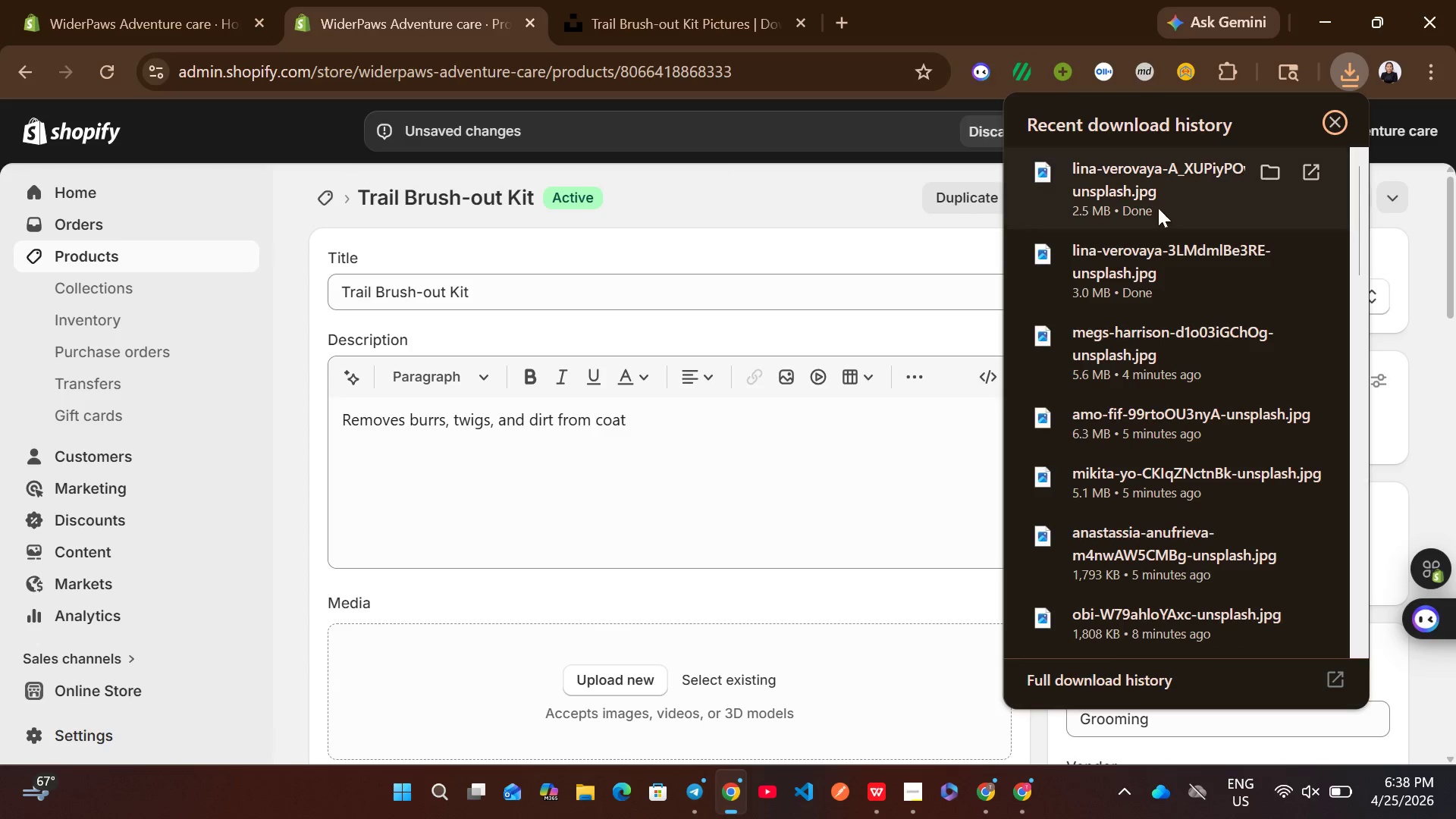 
left_click_drag(start_coordinate=[1141, 161], to_coordinate=[758, 657])
 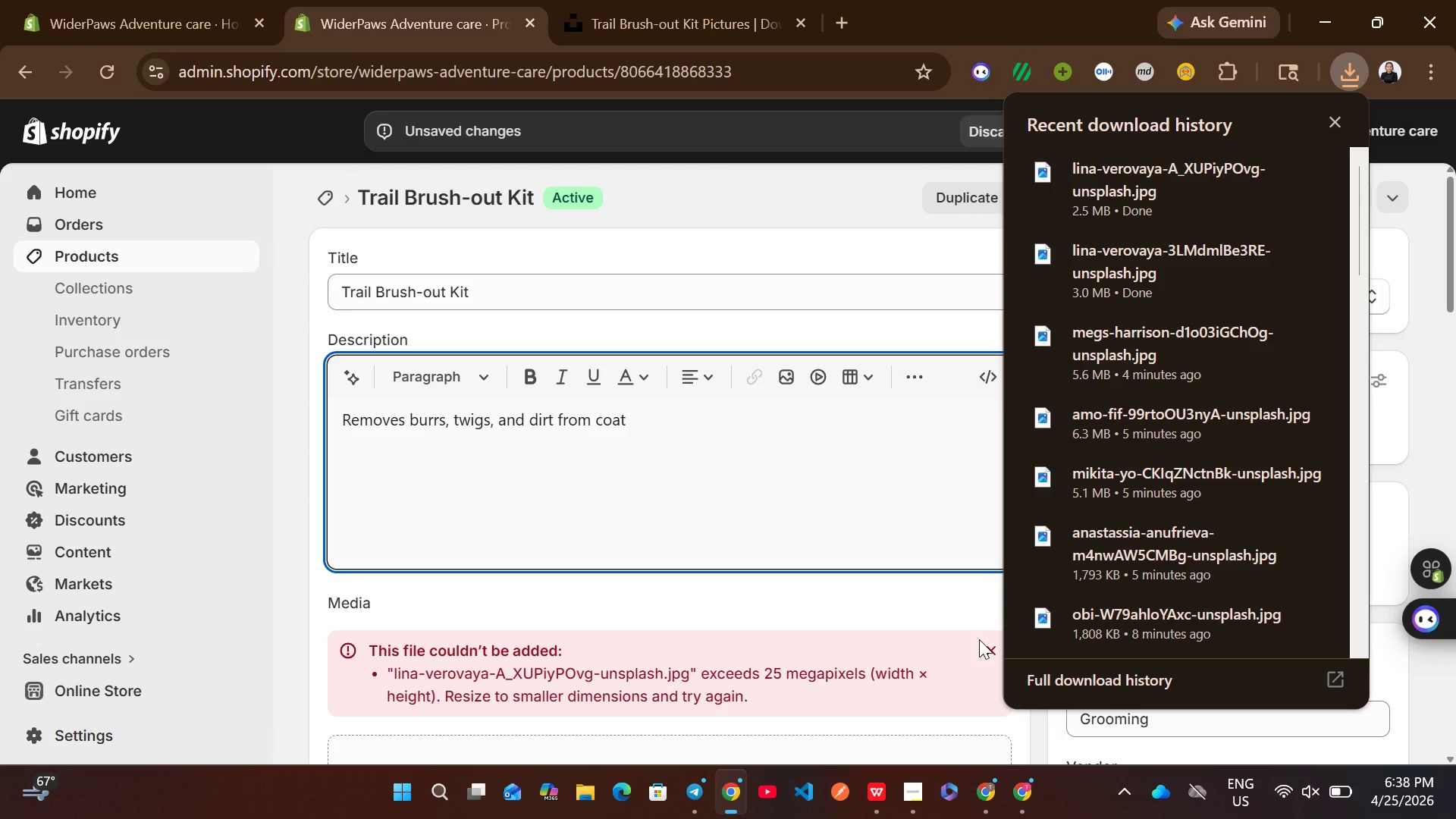 
left_click([981, 642])
 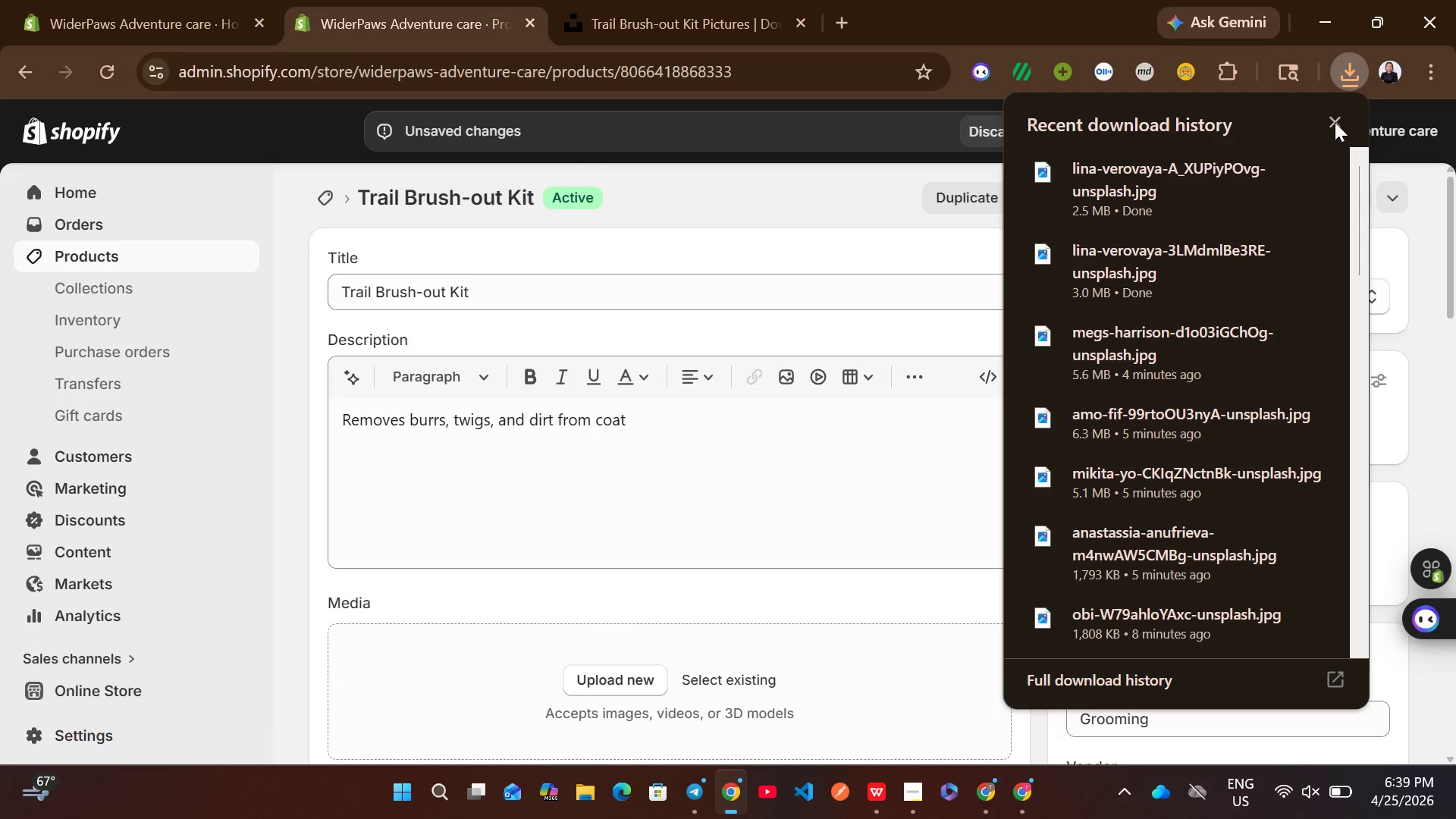 
left_click([1332, 122])
 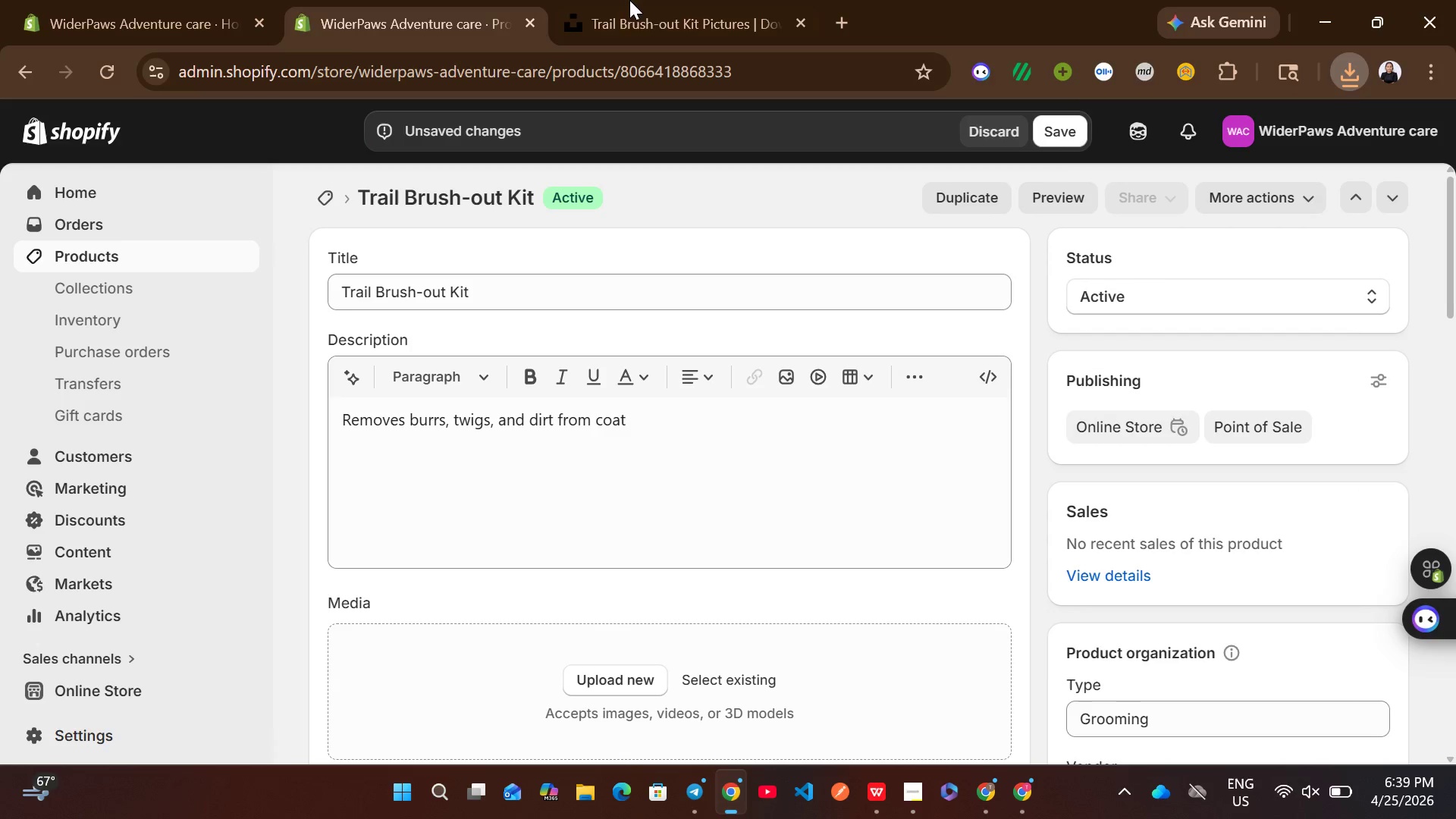 
left_click([642, 0])
 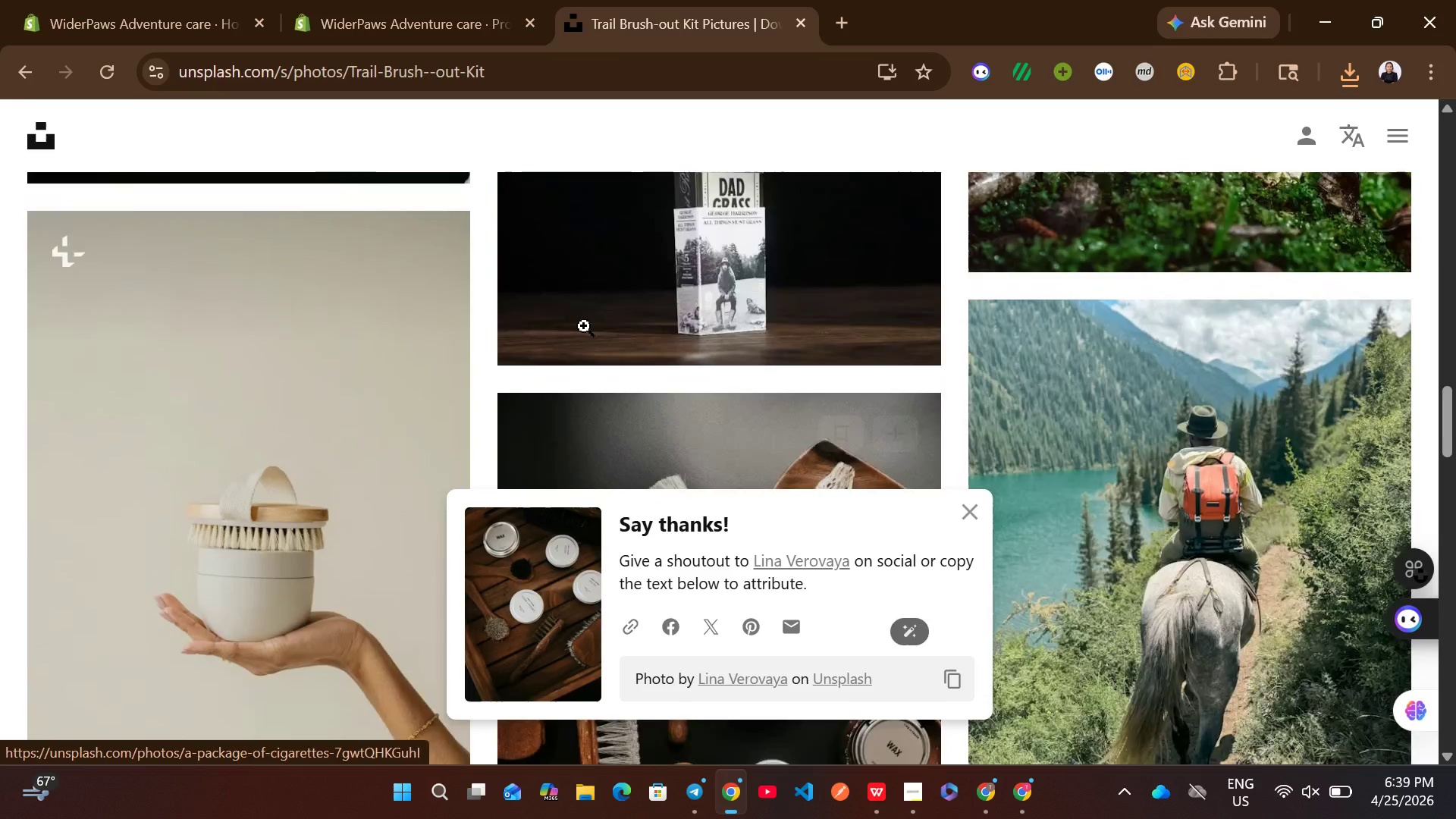 
left_click([905, 400])
 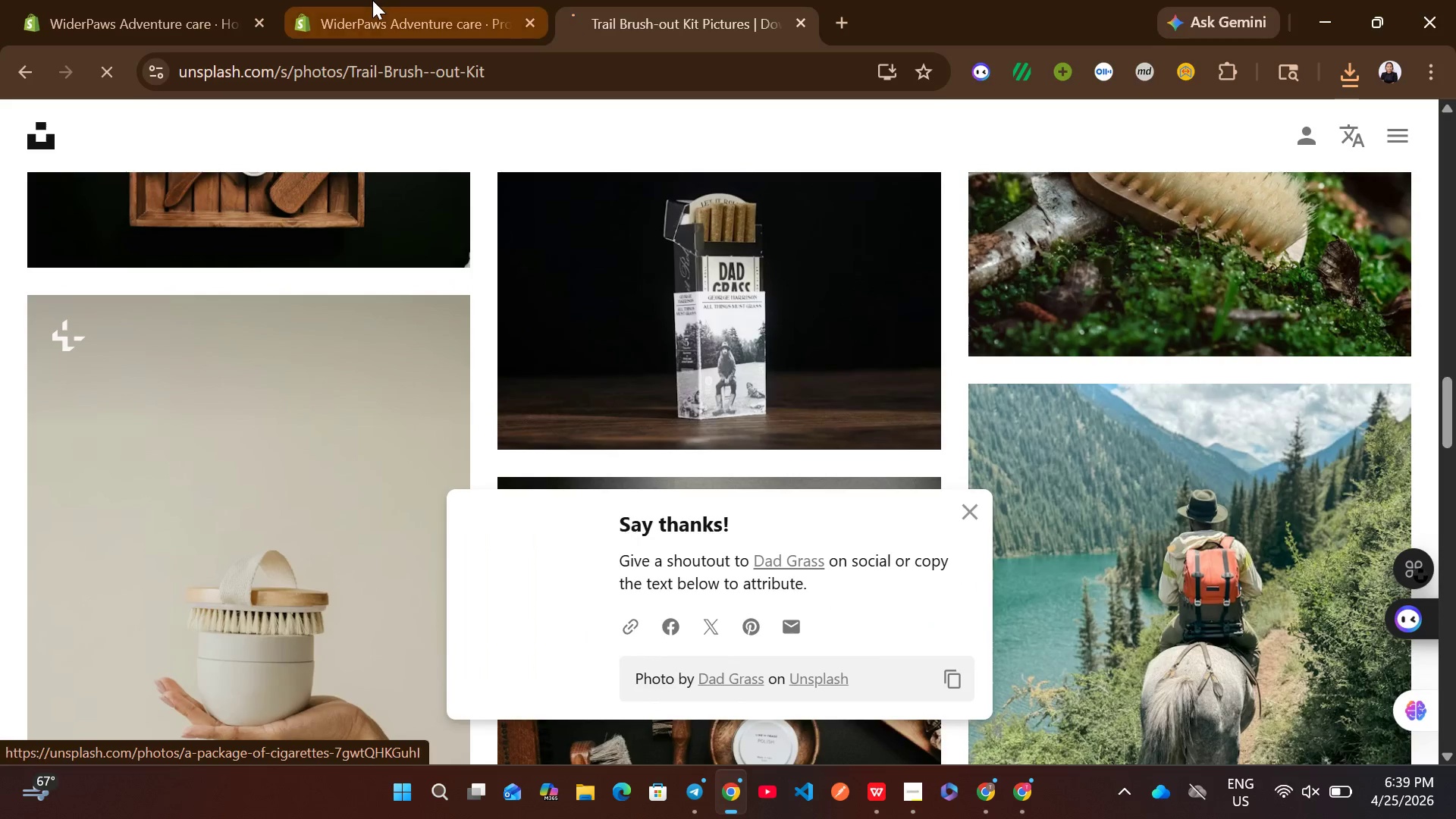 
left_click([372, 0])
 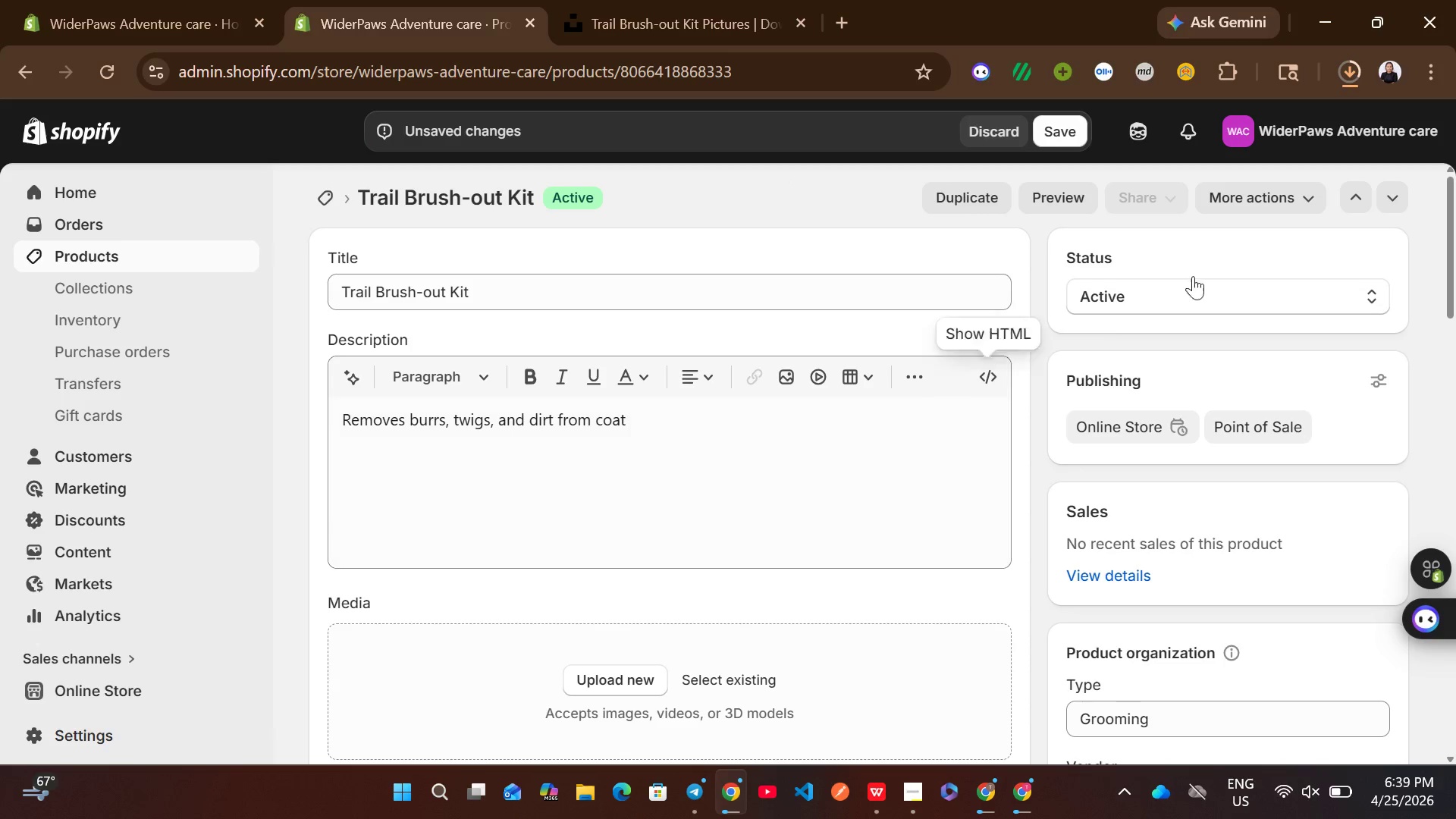 
mouse_move([1321, 67])
 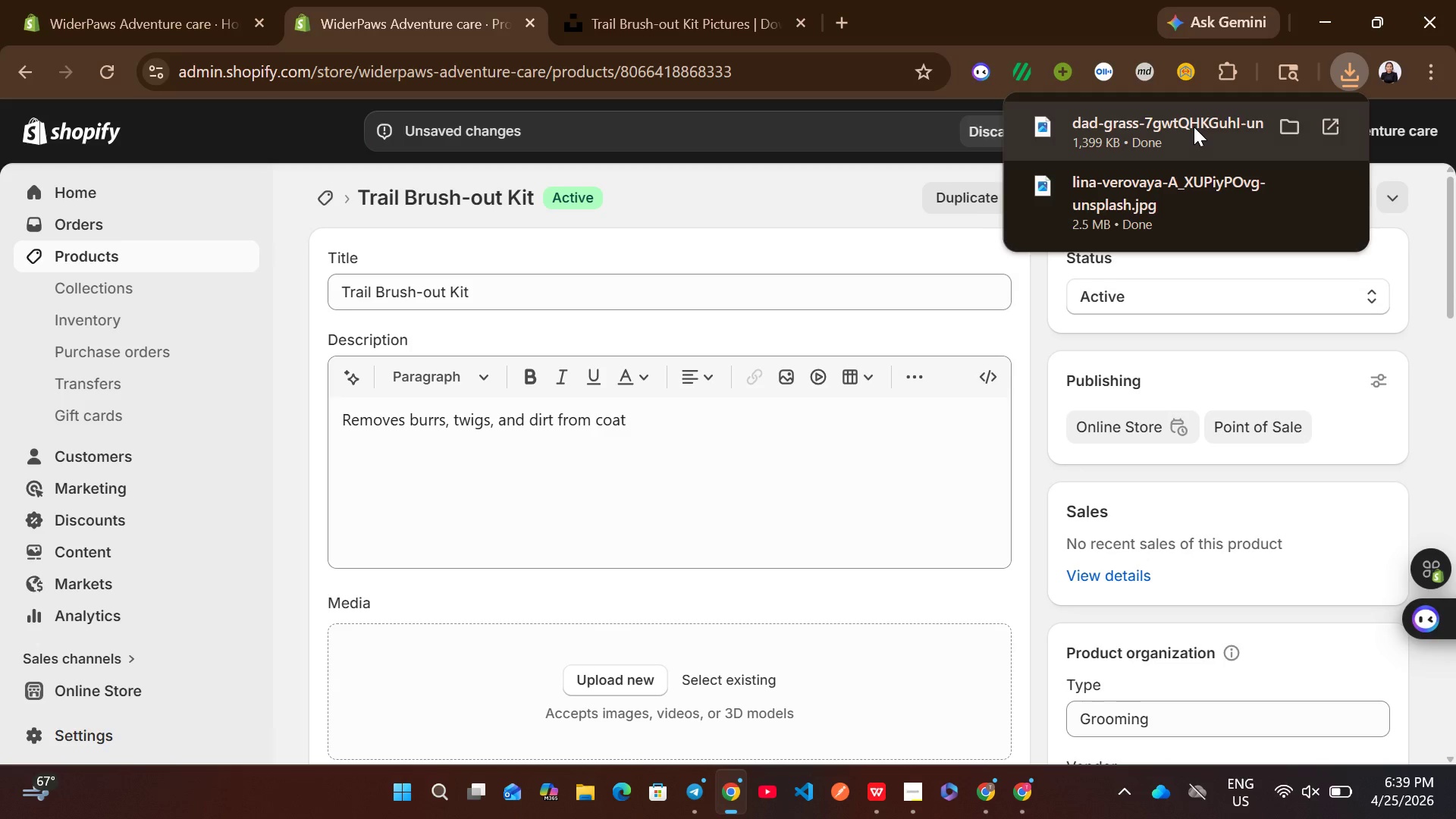 
left_click_drag(start_coordinate=[1194, 127], to_coordinate=[762, 674])
 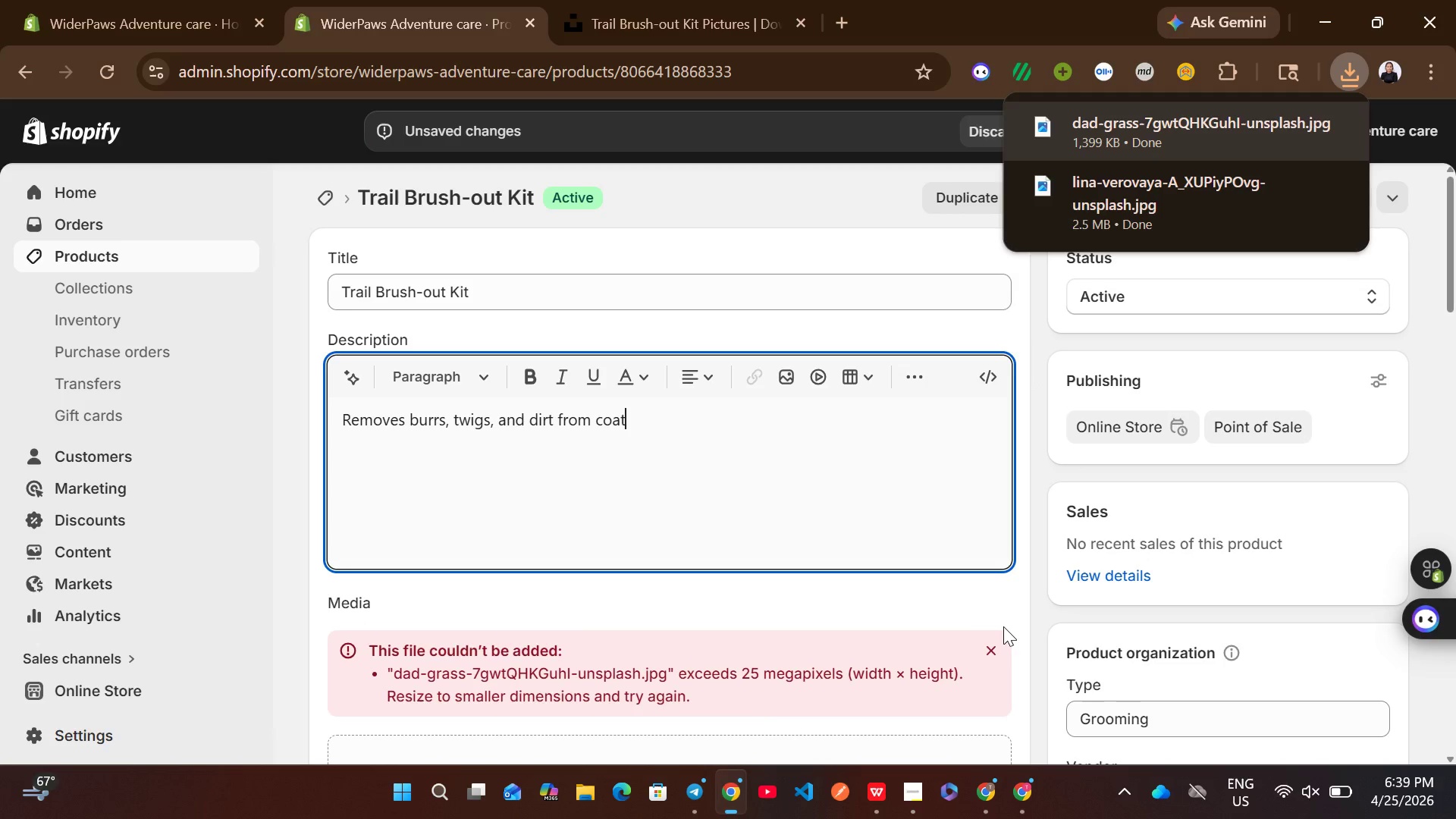 
left_click([993, 648])
 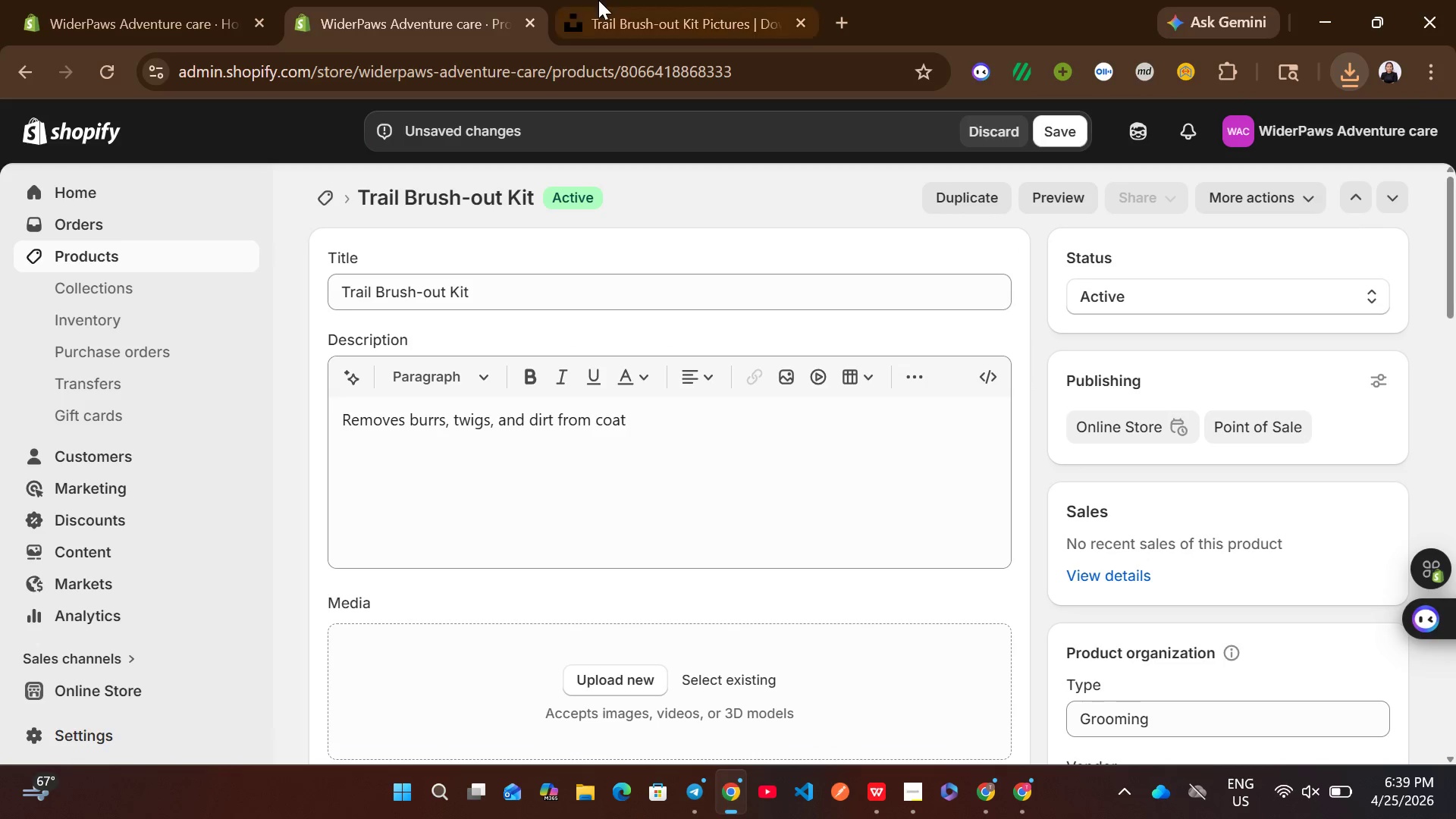 
left_click([598, 0])
 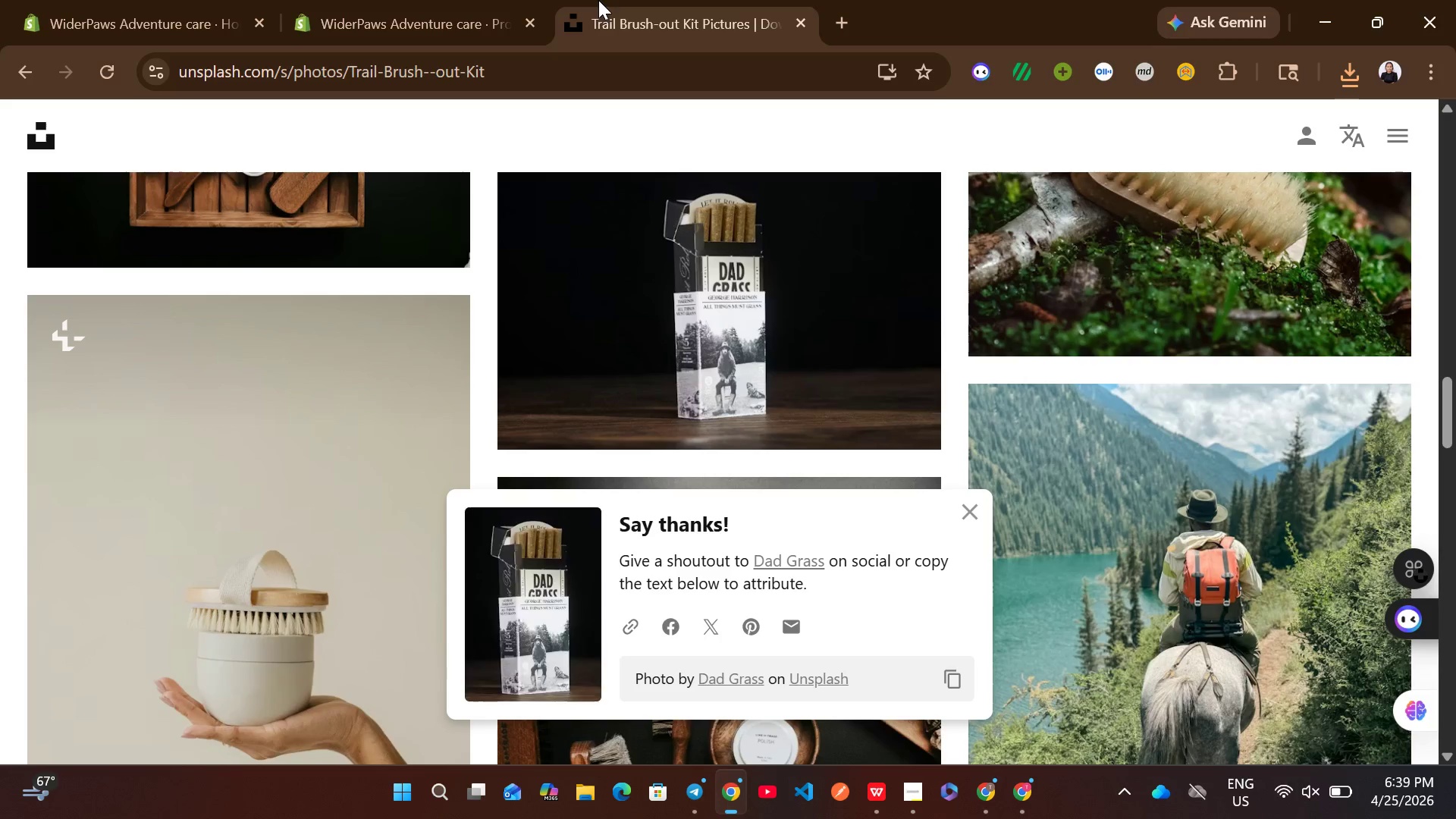 
mouse_move([759, 431])
 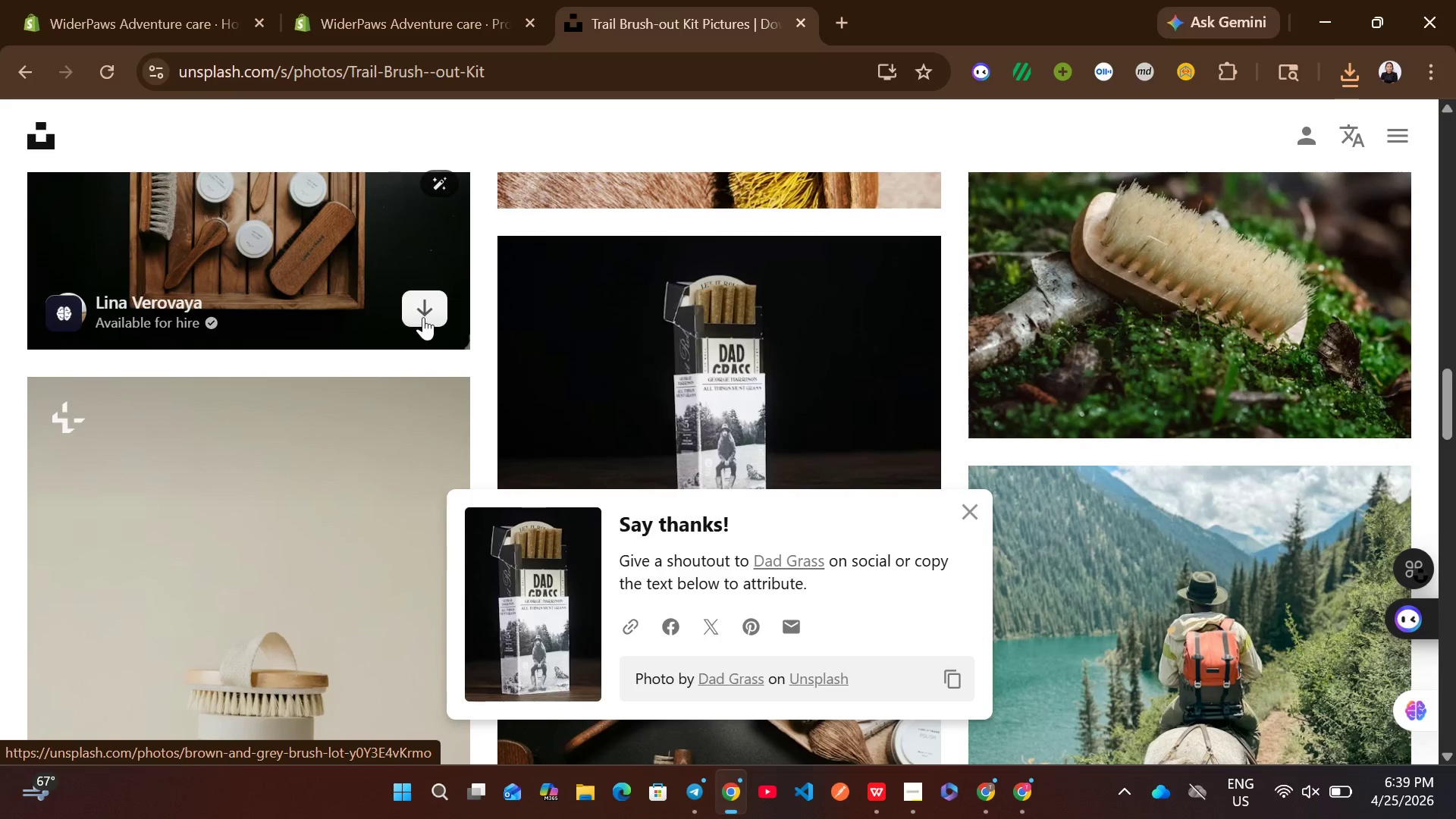 
left_click([423, 317])
 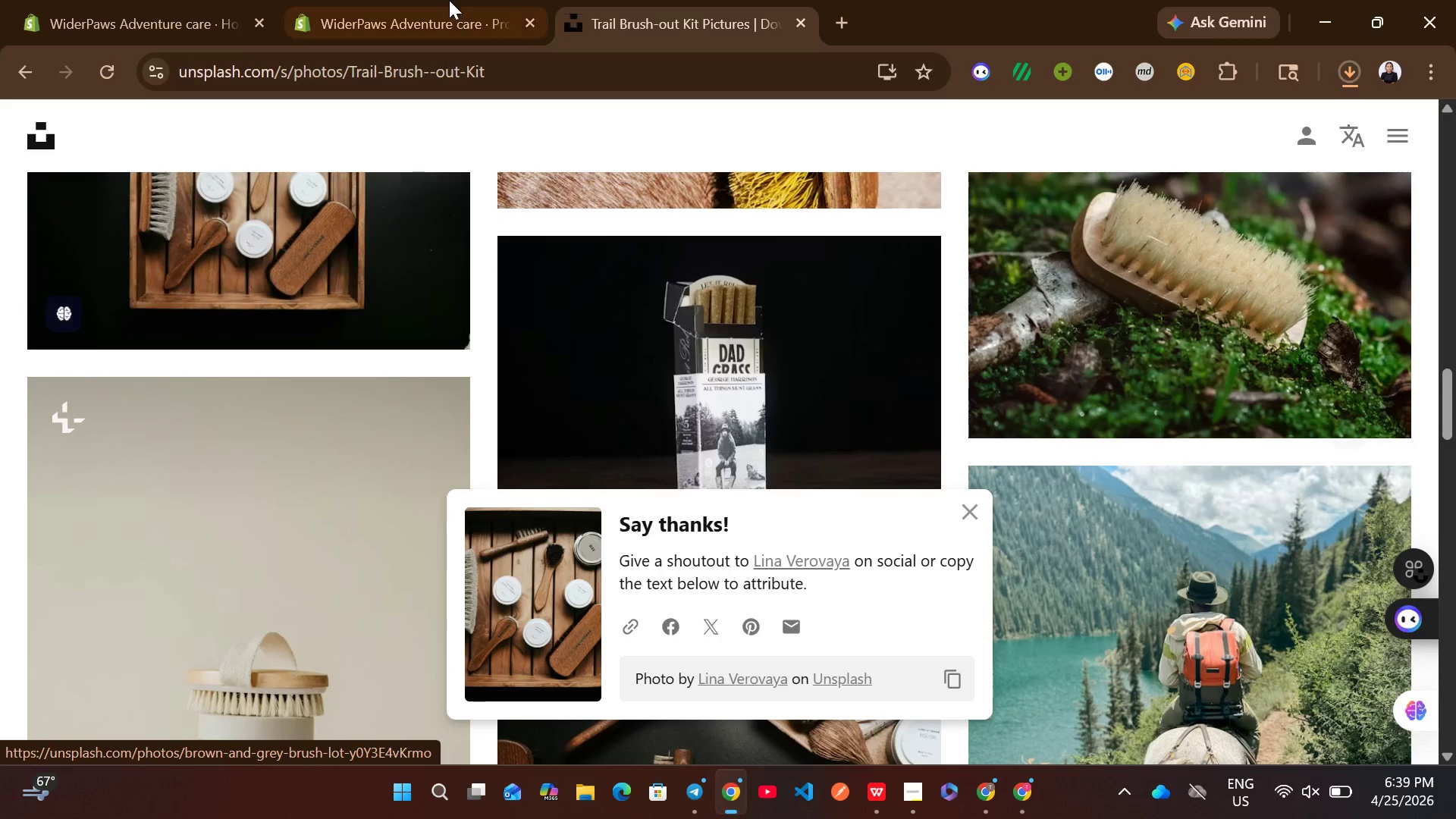 
left_click([449, 0])
 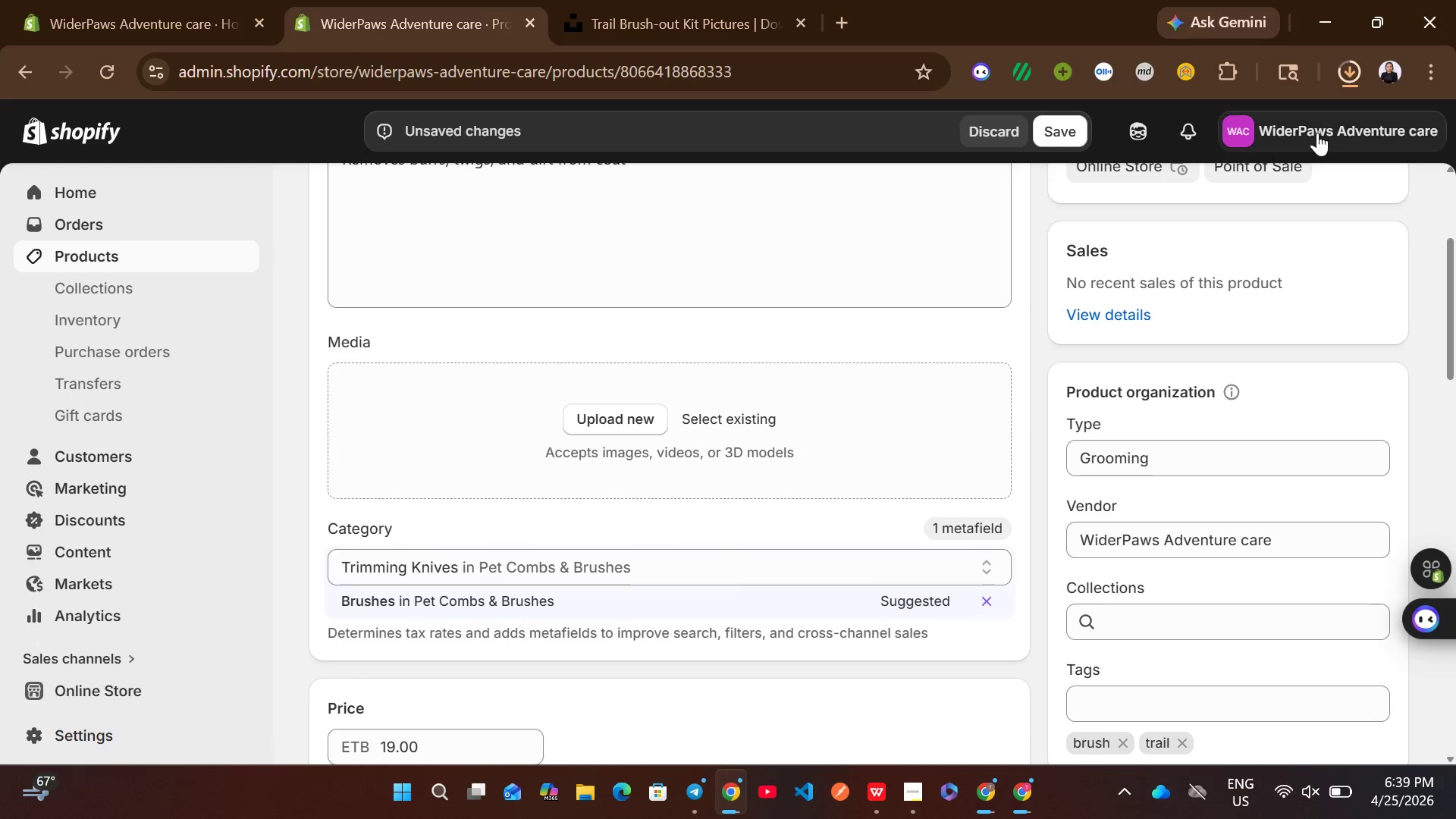 
left_click([1341, 72])
 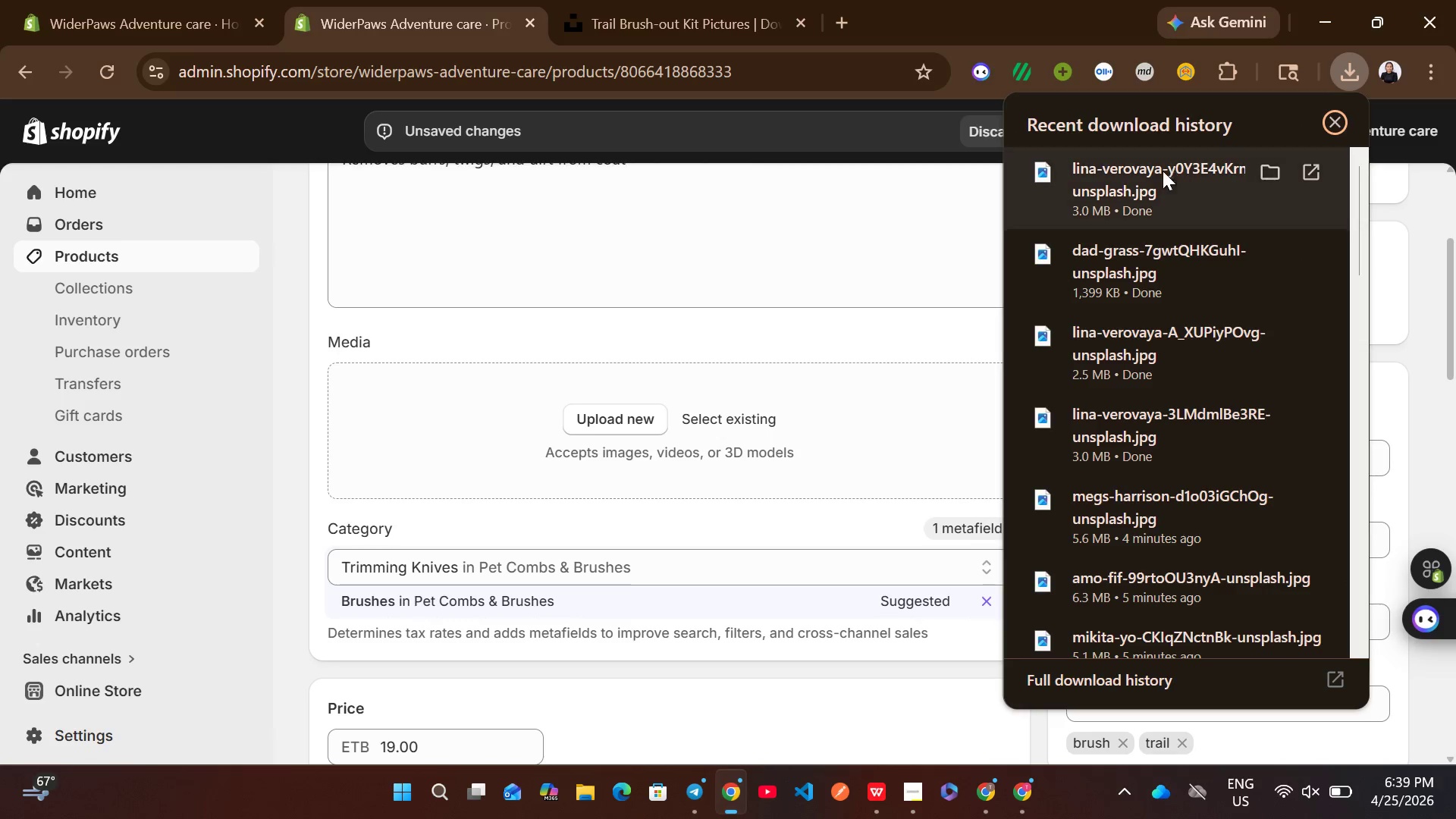 
left_click_drag(start_coordinate=[1157, 174], to_coordinate=[774, 436])
 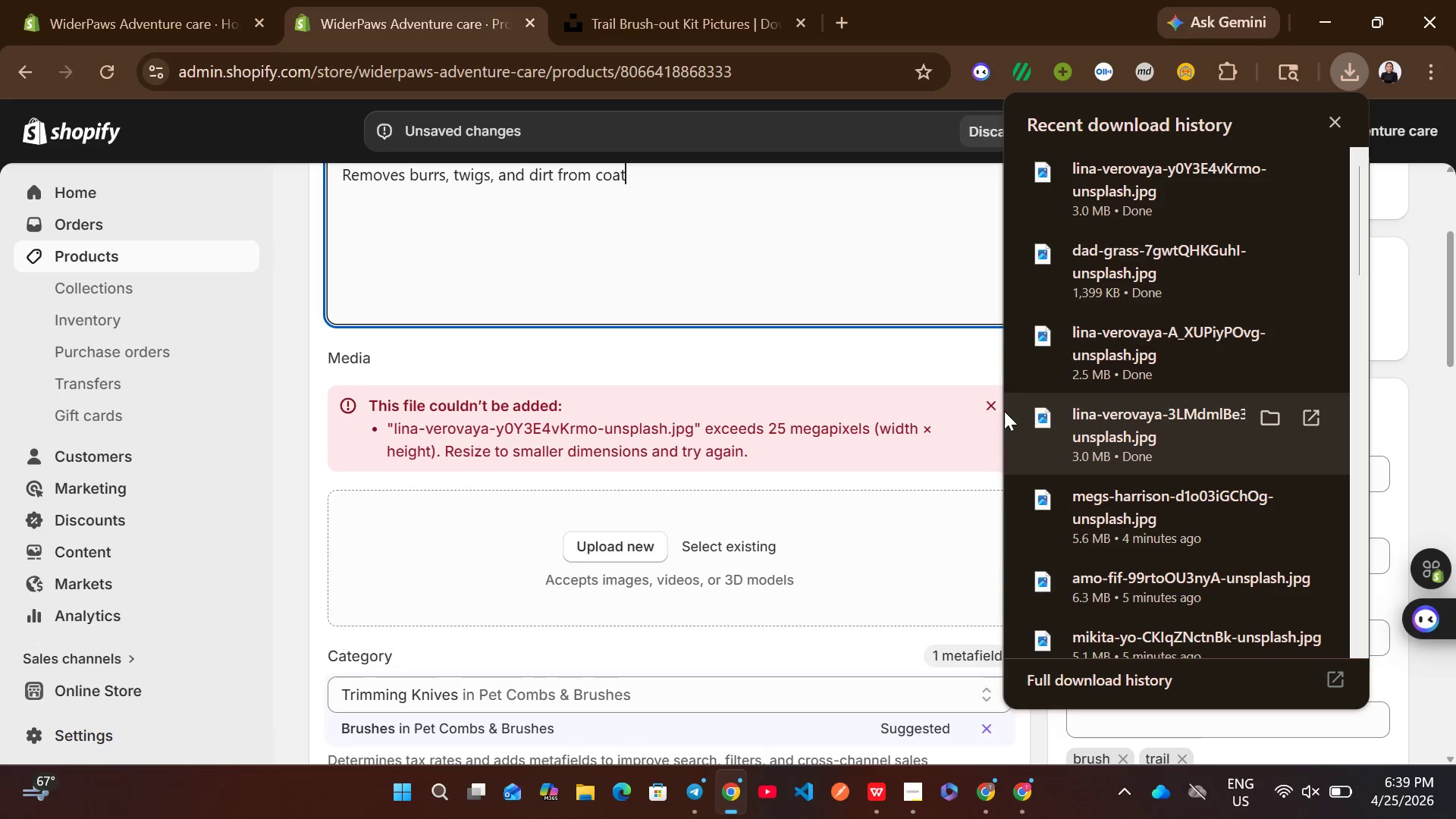 
left_click([986, 406])
 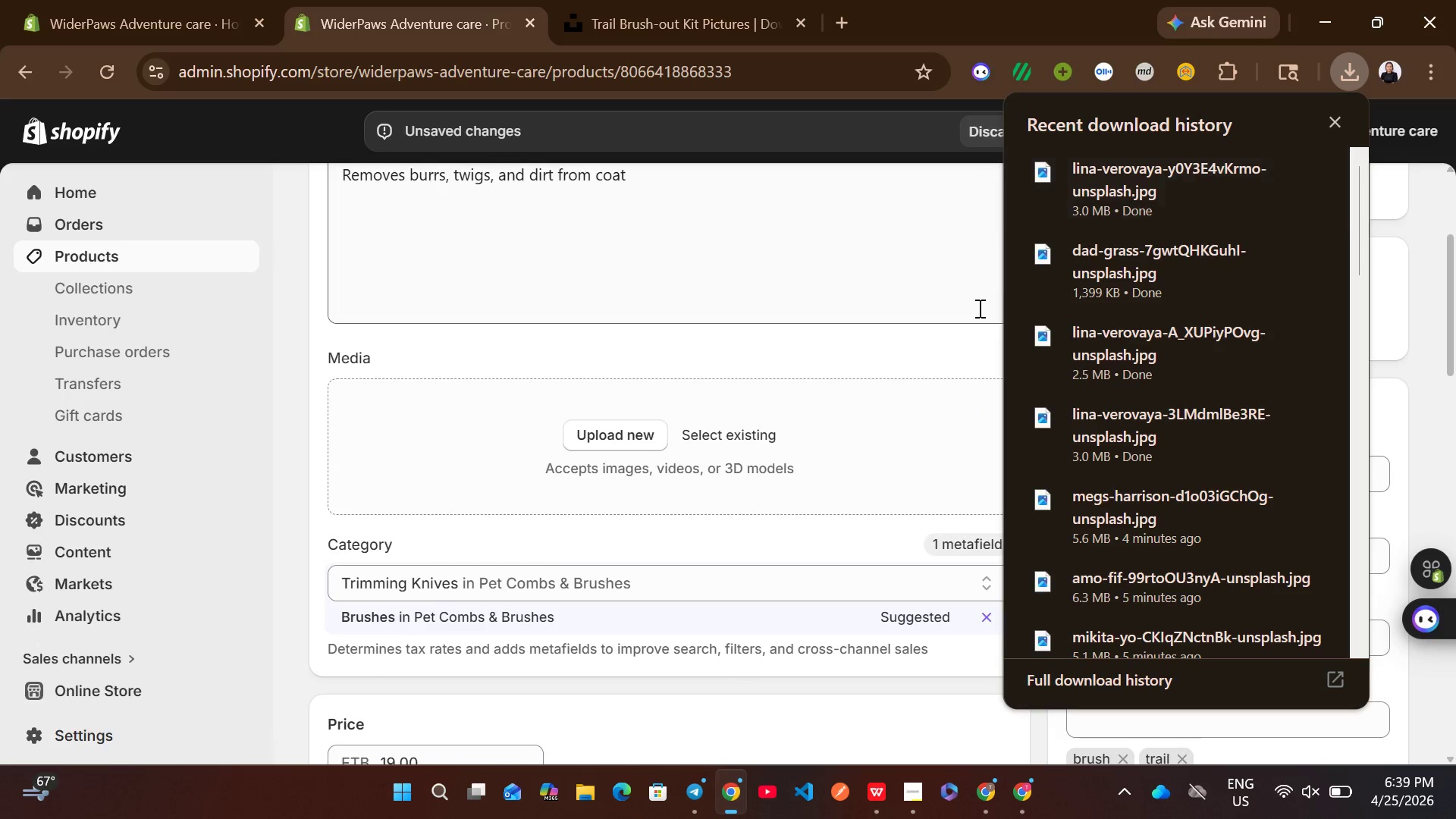 
left_click([971, 337])
 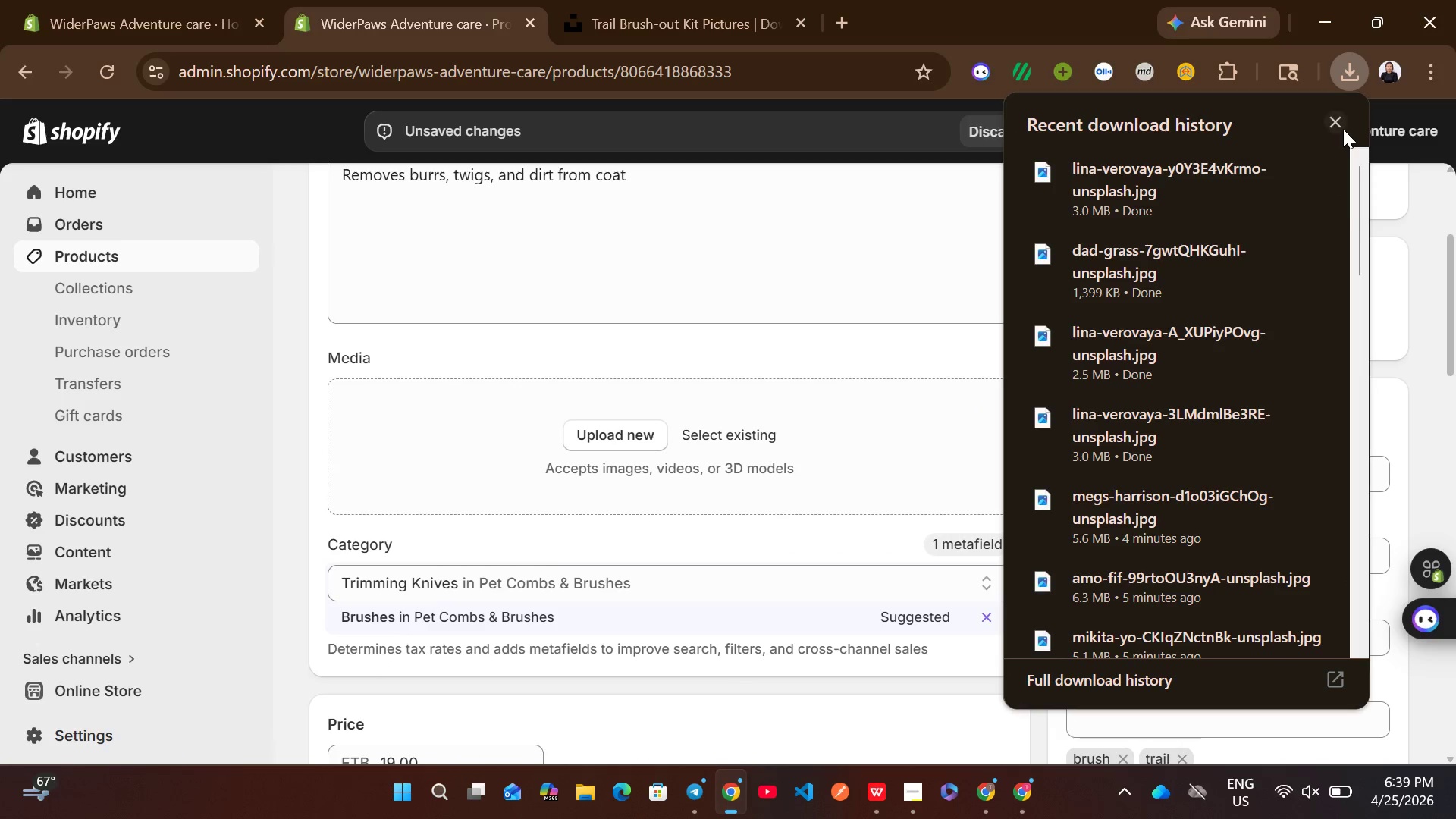 
left_click([1335, 121])
 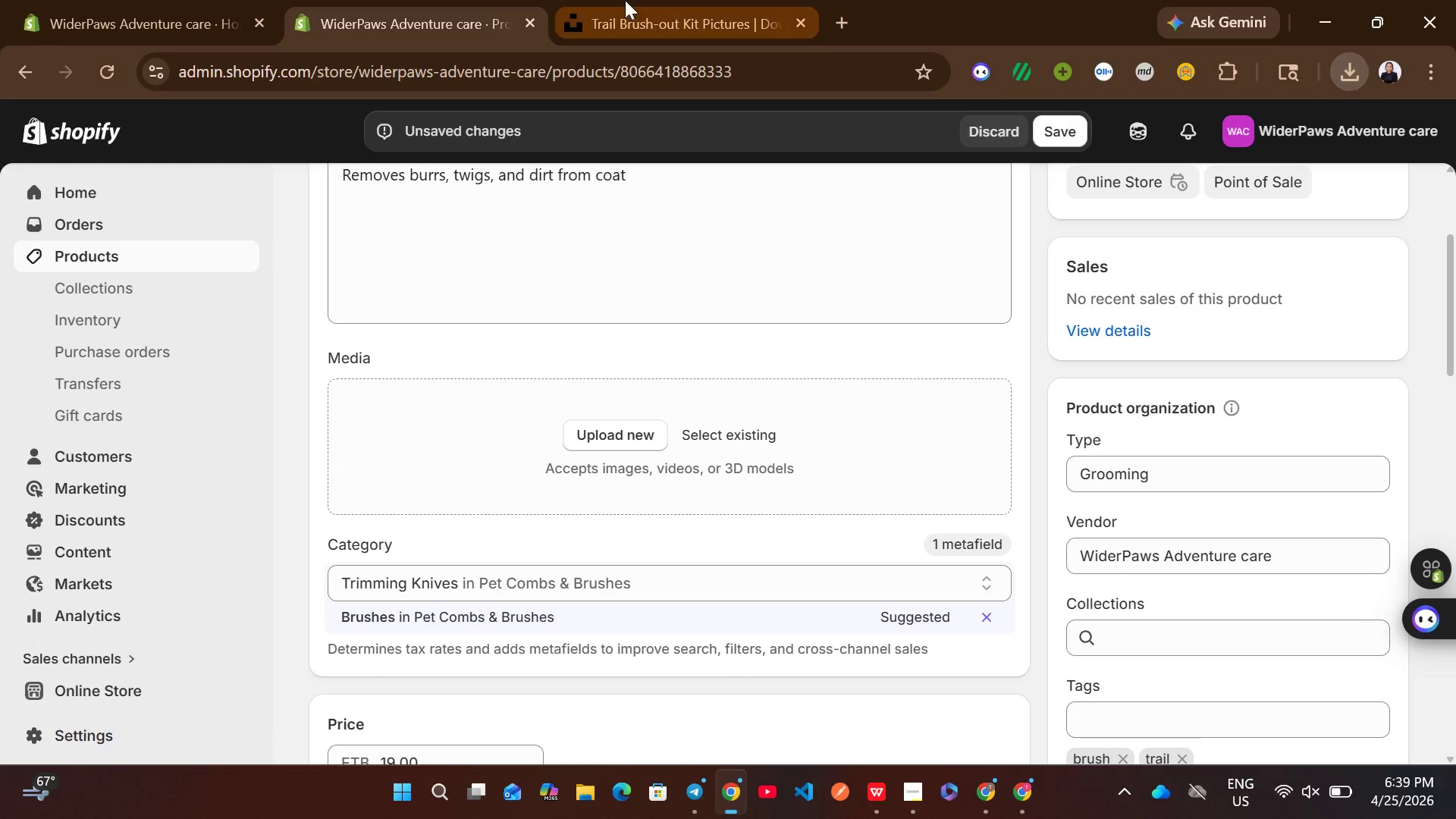 
left_click([617, 0])
 